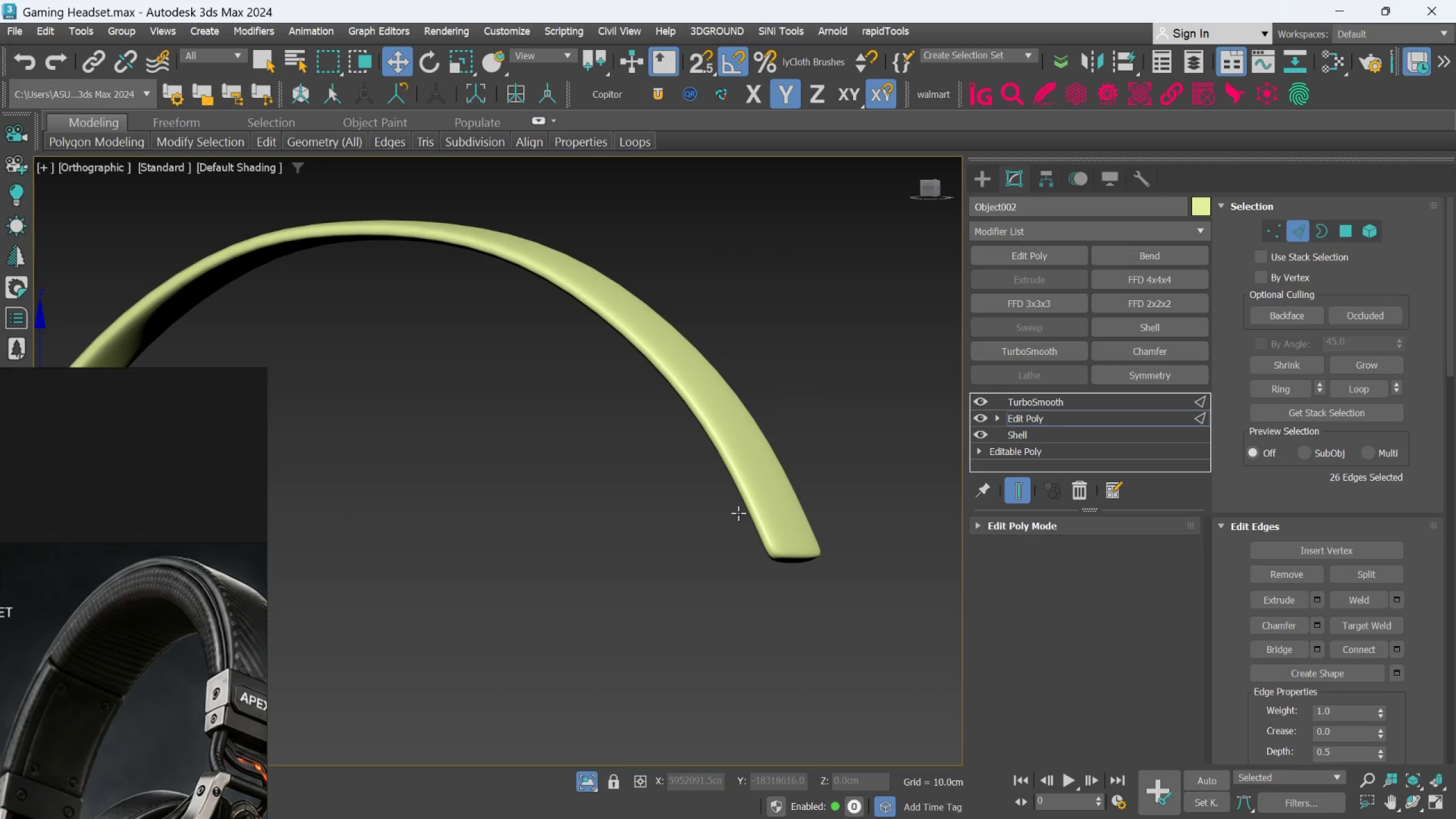 
hold_key(key=AltLeft, duration=1.36)
 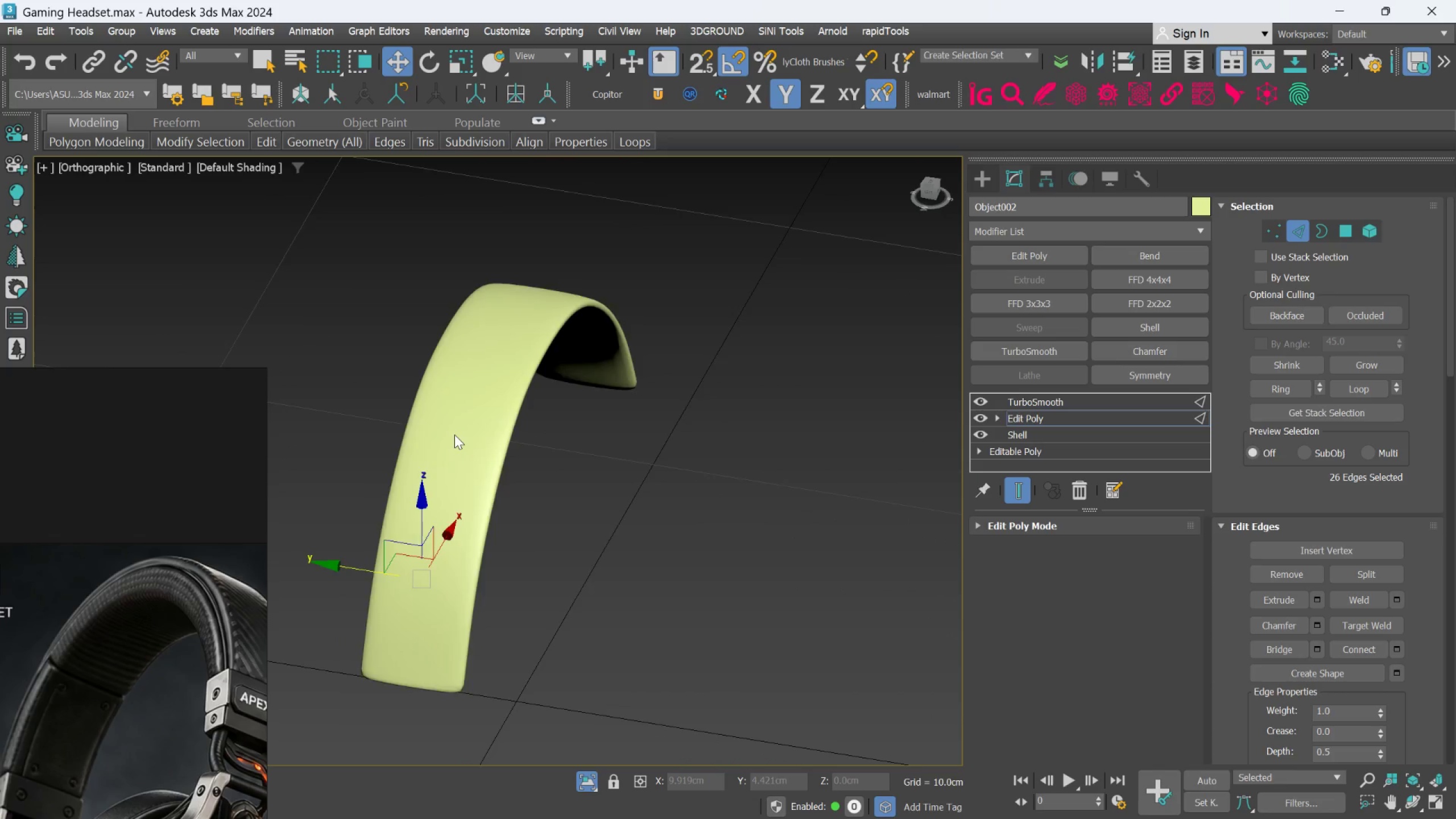 
scroll: coordinate [738, 513], scroll_direction: down, amount: 1.0
 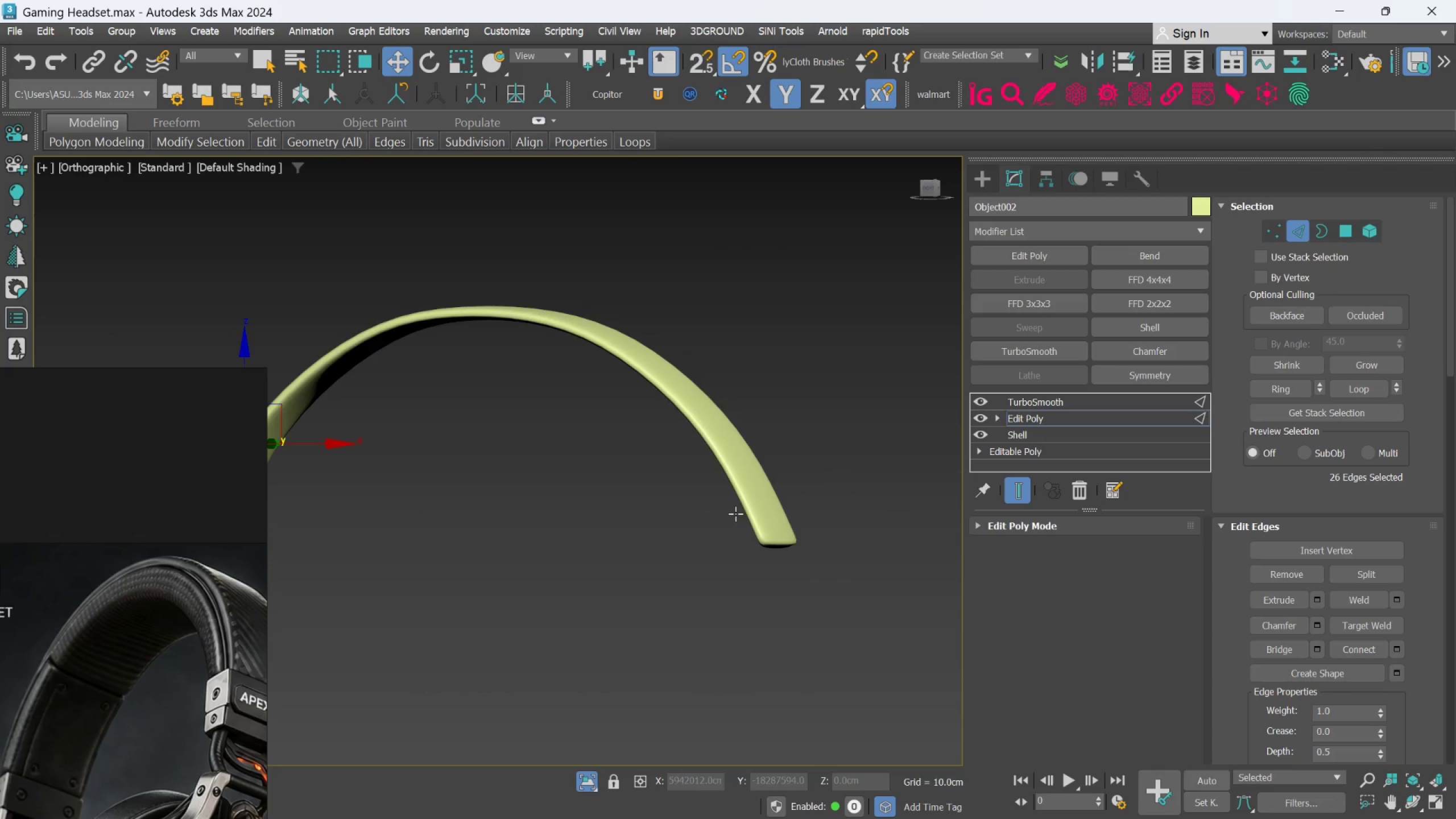 
hold_key(key=AltLeft, duration=0.94)
scroll: coordinate [454, 435], scroll_direction: up, amount: 1.0
 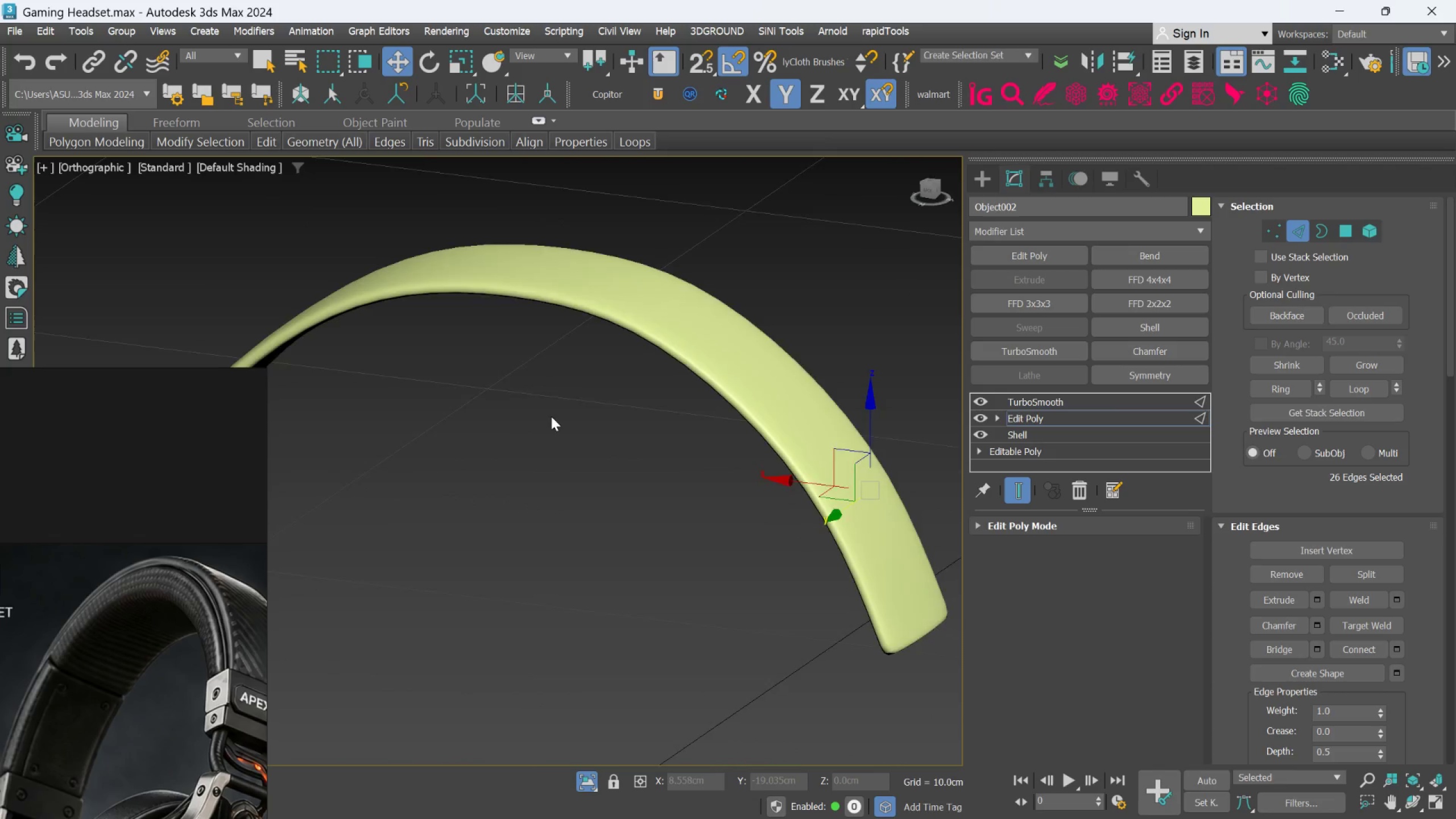 
left_click([1060, 420])
 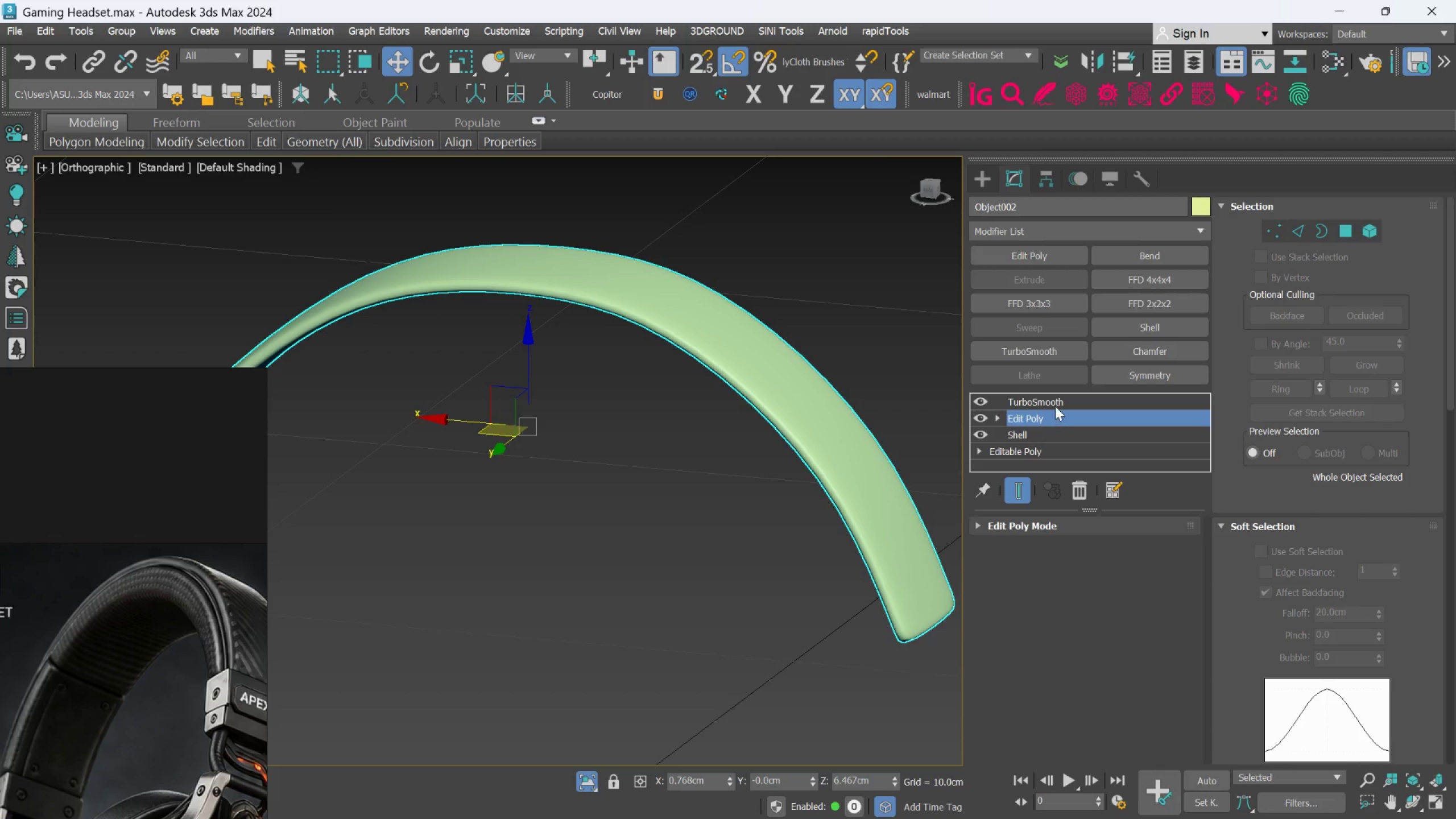 
left_click([1055, 405])
 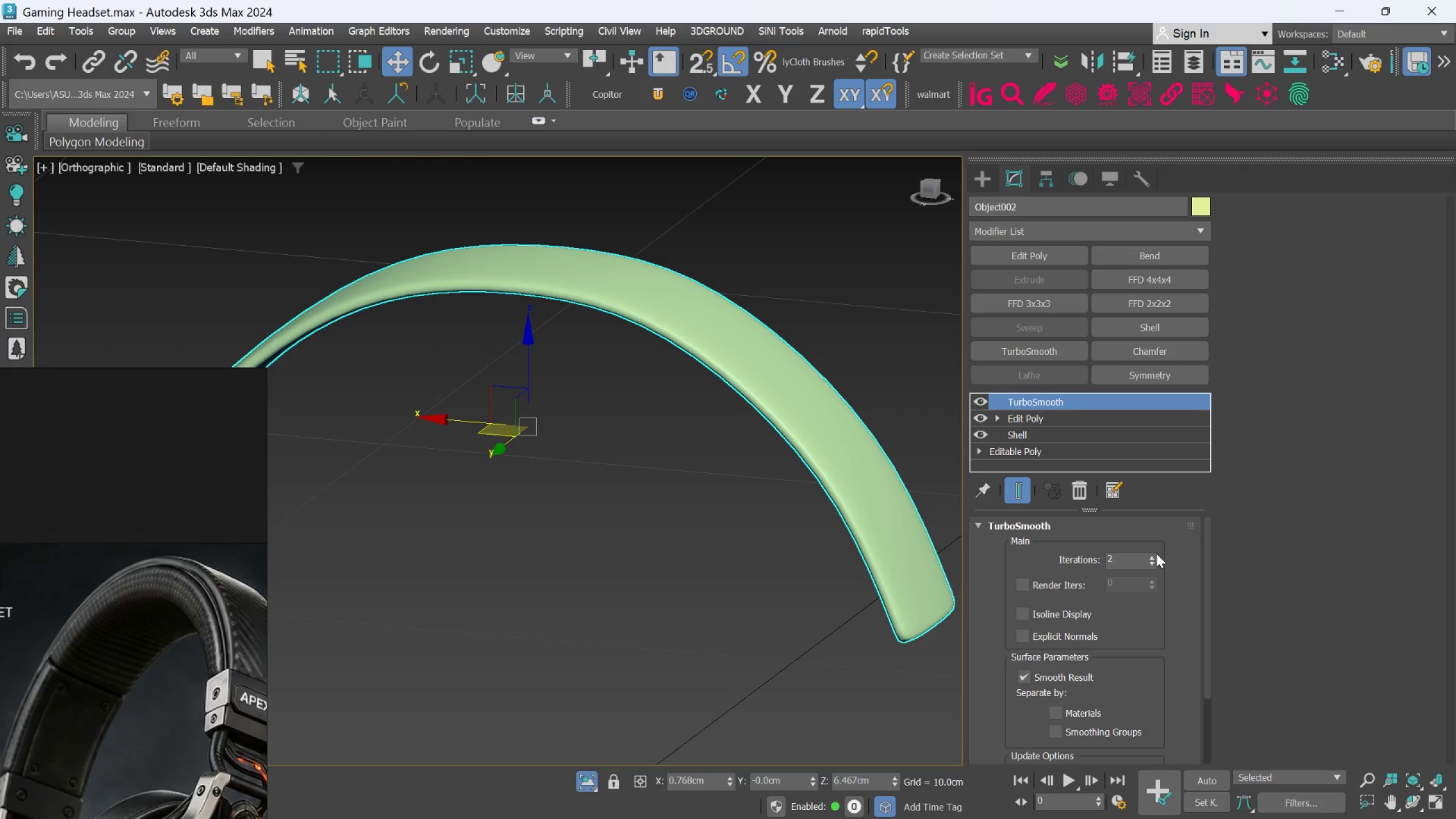 
left_click([1157, 557])
 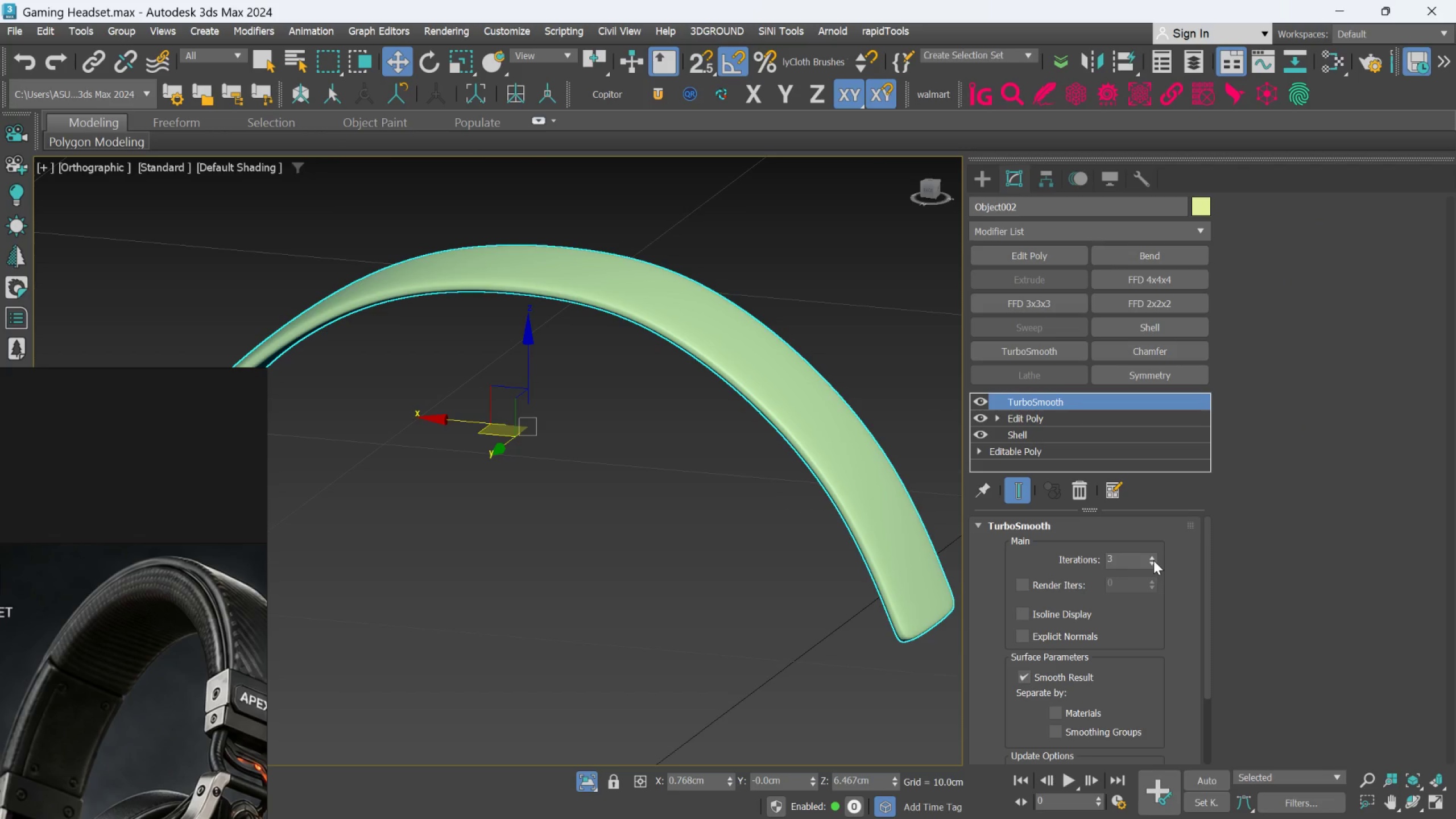 
hold_key(key=AltLeft, duration=1.08)
 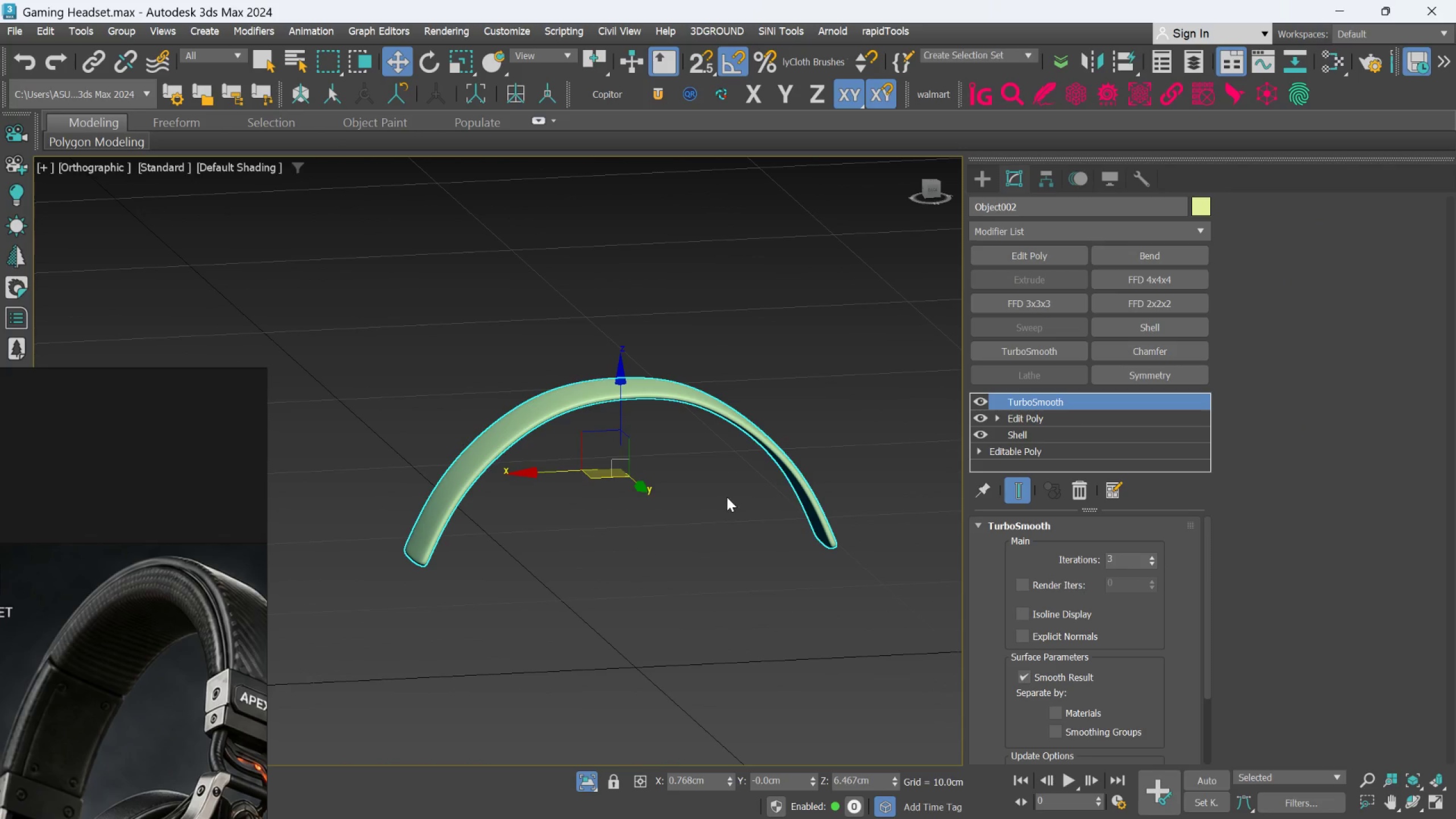 
scroll: coordinate [713, 510], scroll_direction: down, amount: 2.0
 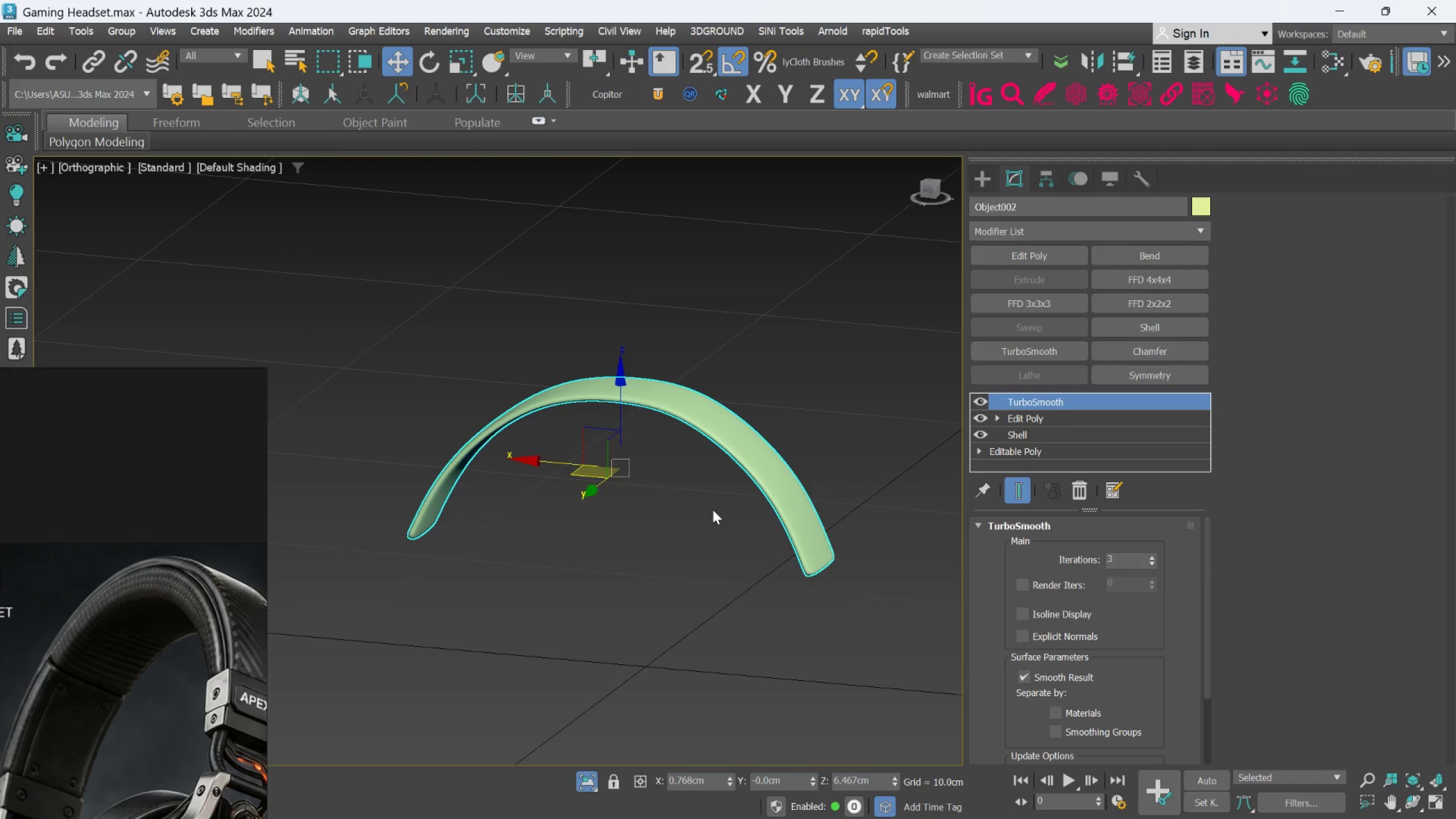 
scroll: coordinate [727, 497], scroll_direction: up, amount: 1.0
 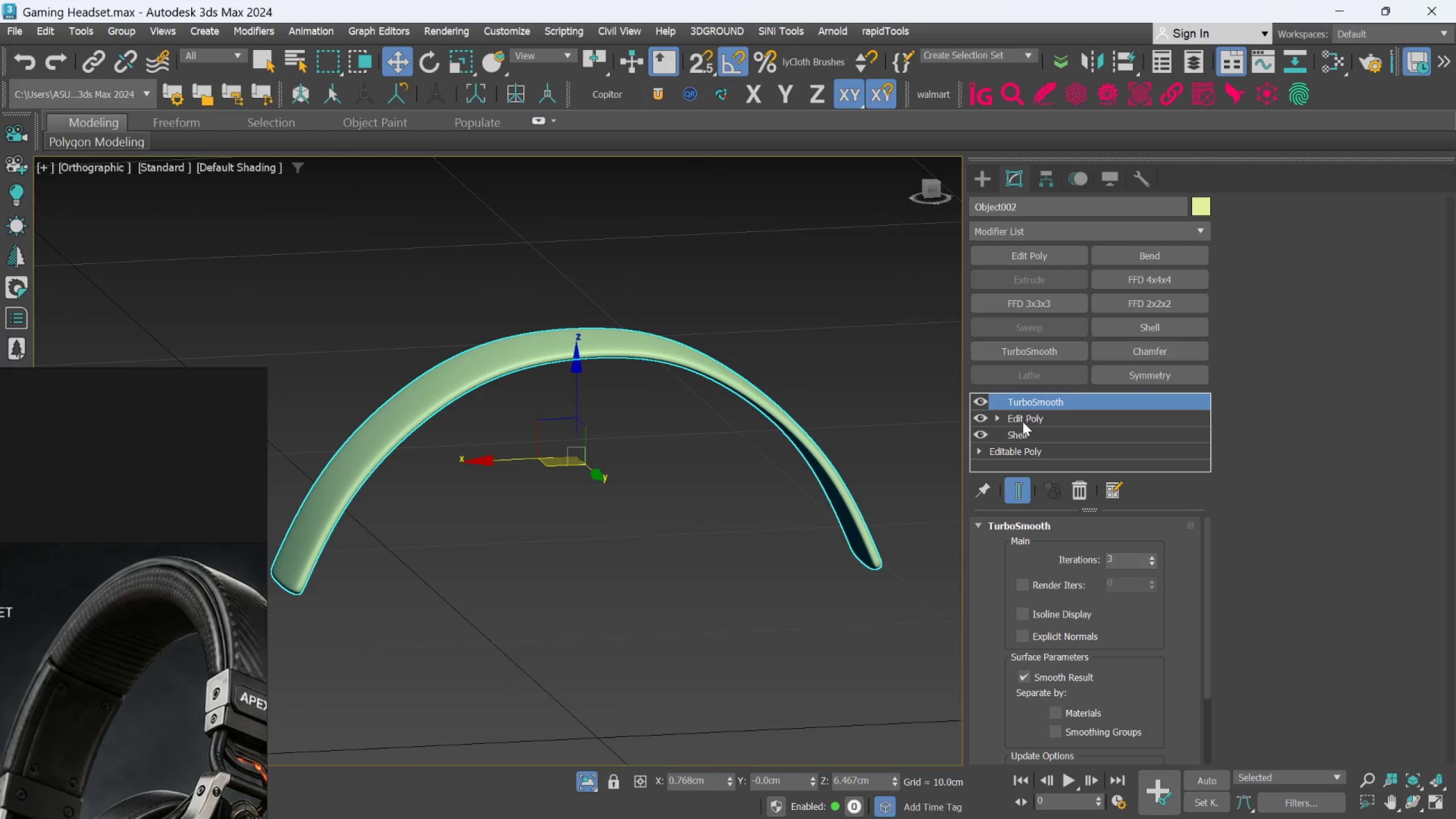 
left_click([1023, 420])
 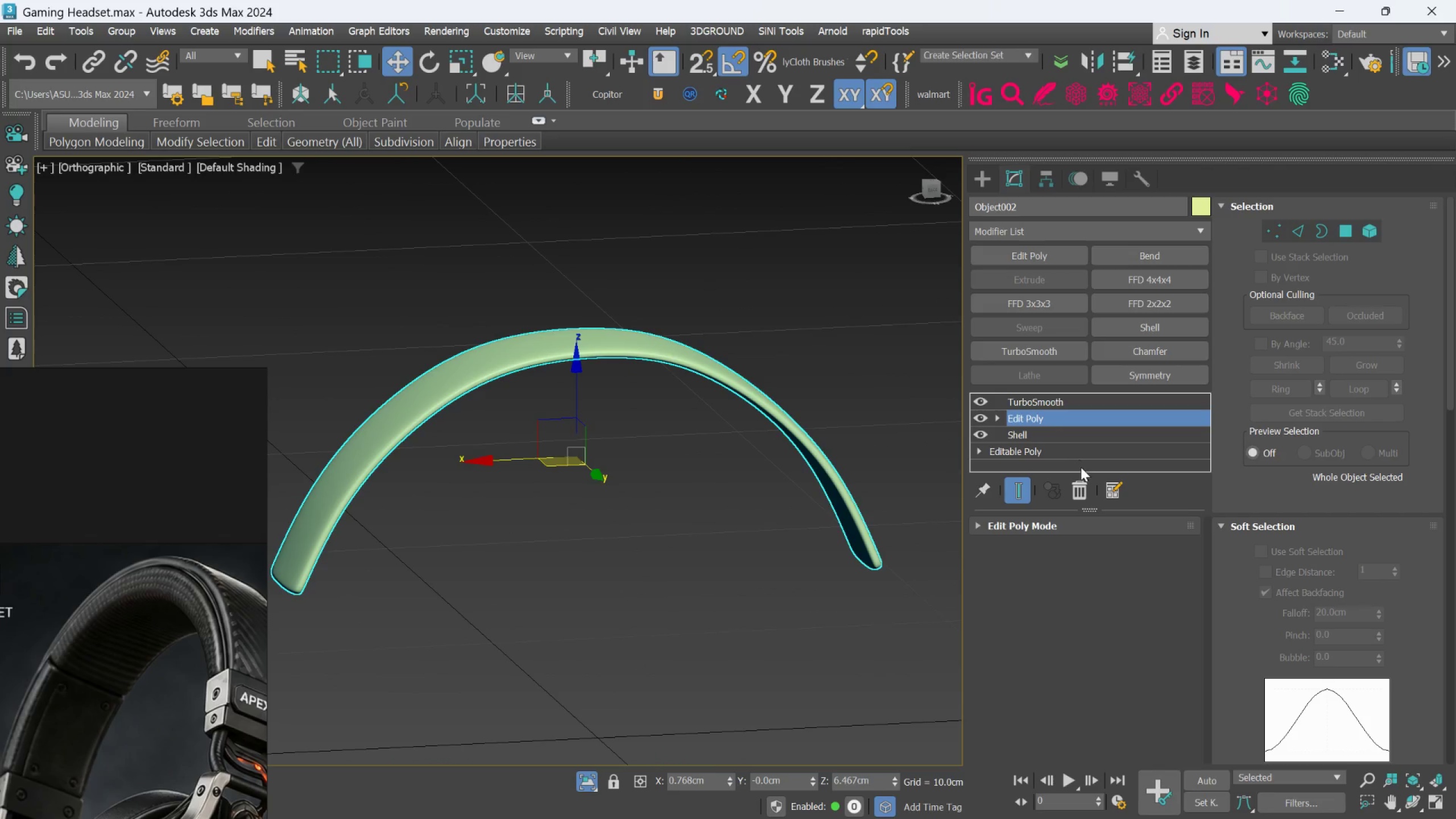 
left_click([1079, 480])
 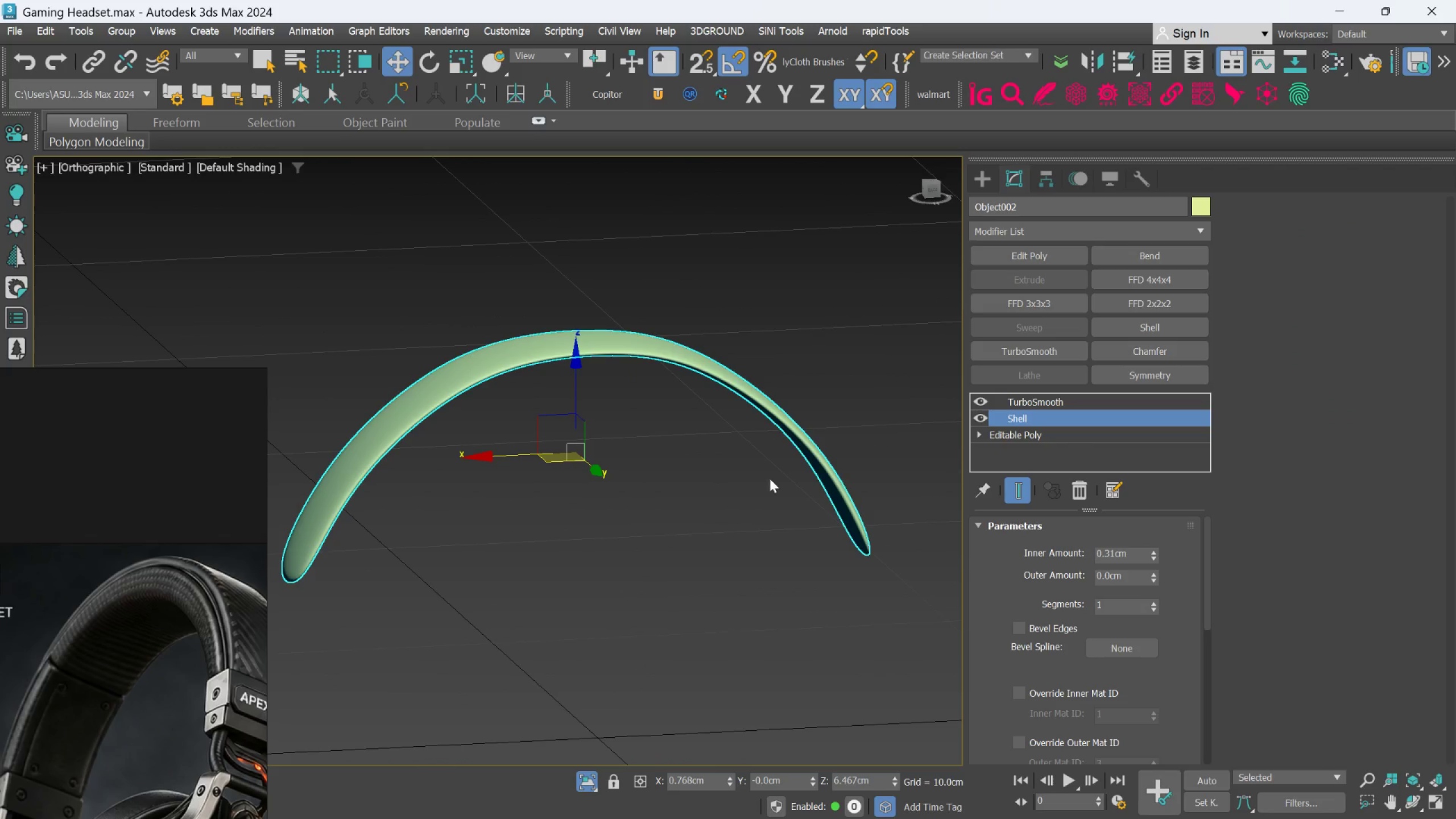 
hold_key(key=AltLeft, duration=0.83)
 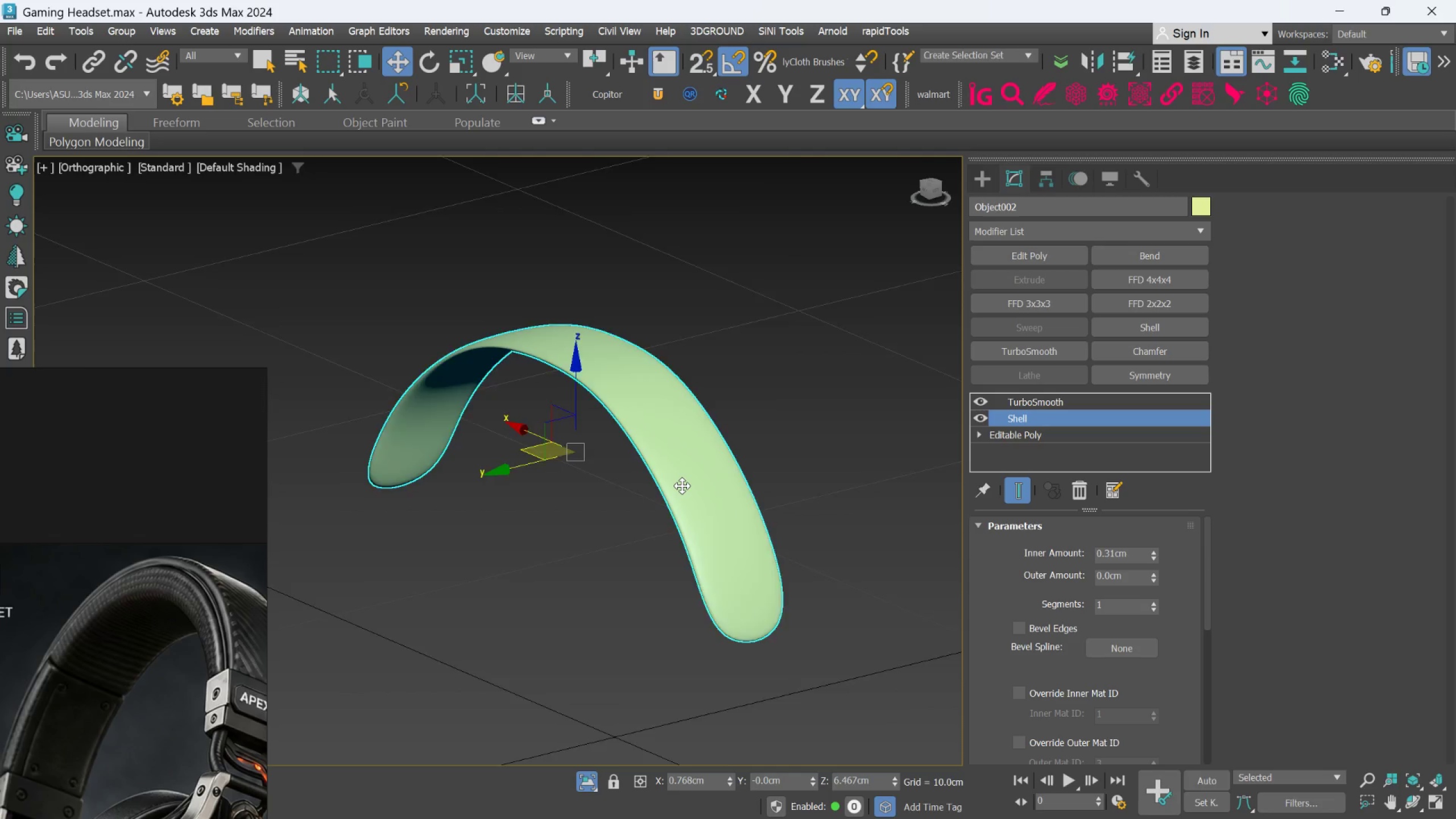 
hold_key(key=AltLeft, duration=1.08)
 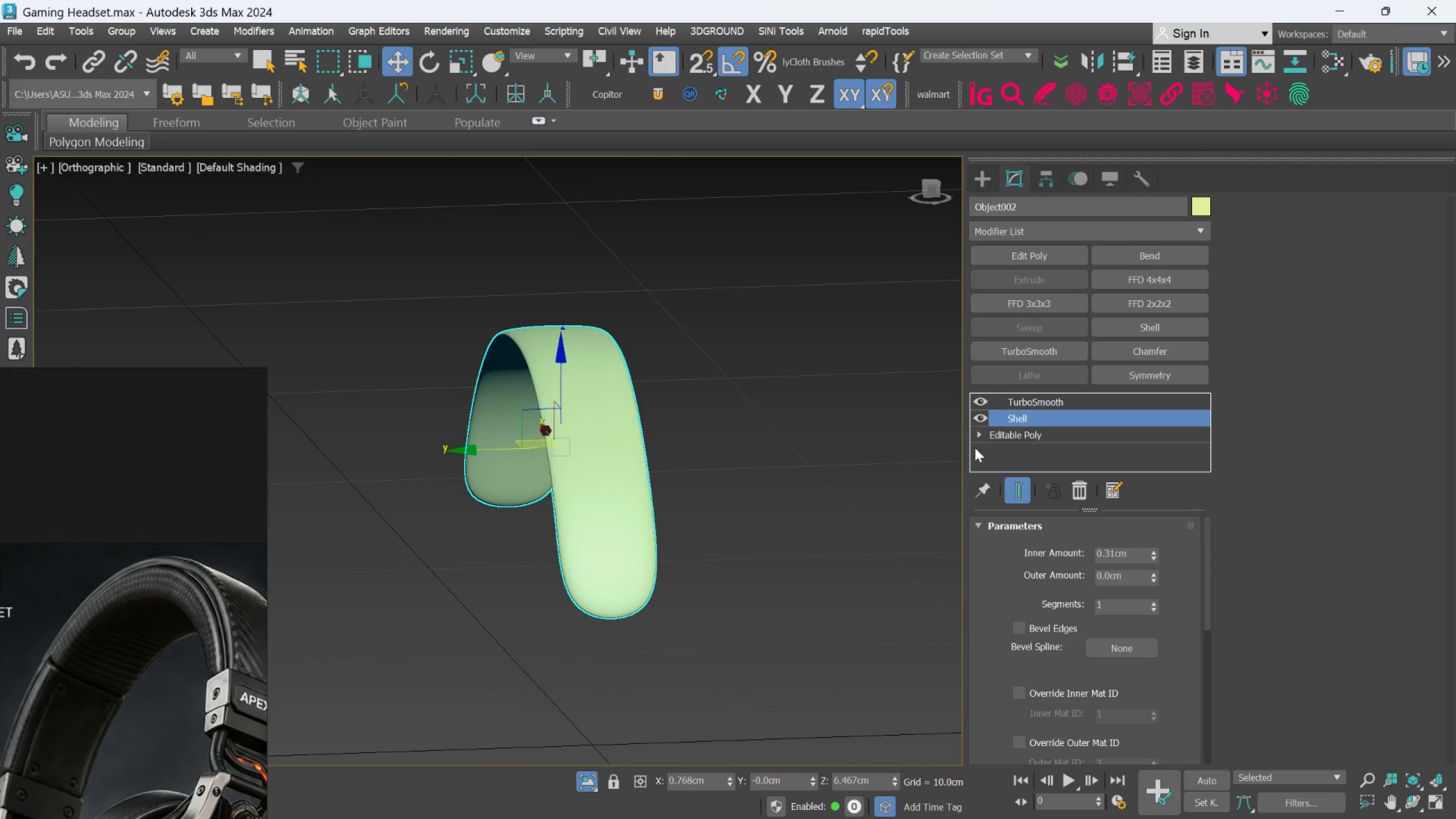 
scroll: coordinate [682, 486], scroll_direction: up, amount: 2.0
 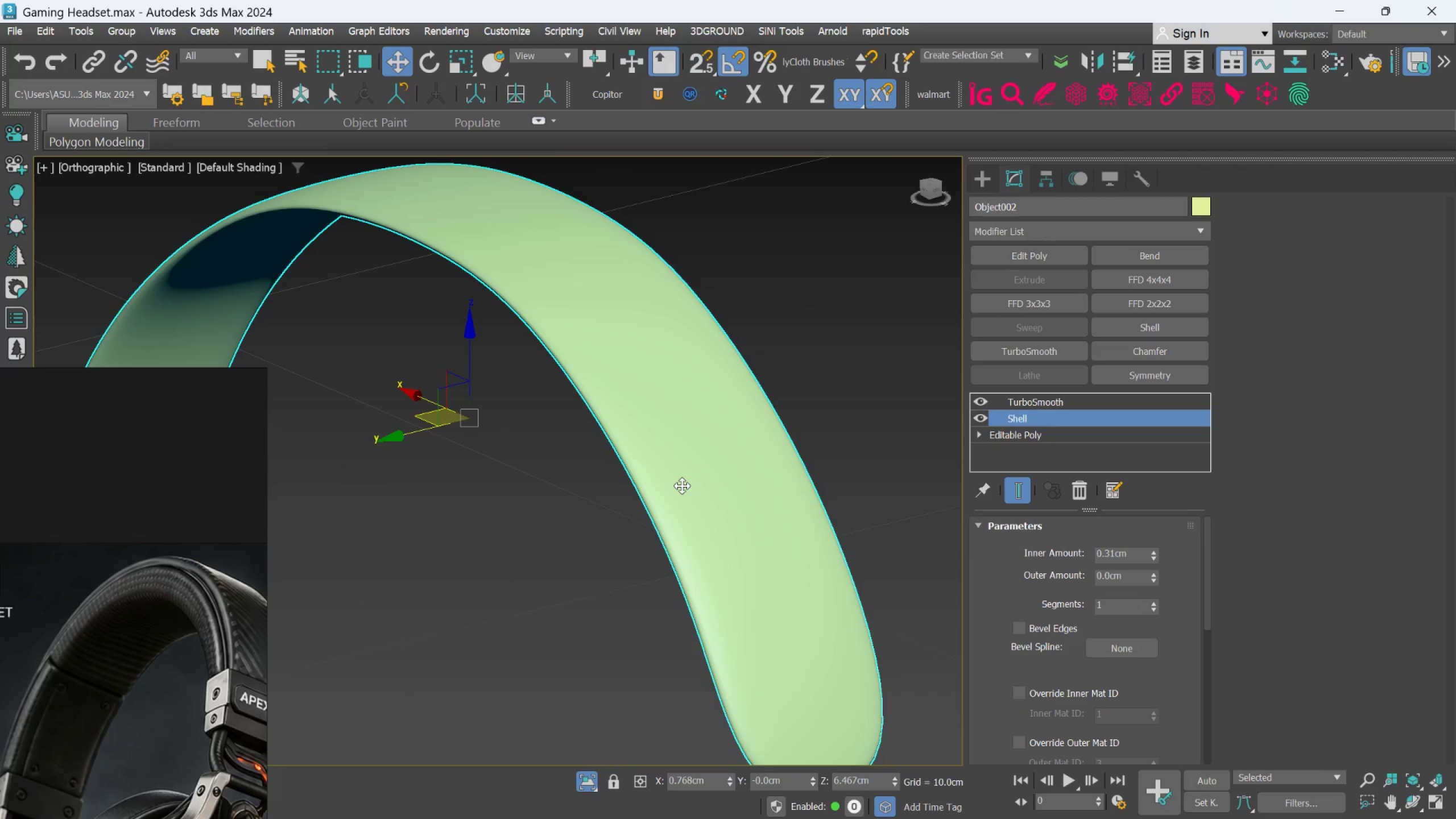 
hold_key(key=AltLeft, duration=2.5)
scroll: coordinate [652, 475], scroll_direction: down, amount: 2.0
 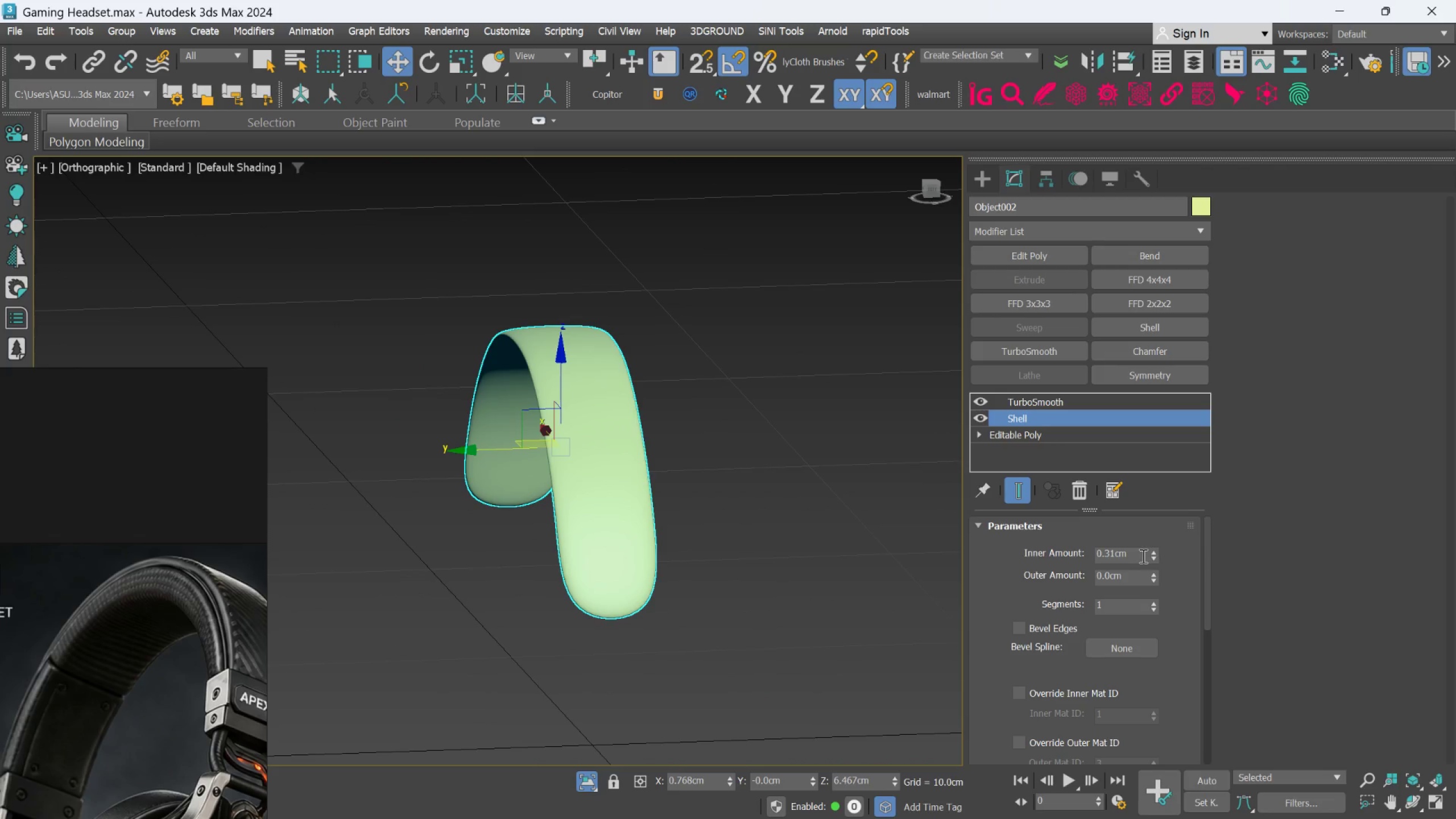 
hold_key(key=AltLeft, duration=1.5)
left_click_drag(start_coordinate=[1151, 552], to_coordinate=[1132, 350])
 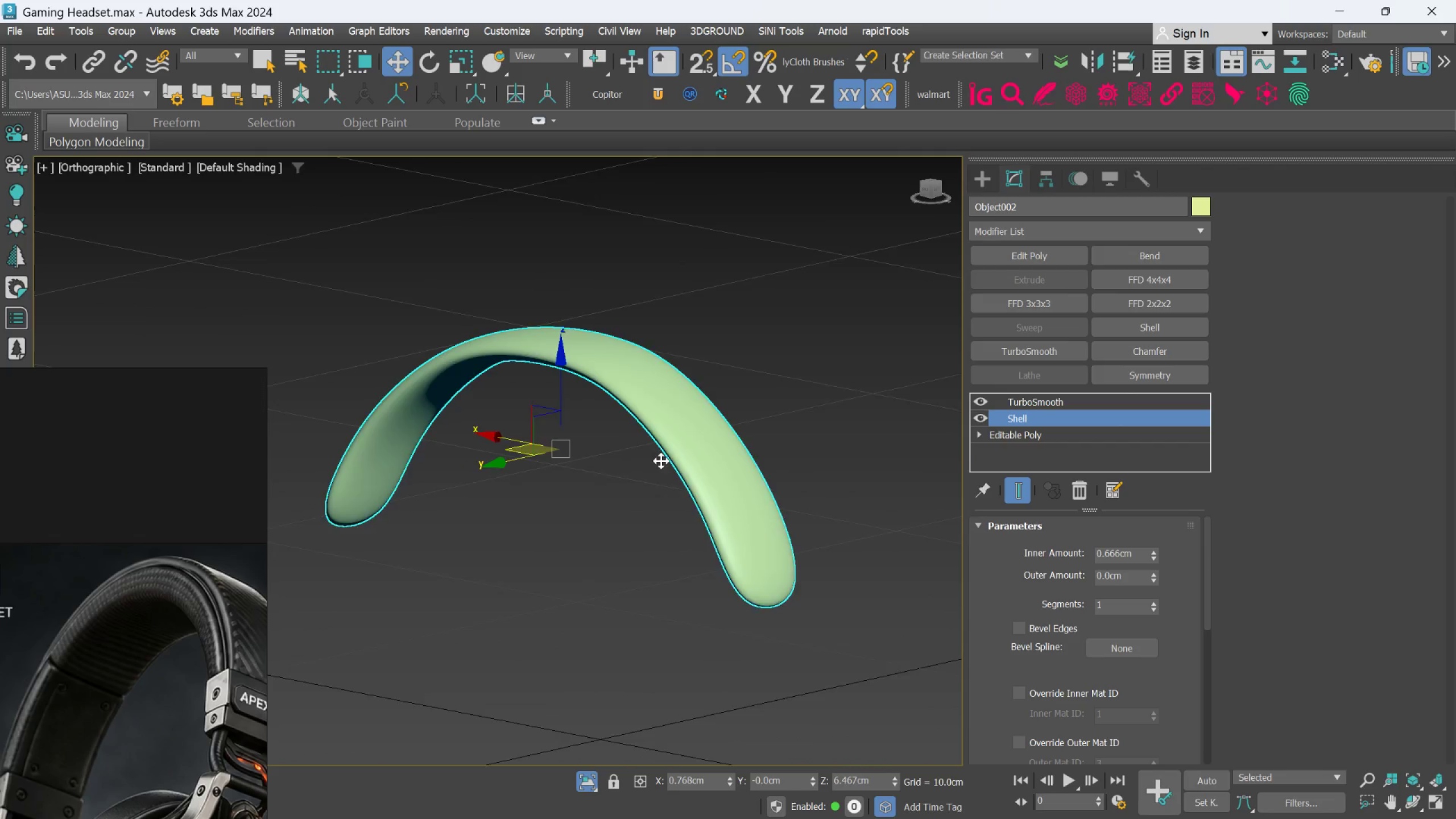 
hold_key(key=AltLeft, duration=1.51)
 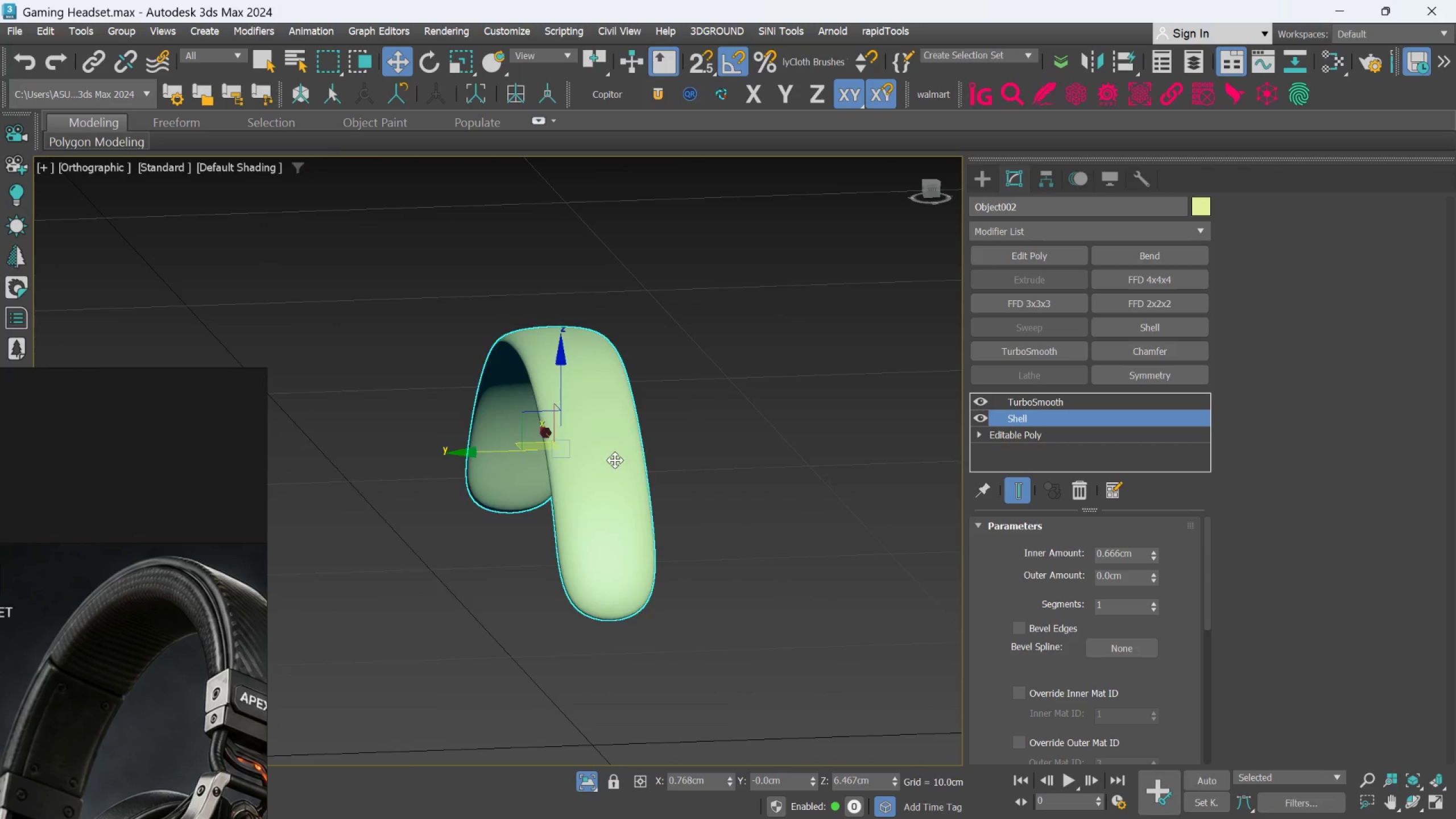 
key(Alt+AltLeft)
 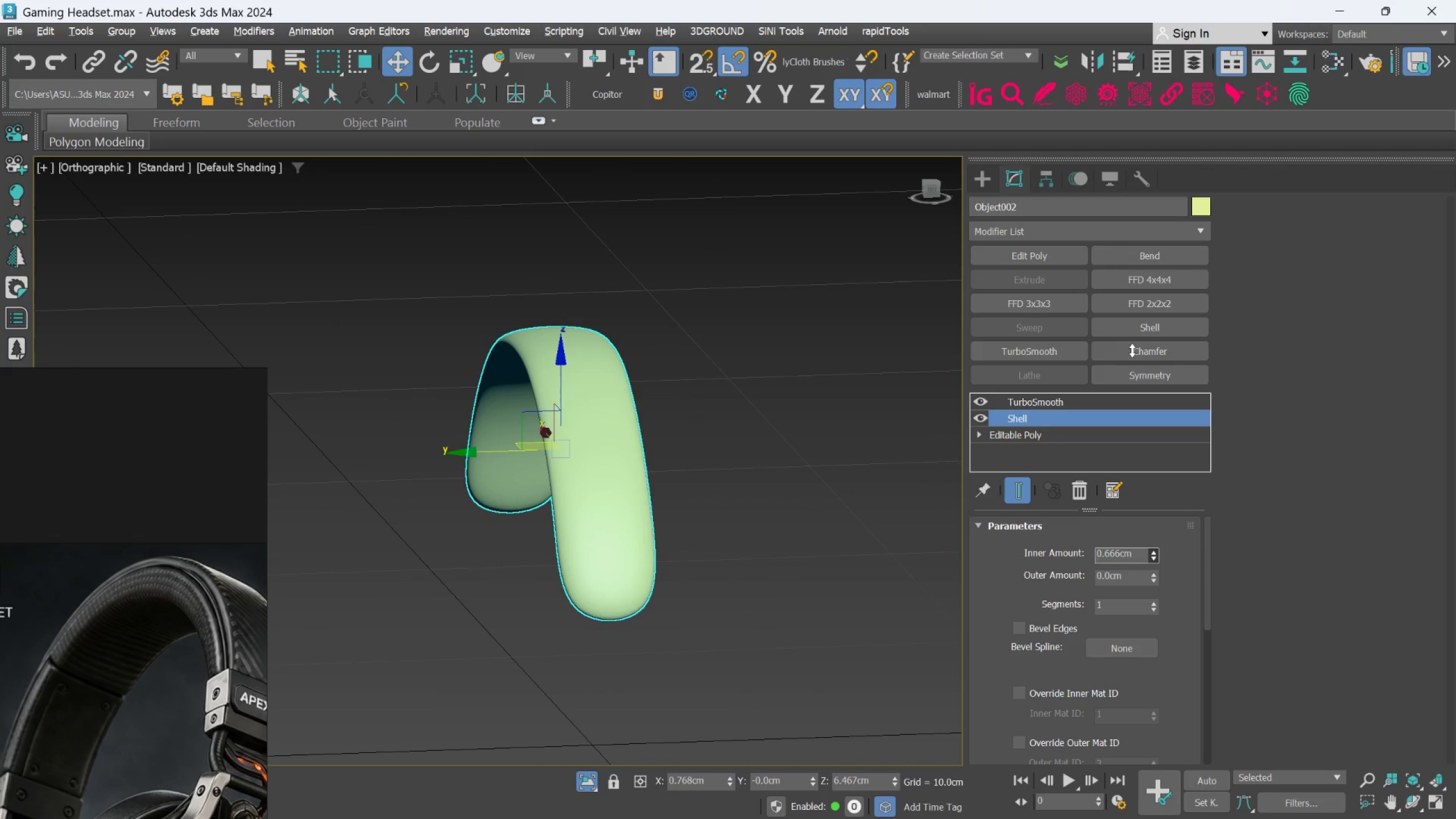 
key(Alt+AltLeft)
 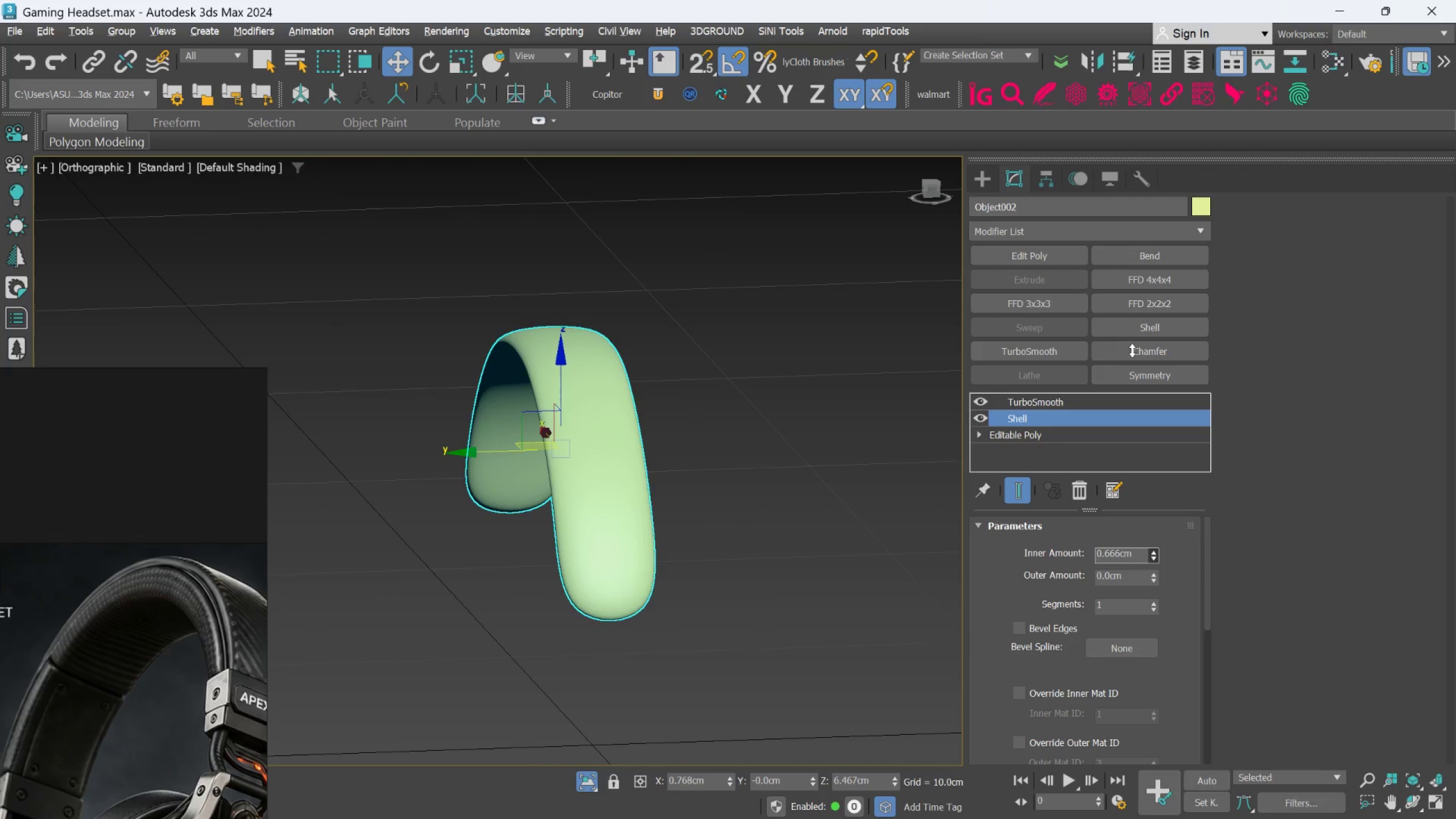 
key(Alt+AltLeft)
 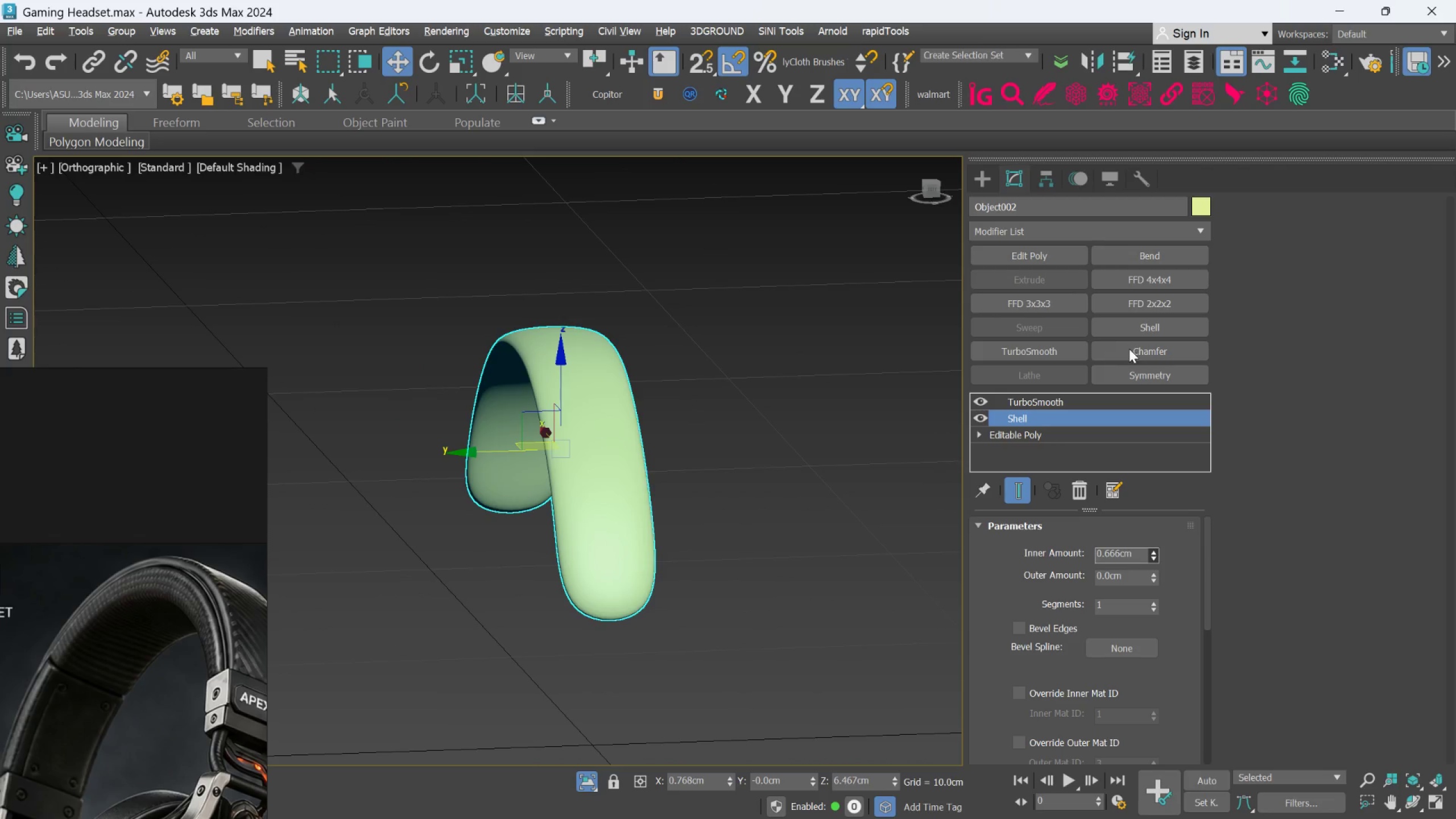 
key(Alt+AltLeft)
 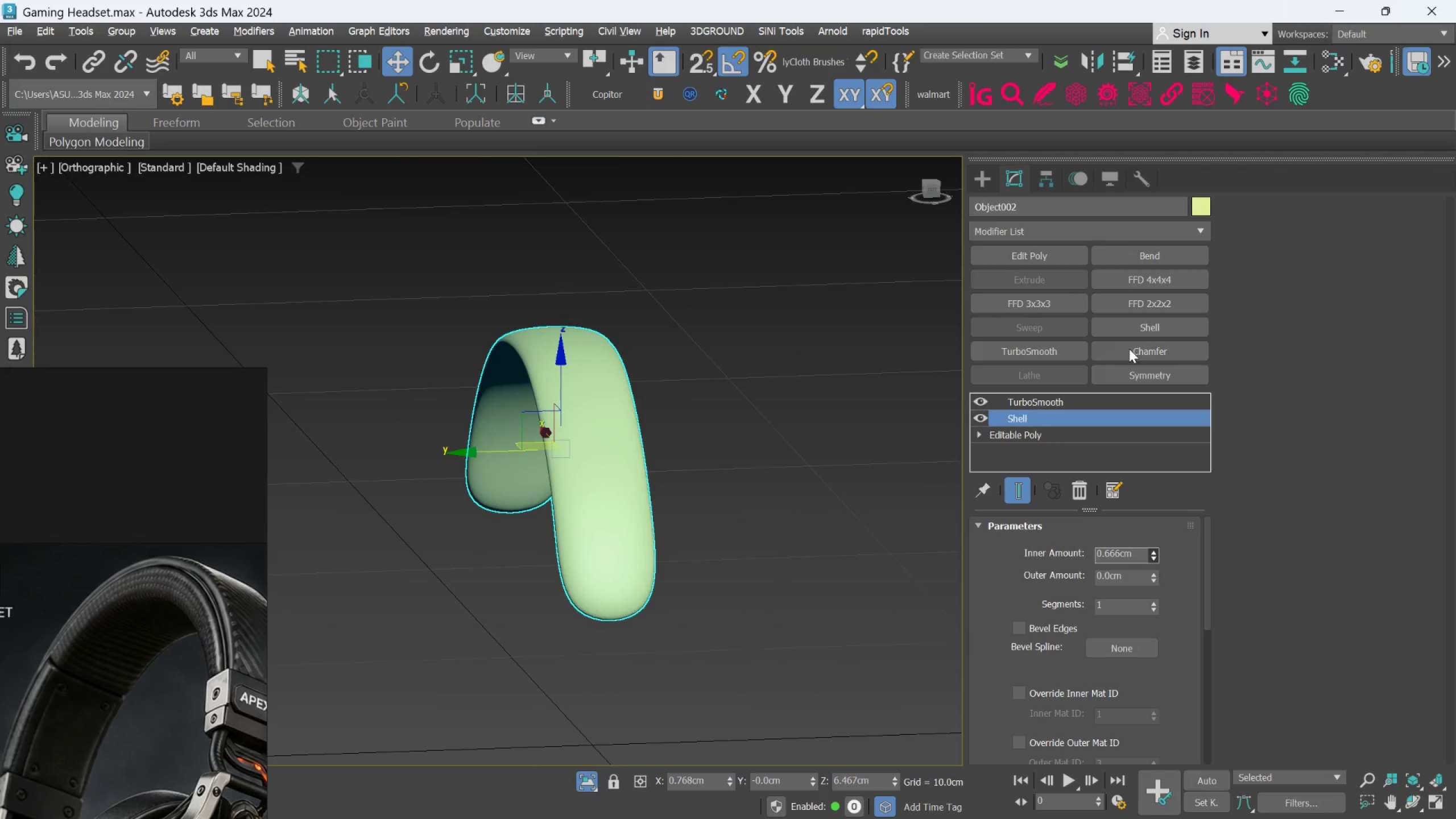 
key(Alt+AltLeft)
 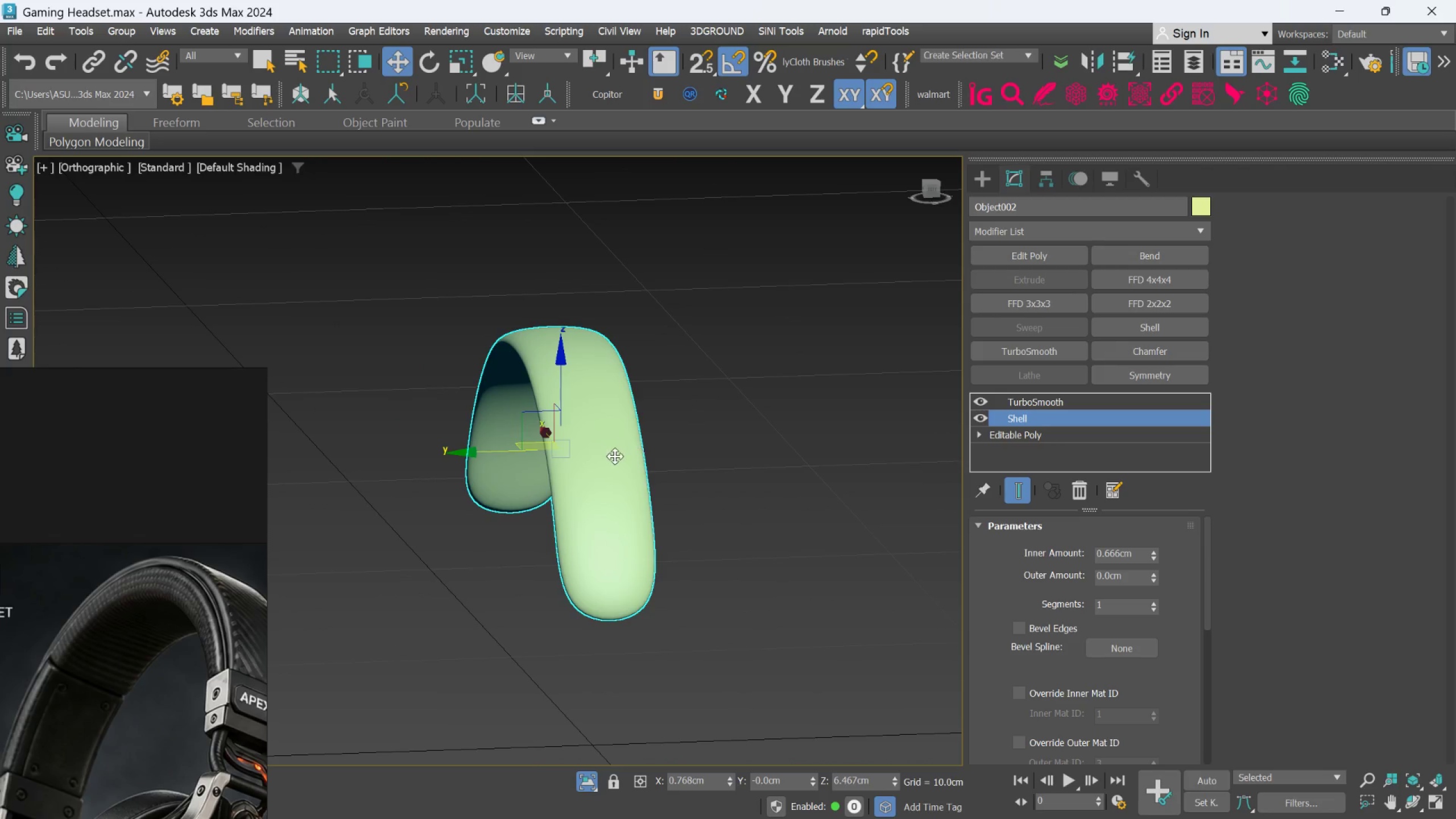 
hold_key(key=AltLeft, duration=1.17)
 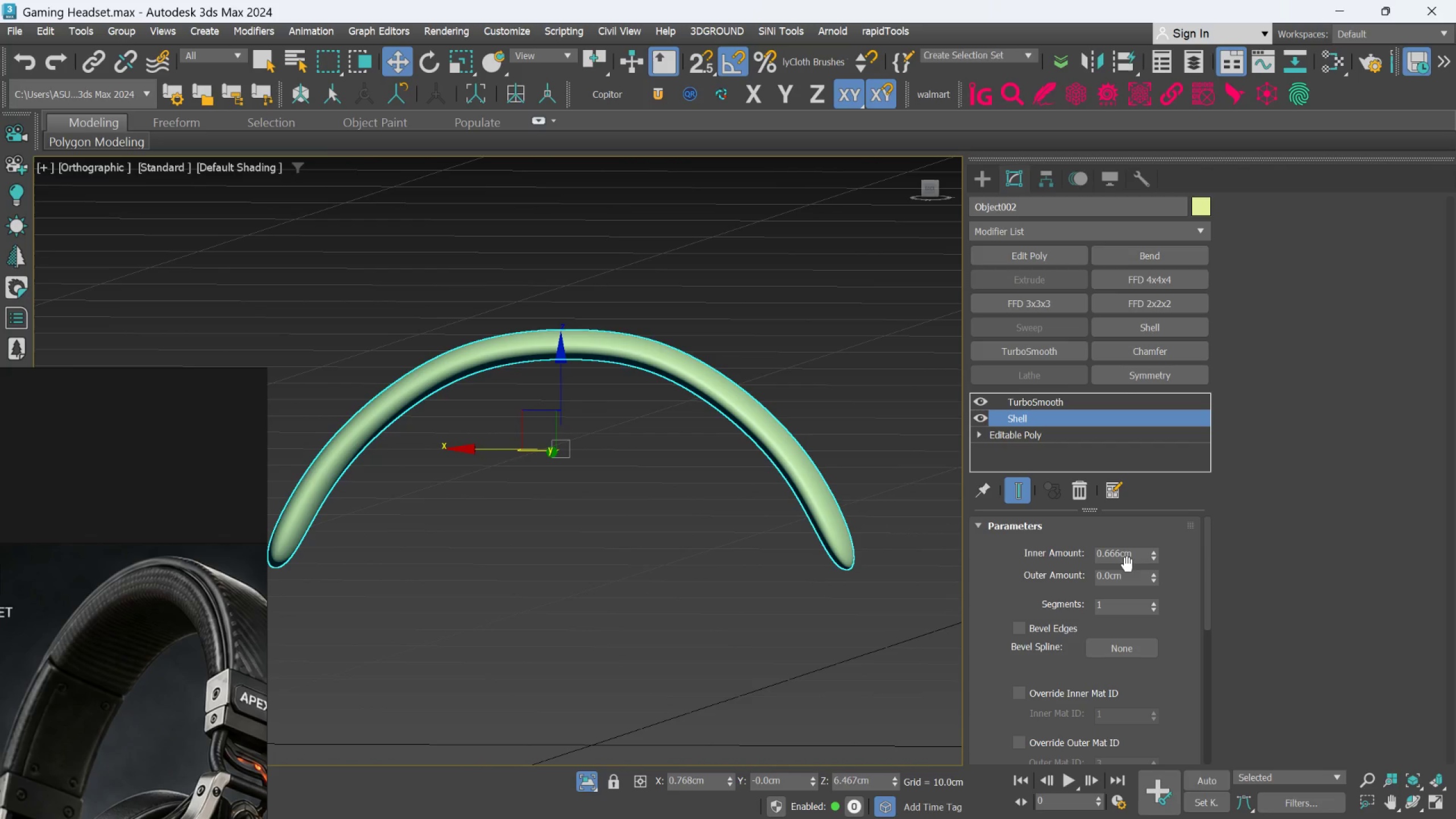 
double_click([1123, 561])
 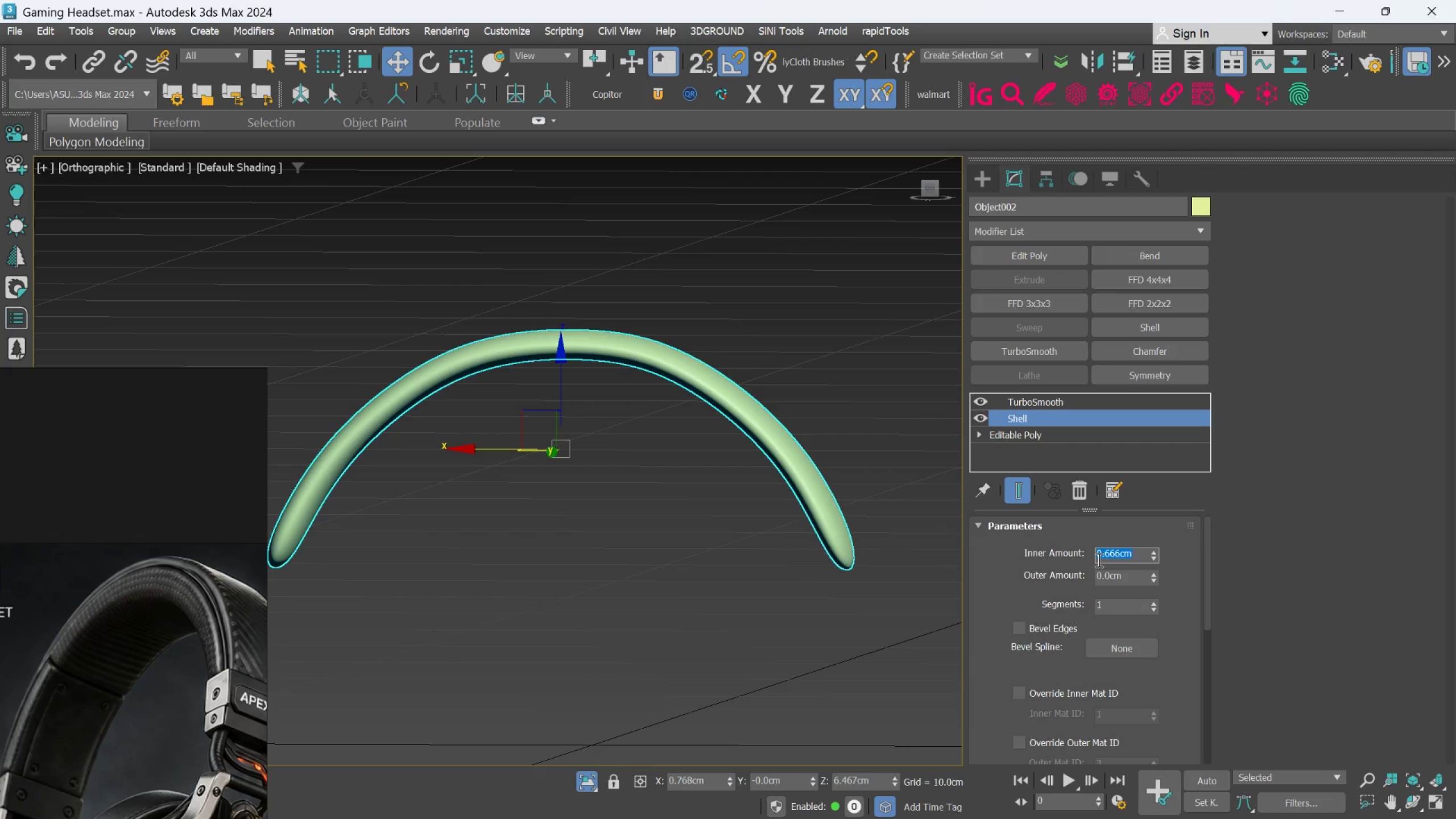 
key(Period)
 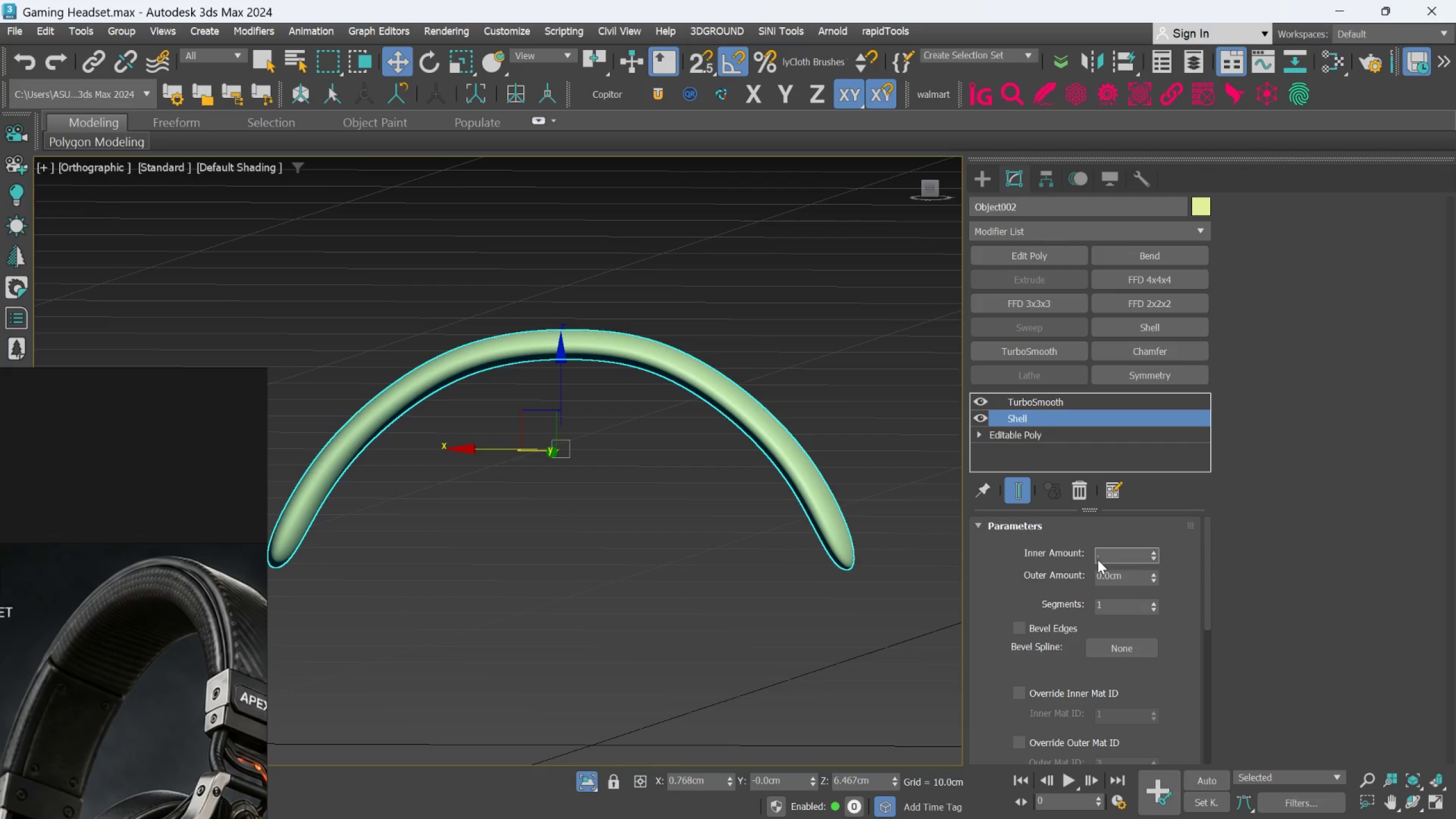 
key(4)
 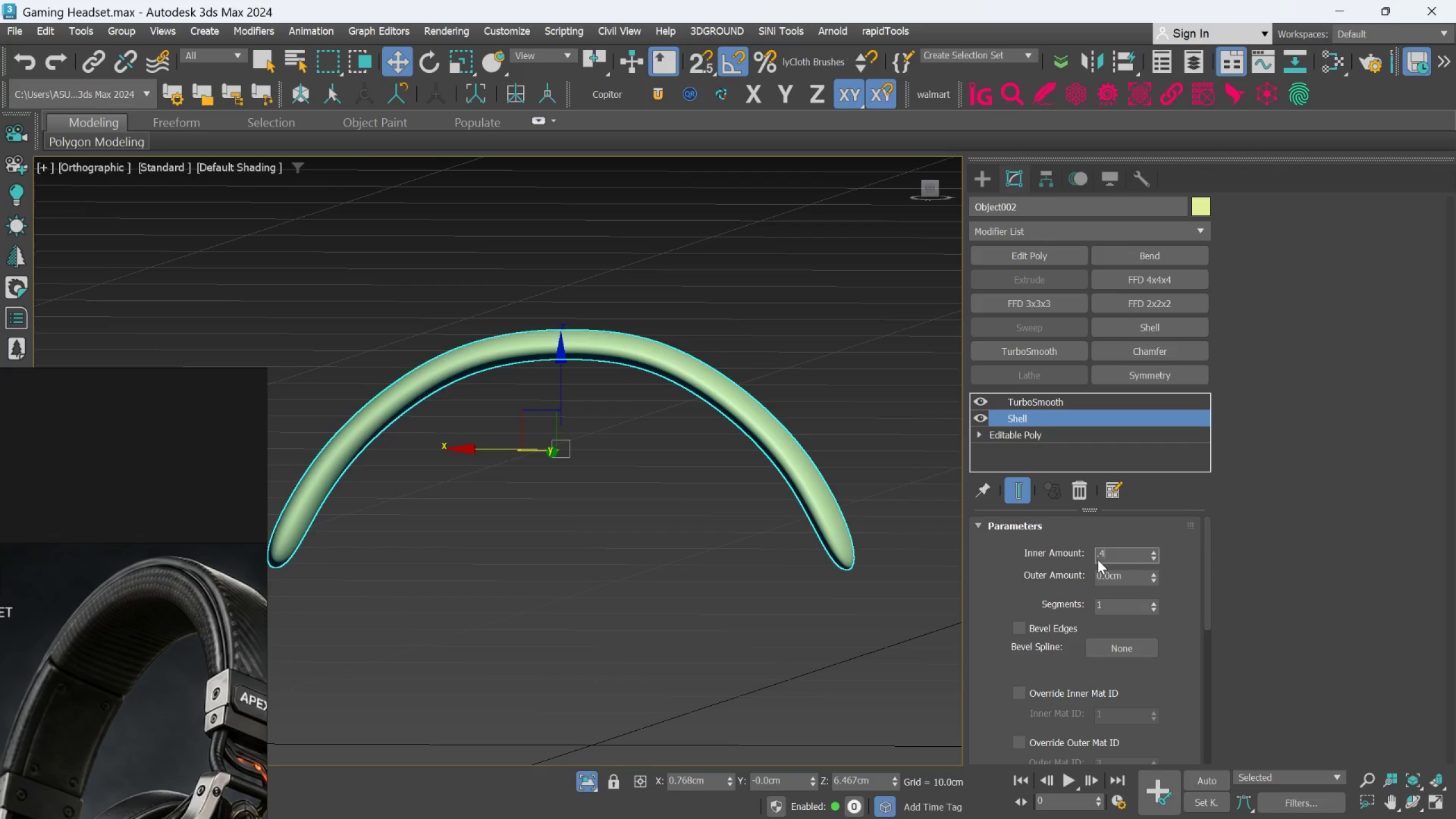 
key(Enter)
 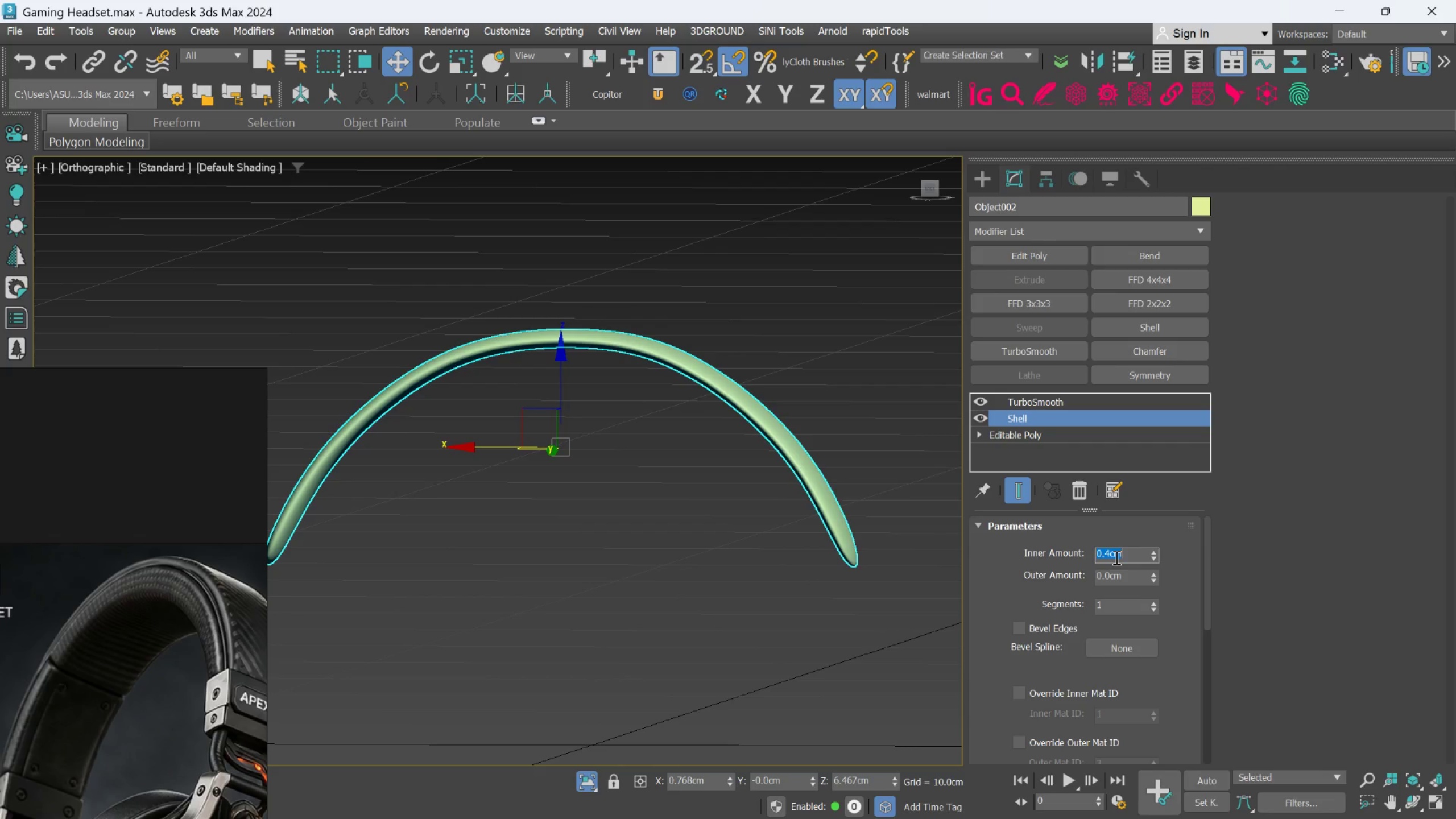 
wait(7.58)
 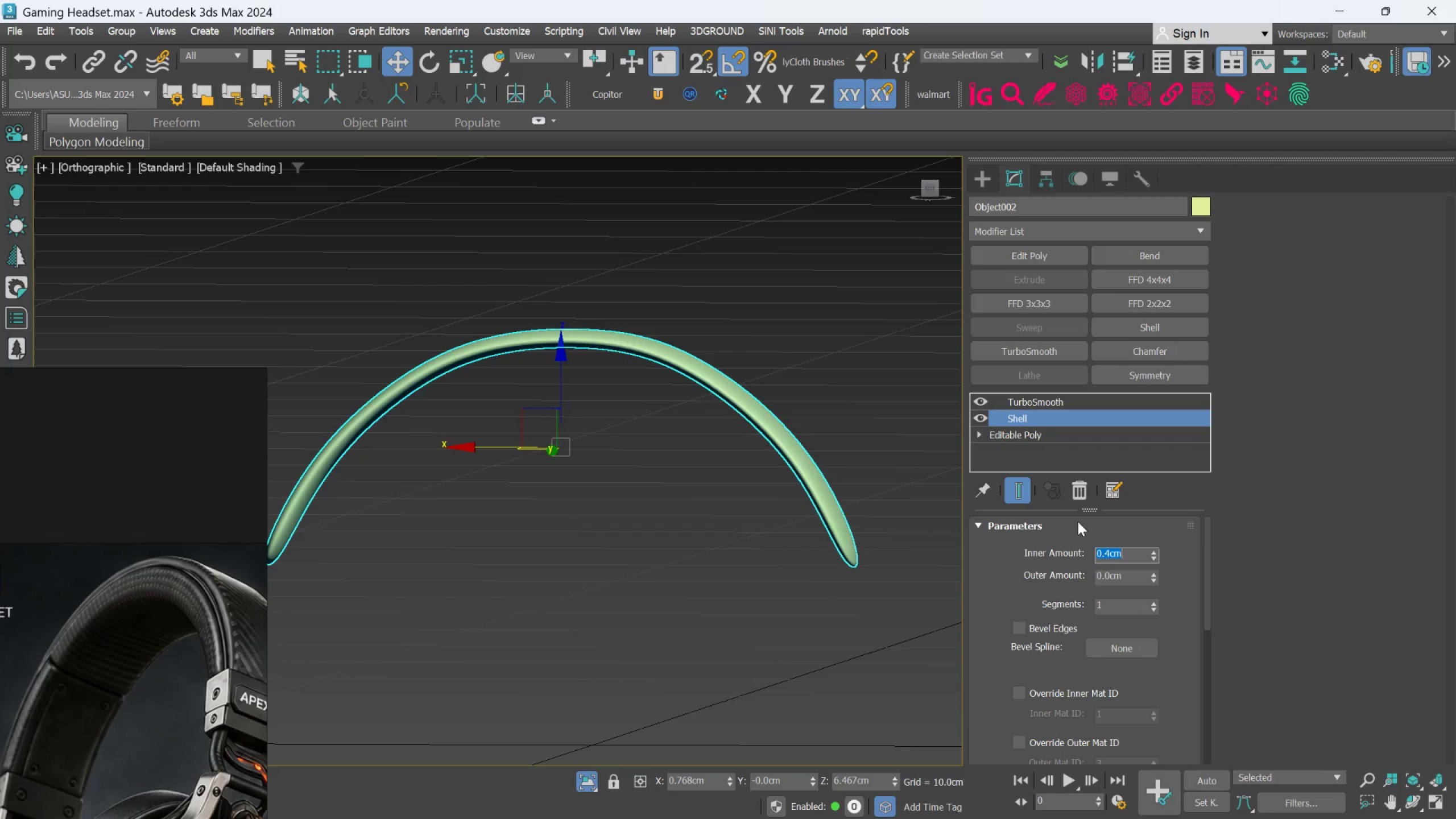 
double_click([1114, 555])
 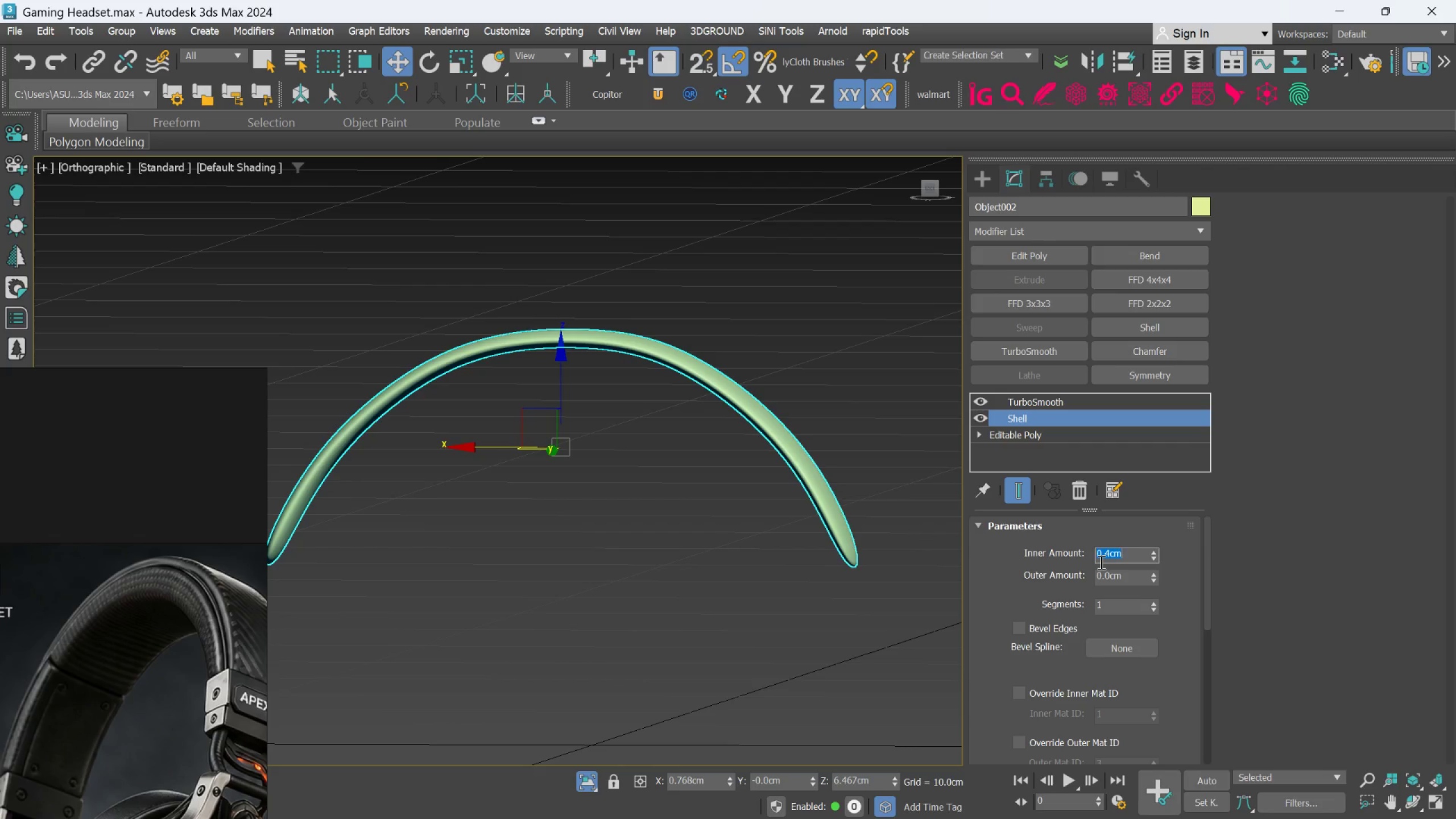 
key(Period)
 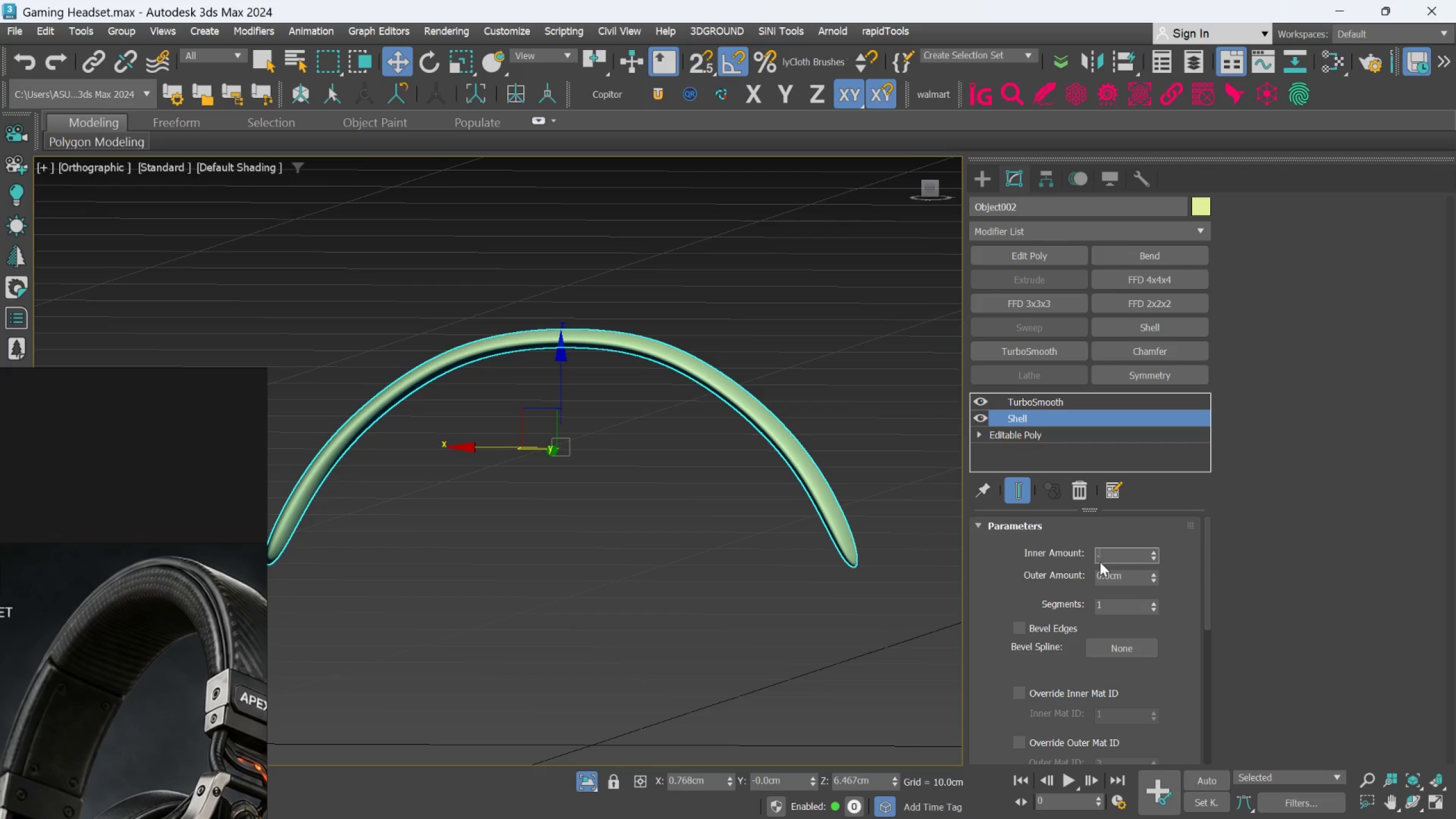 
key(5)
 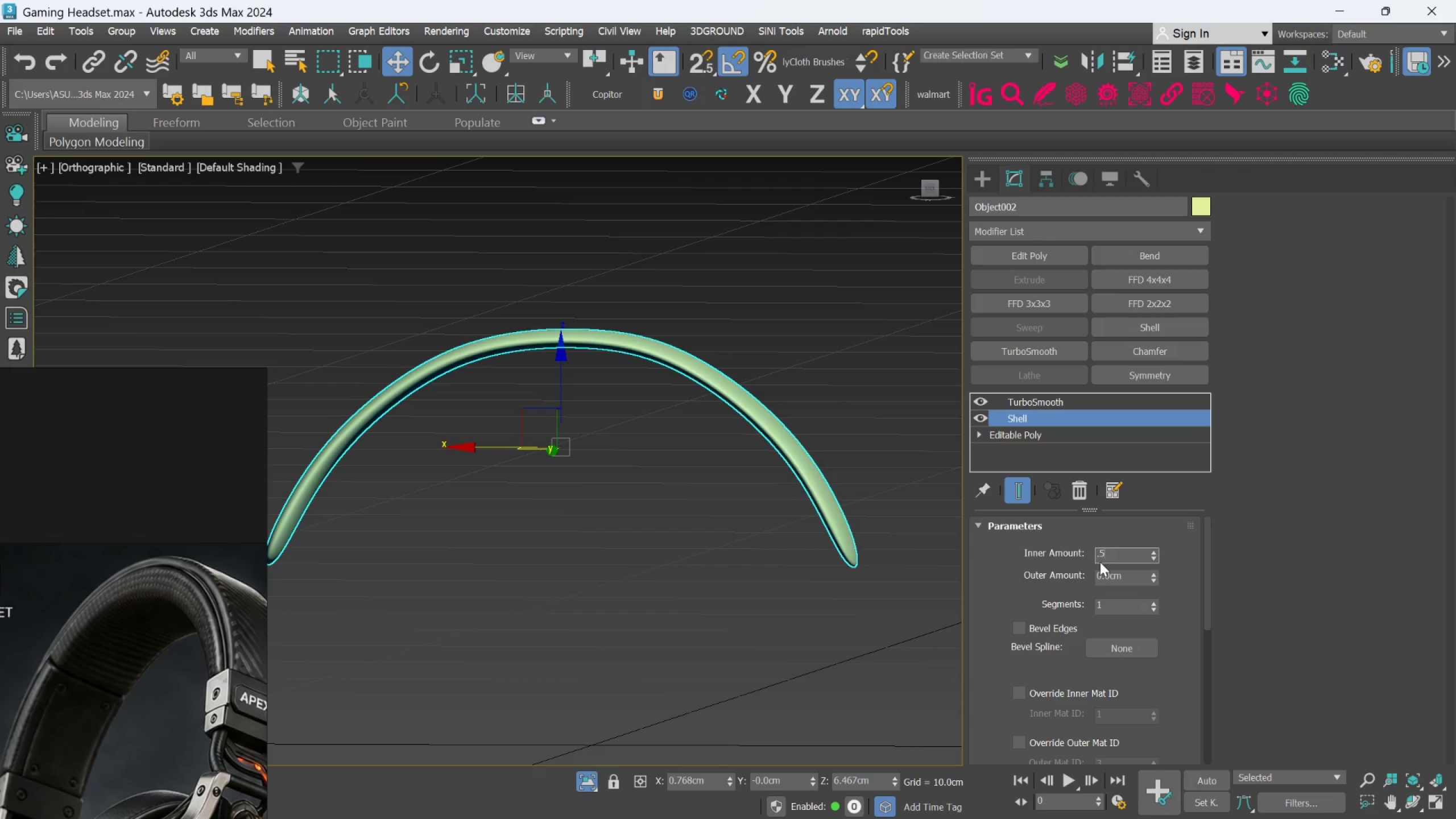 
key(Enter)
 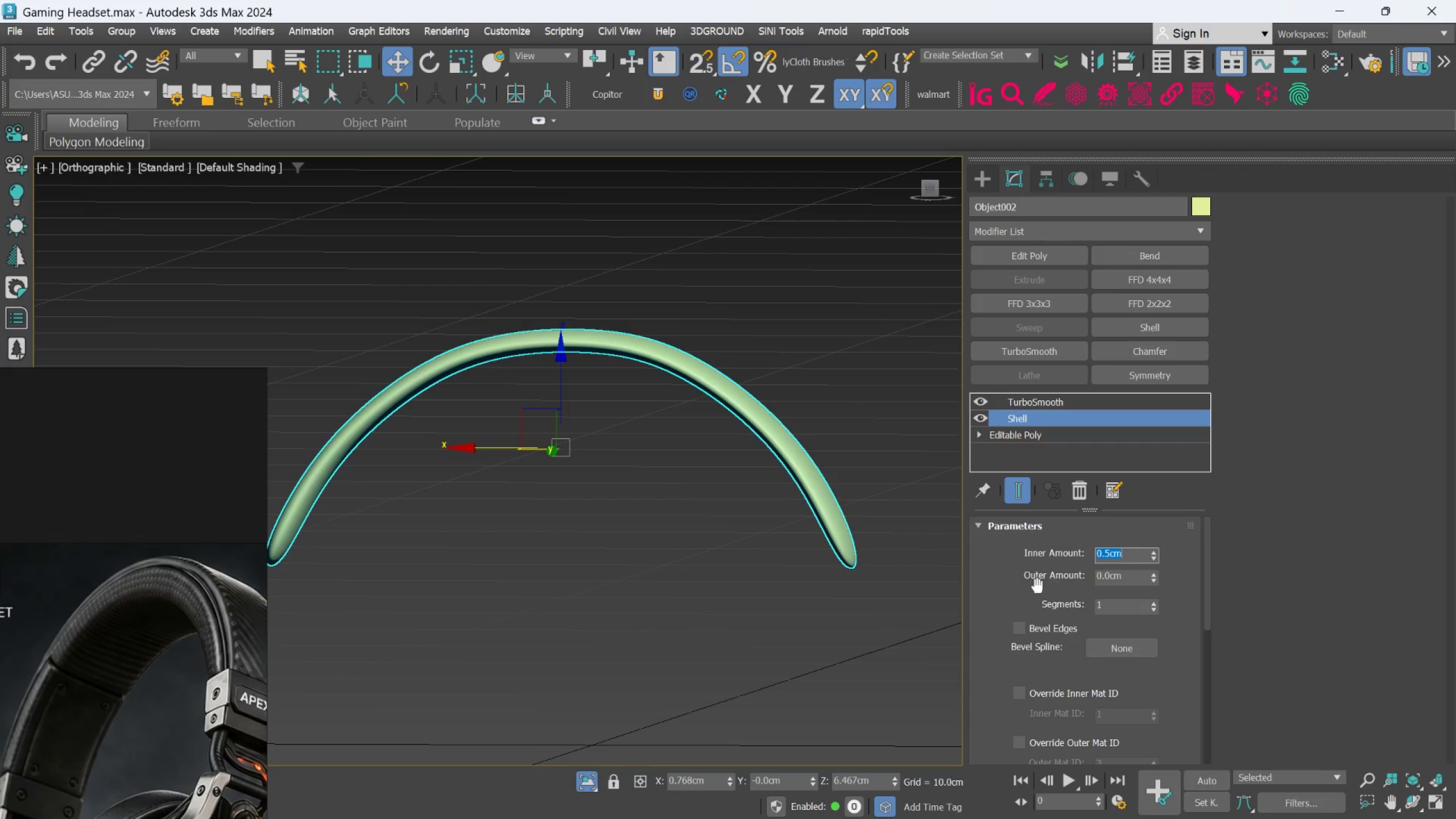 
hold_key(key=AltLeft, duration=0.52)
 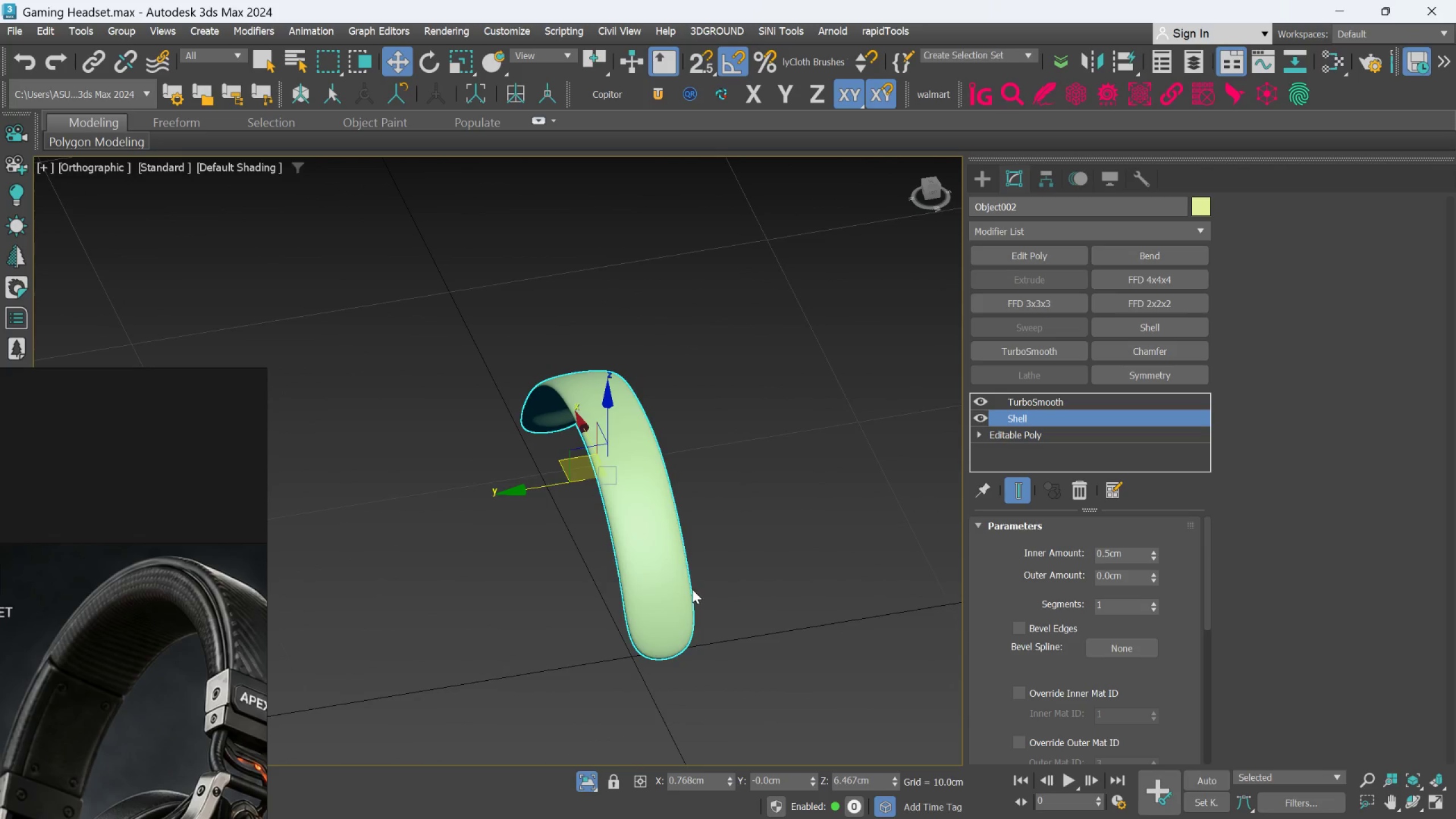 
scroll: coordinate [721, 543], scroll_direction: down, amount: 1.0
 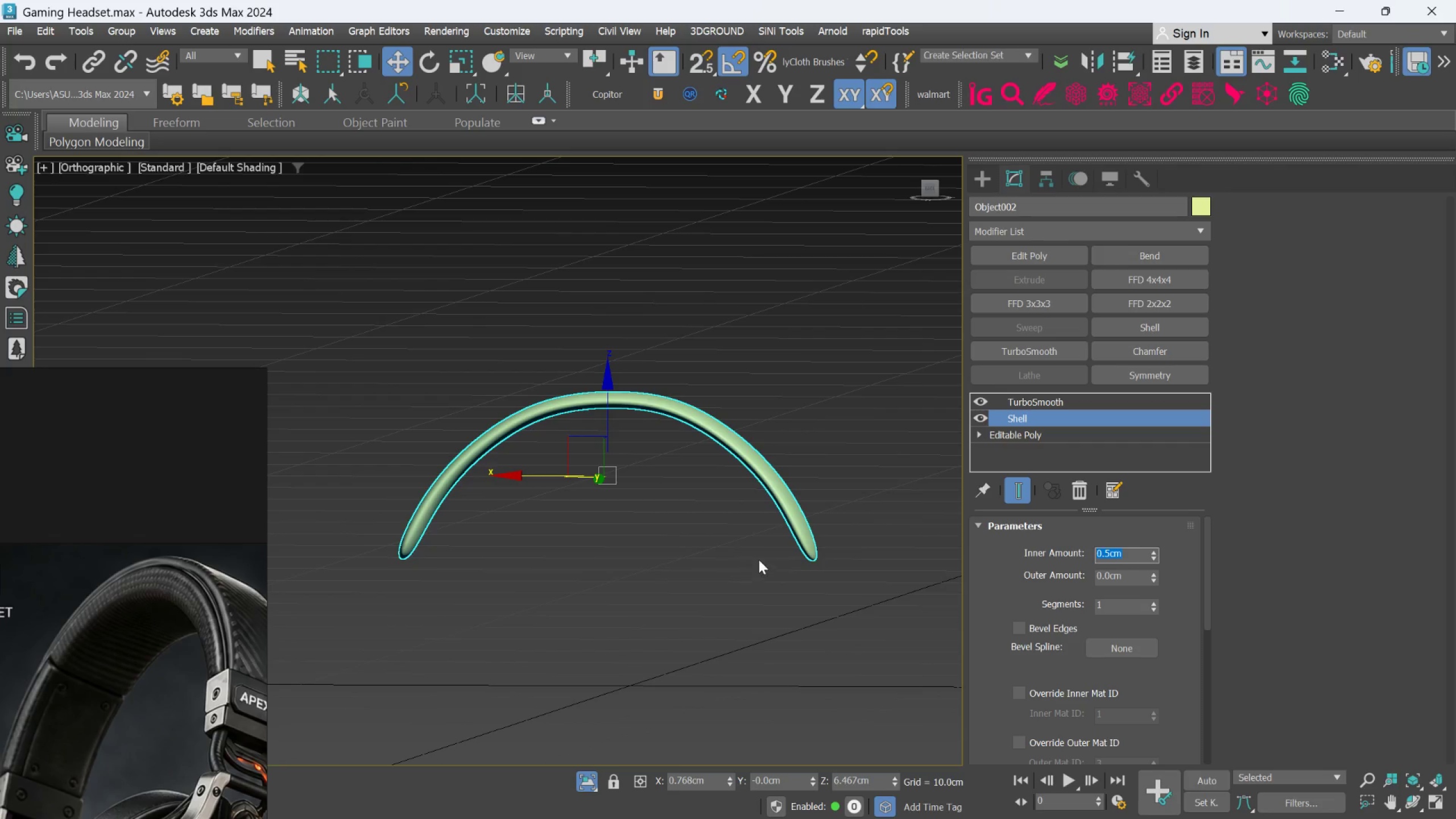 
hold_key(key=AltLeft, duration=1.51)
 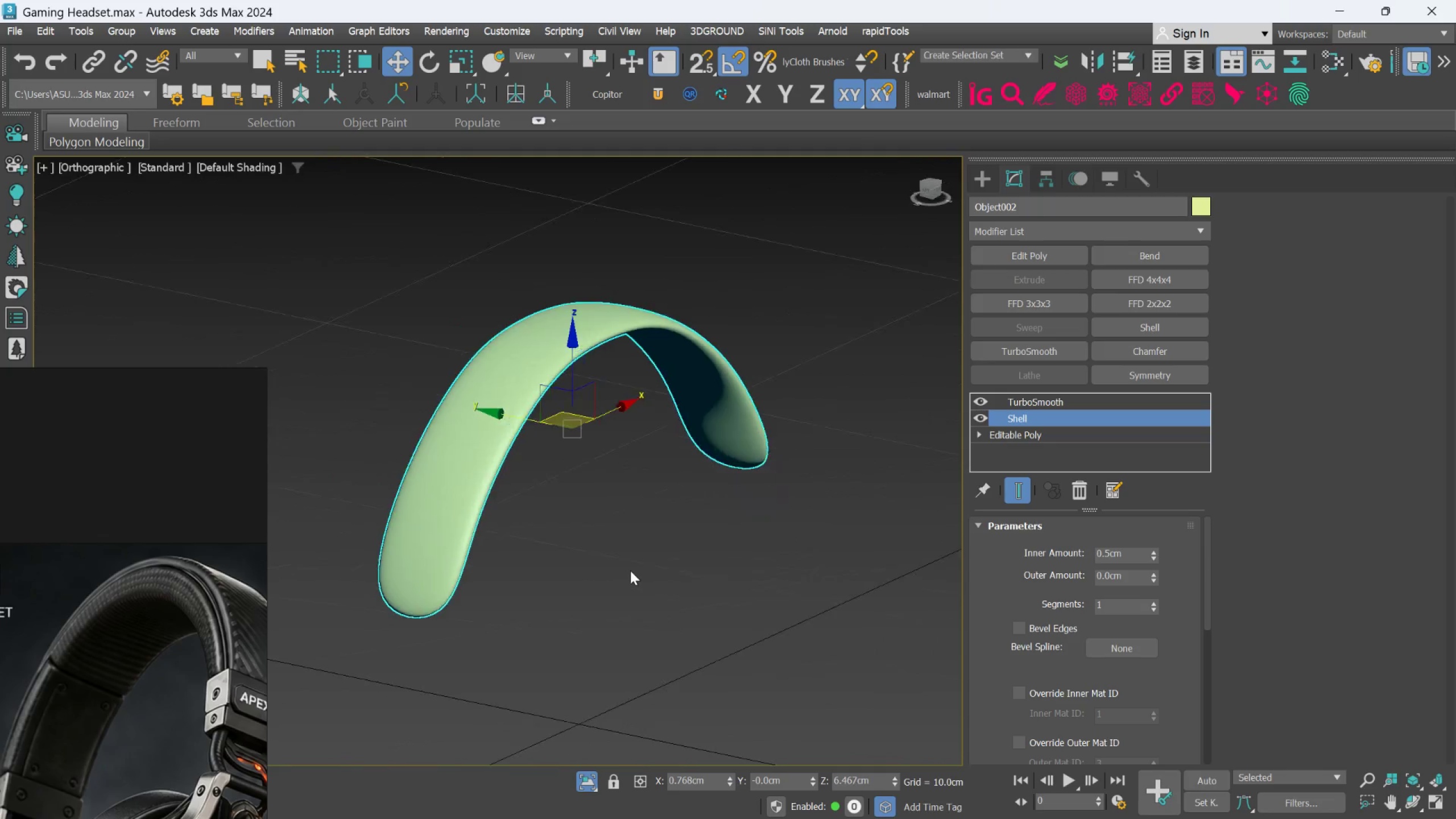 
scroll: coordinate [692, 589], scroll_direction: up, amount: 1.0
 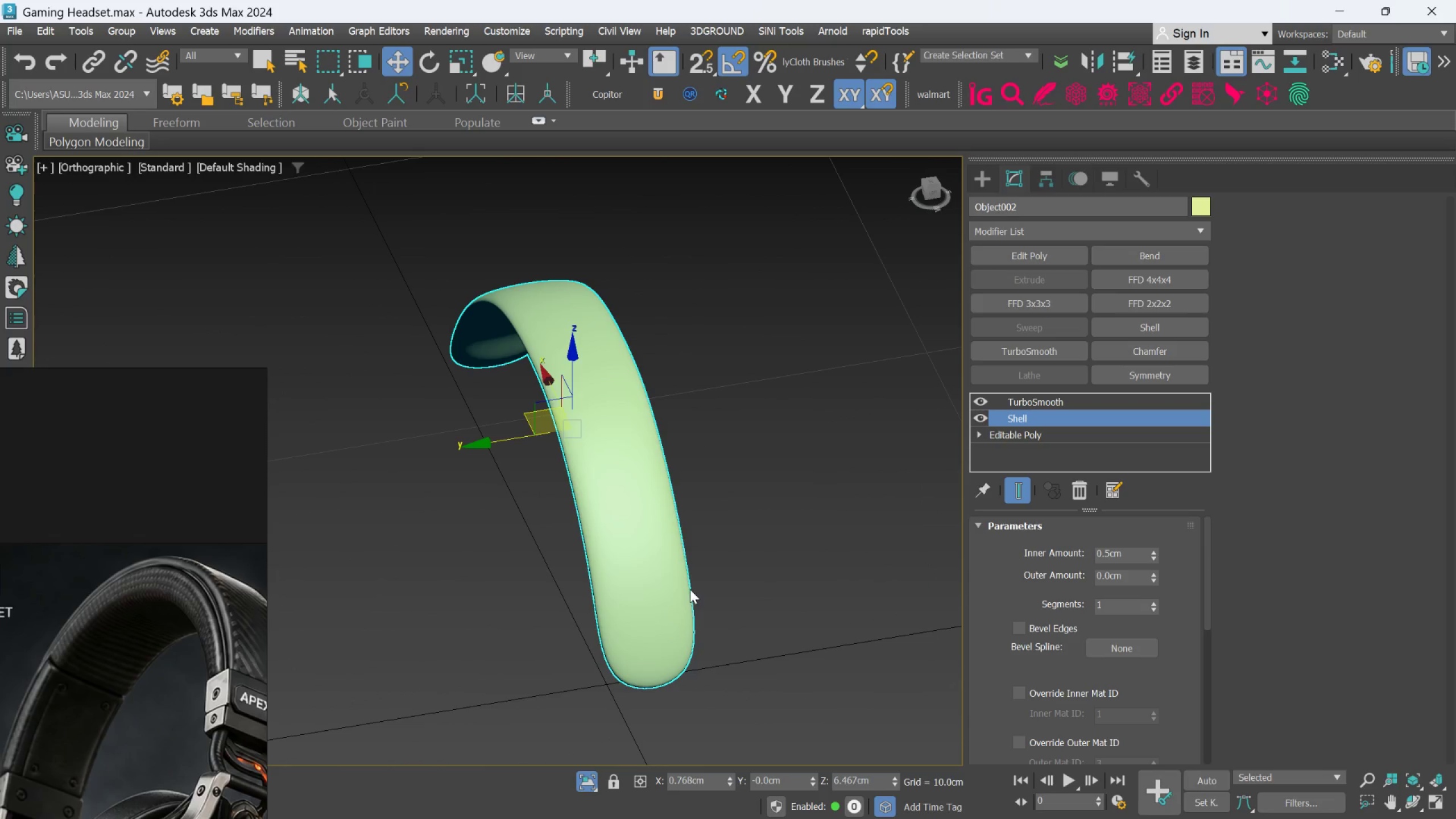 
hold_key(key=AltLeft, duration=1.5)
 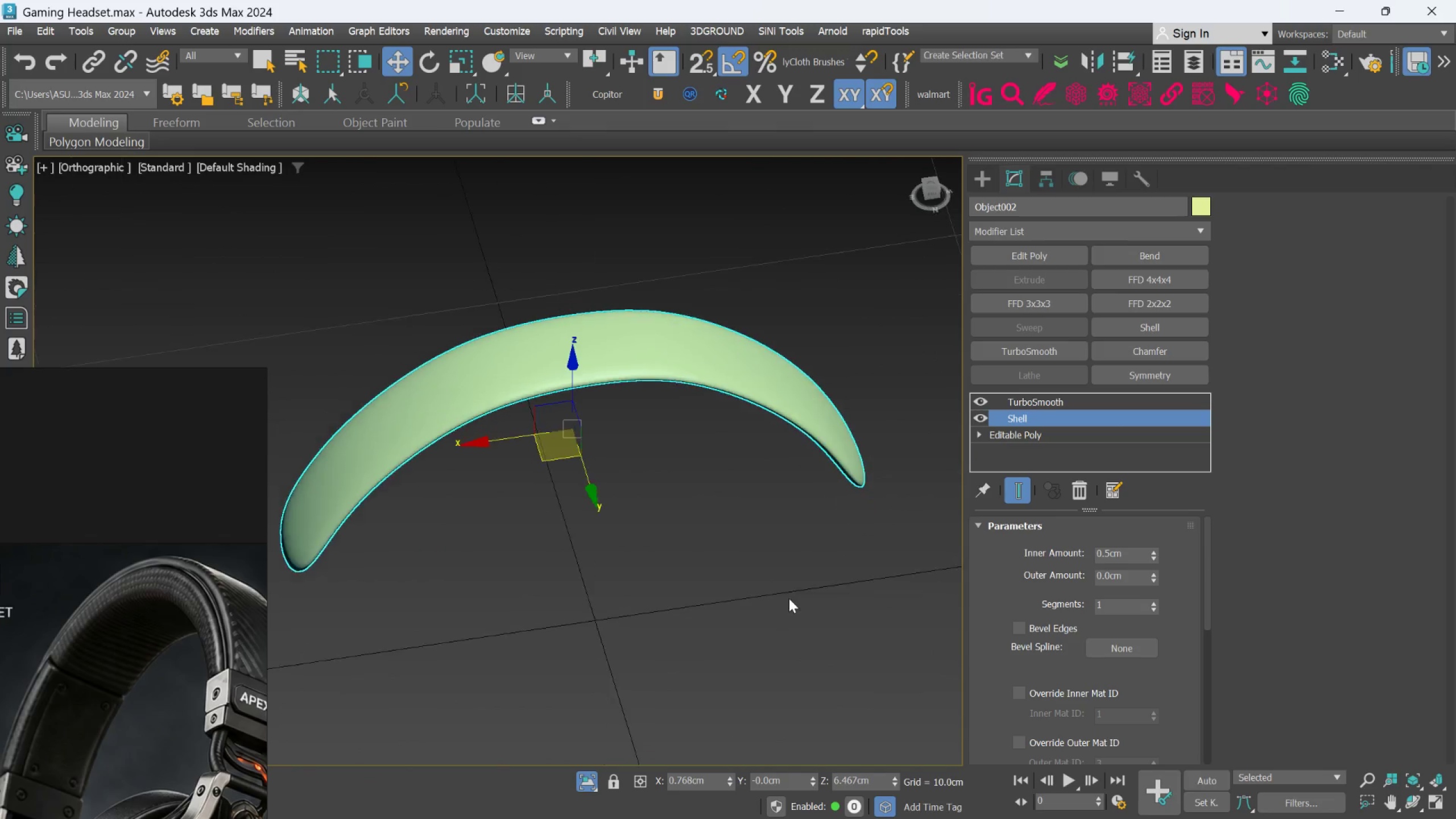 
hold_key(key=AltLeft, duration=0.95)
 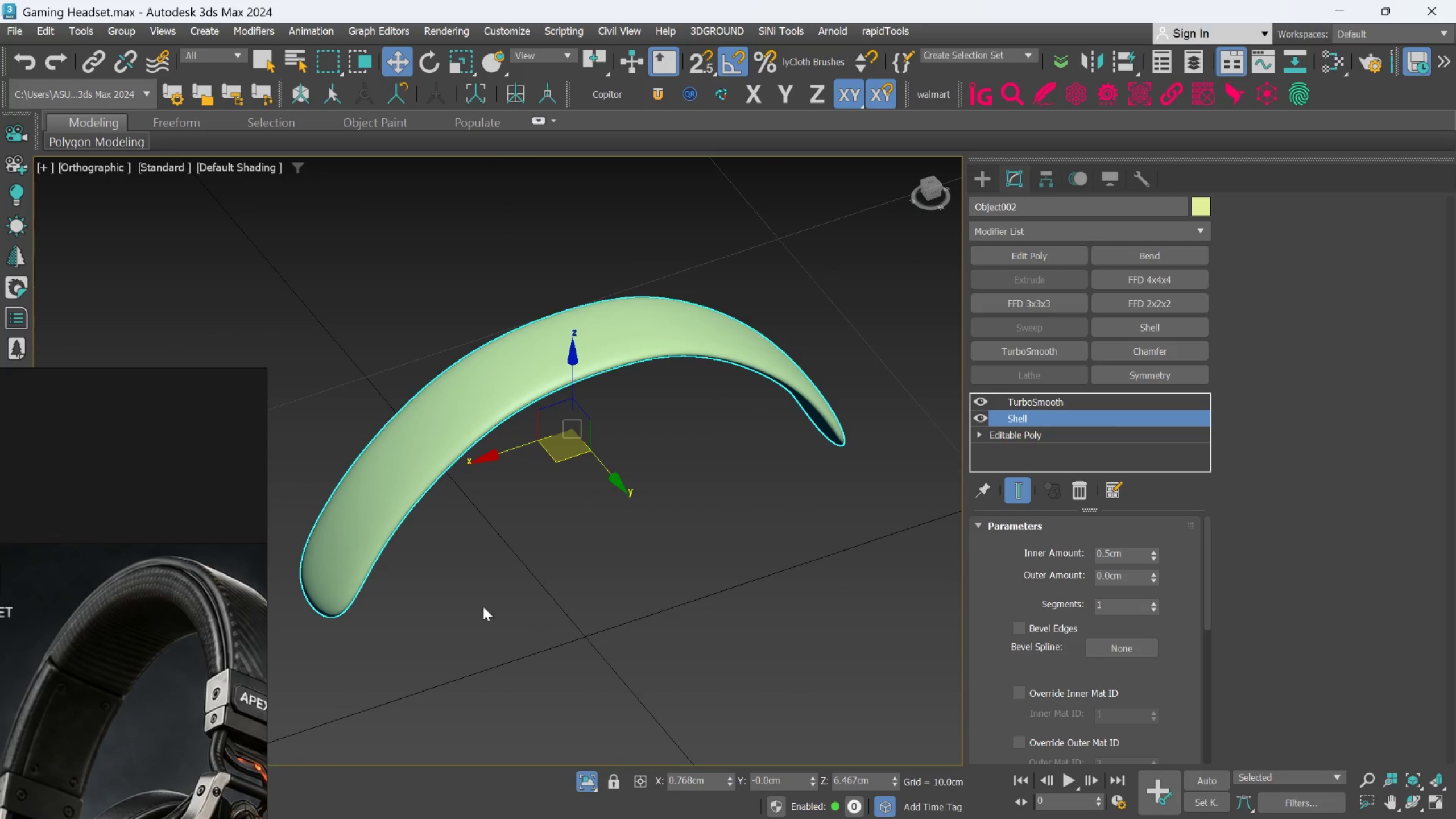 
hold_key(key=AltLeft, duration=0.69)
 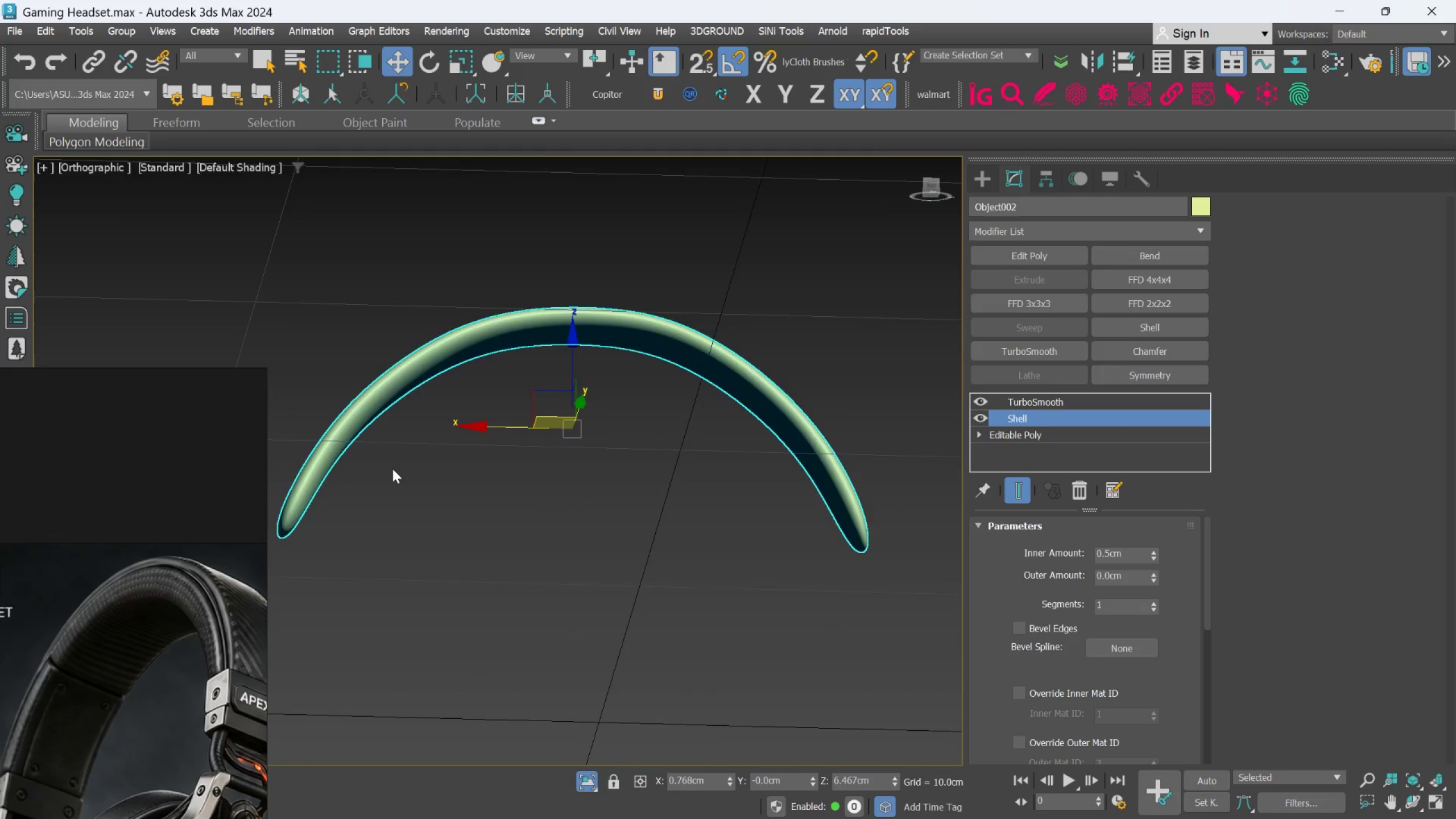 
scroll: coordinate [392, 469], scroll_direction: up, amount: 1.0
 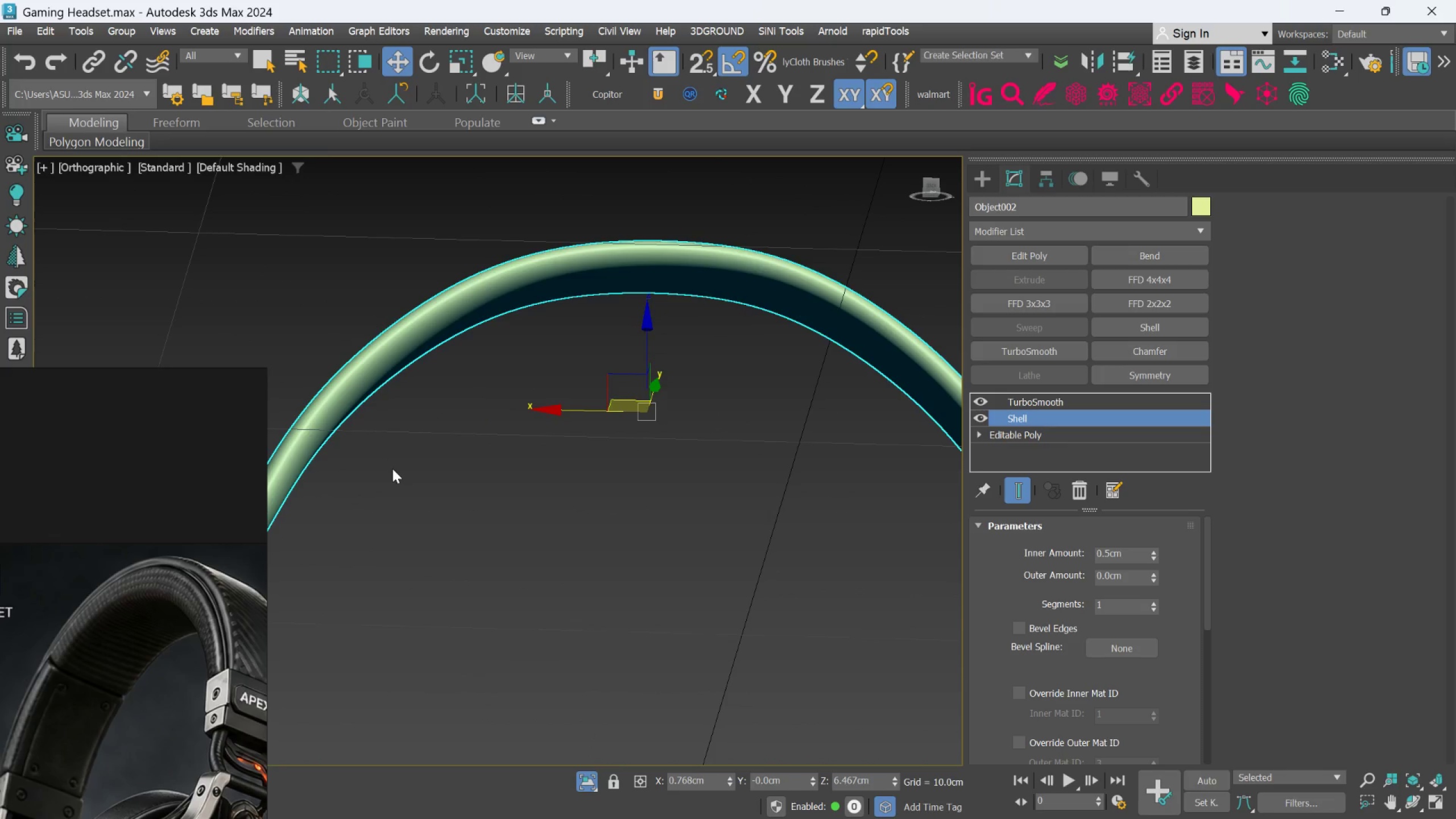 
hold_key(key=AltLeft, duration=0.55)
 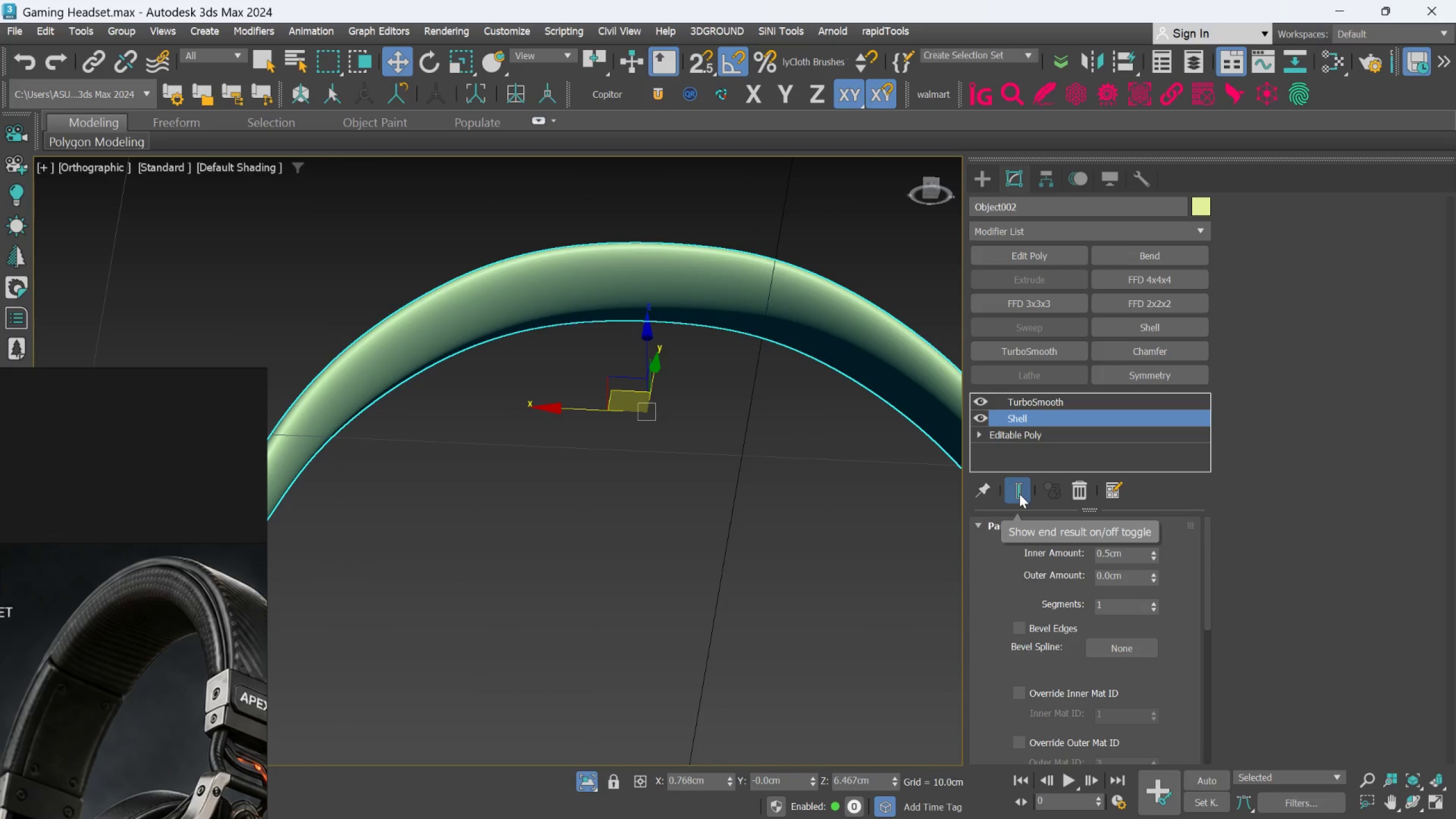 
wait(5.31)
 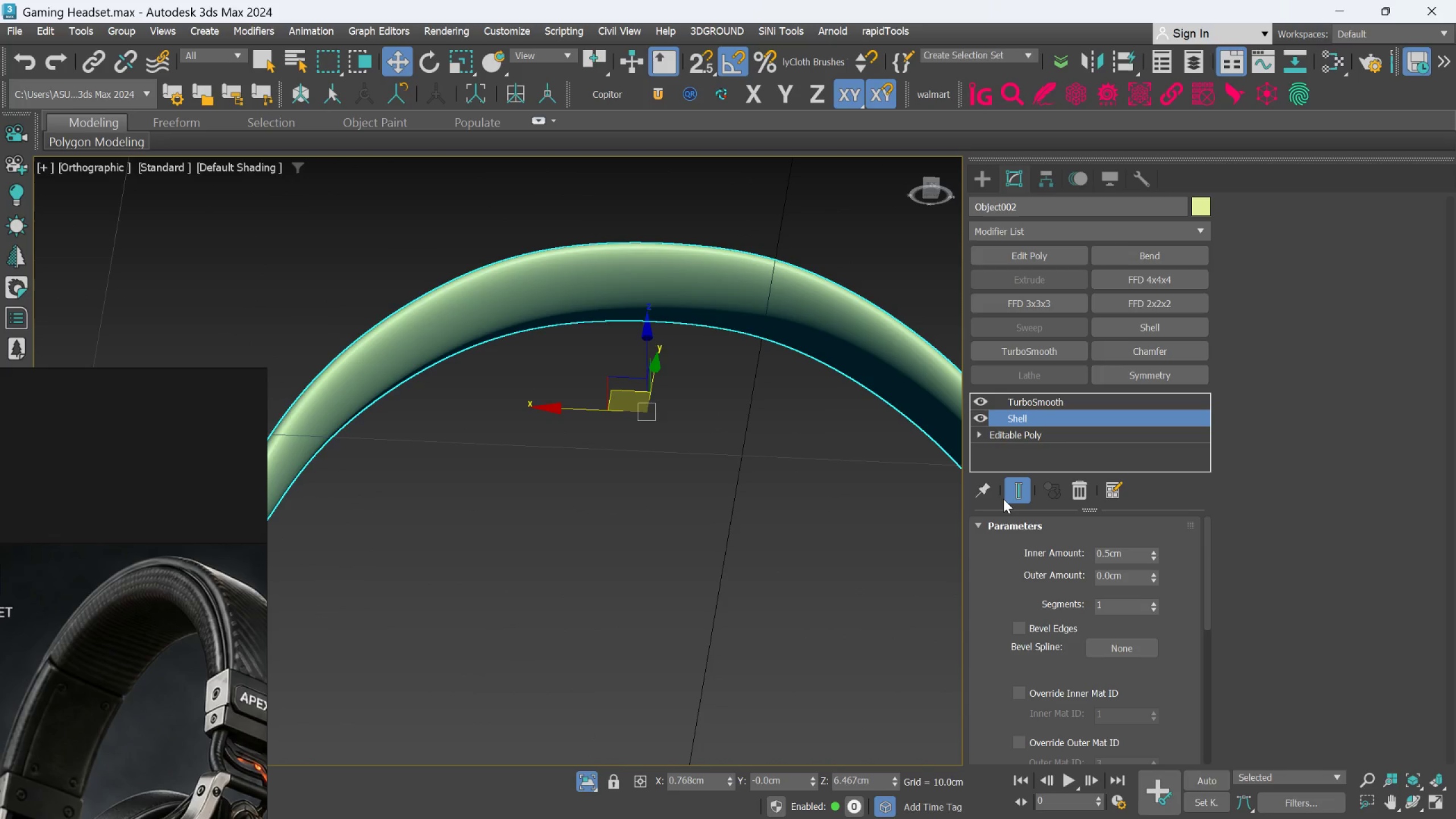 
left_click([1021, 264])
 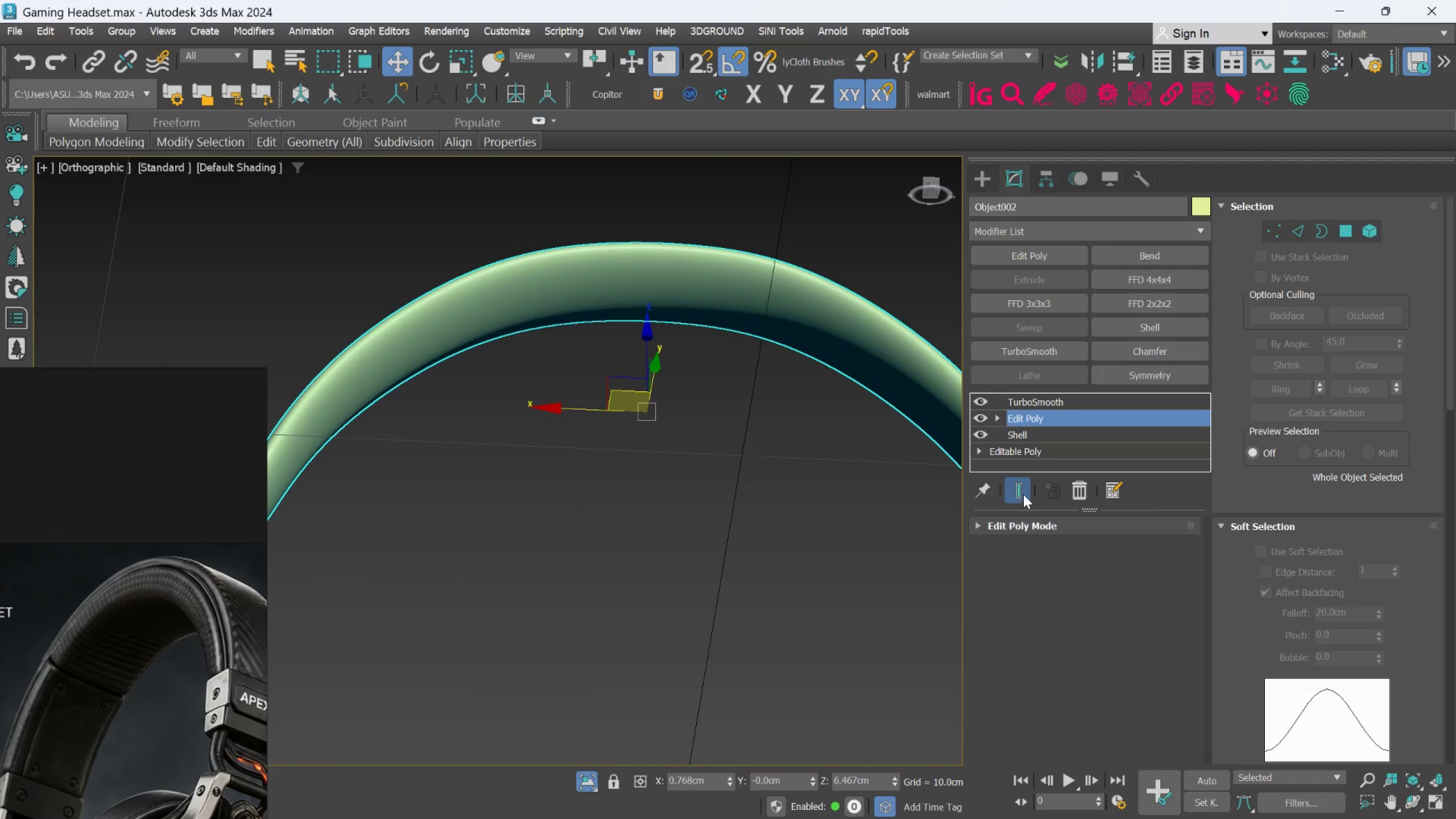 
left_click([1023, 494])
 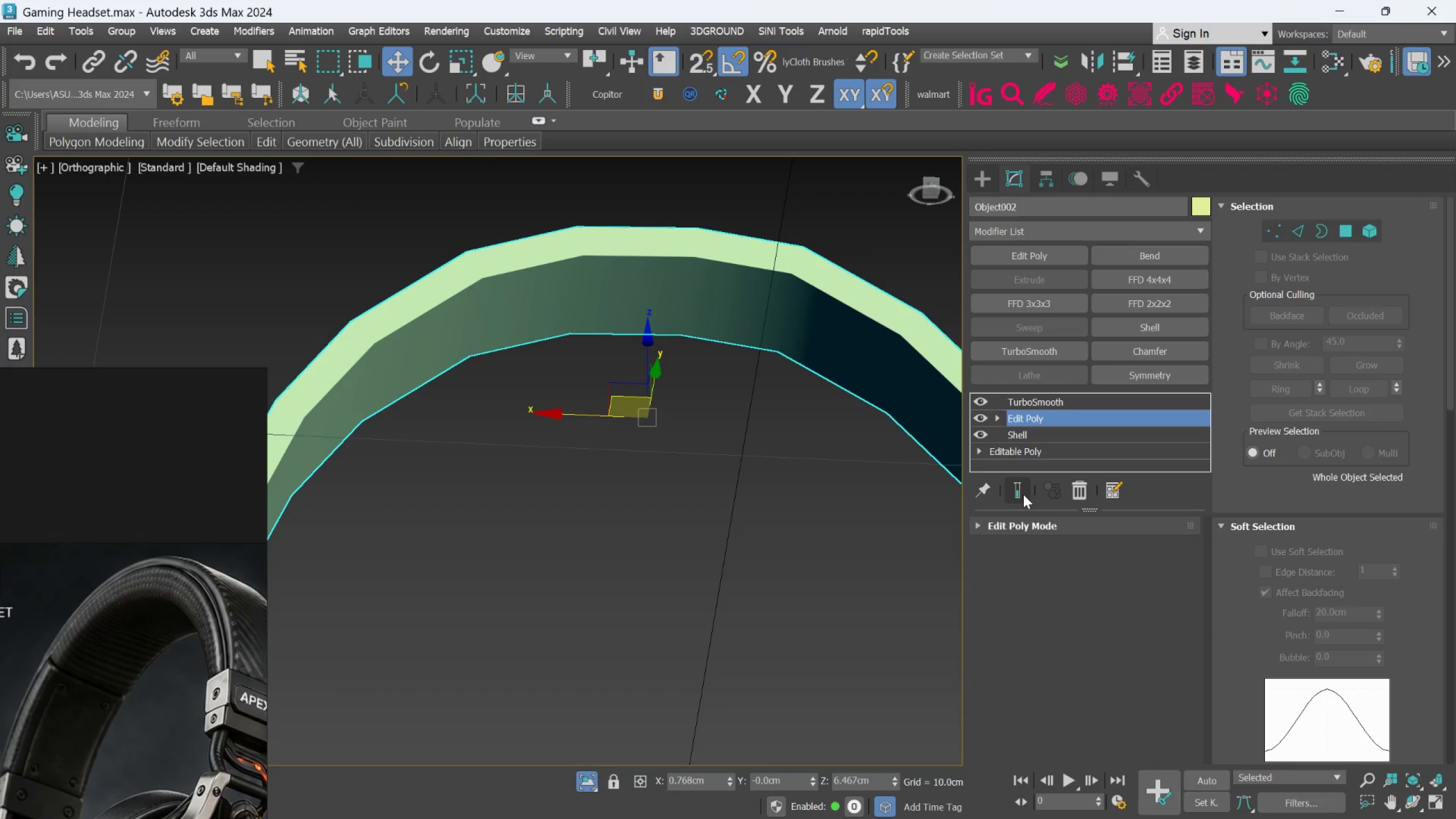 
key(5)
 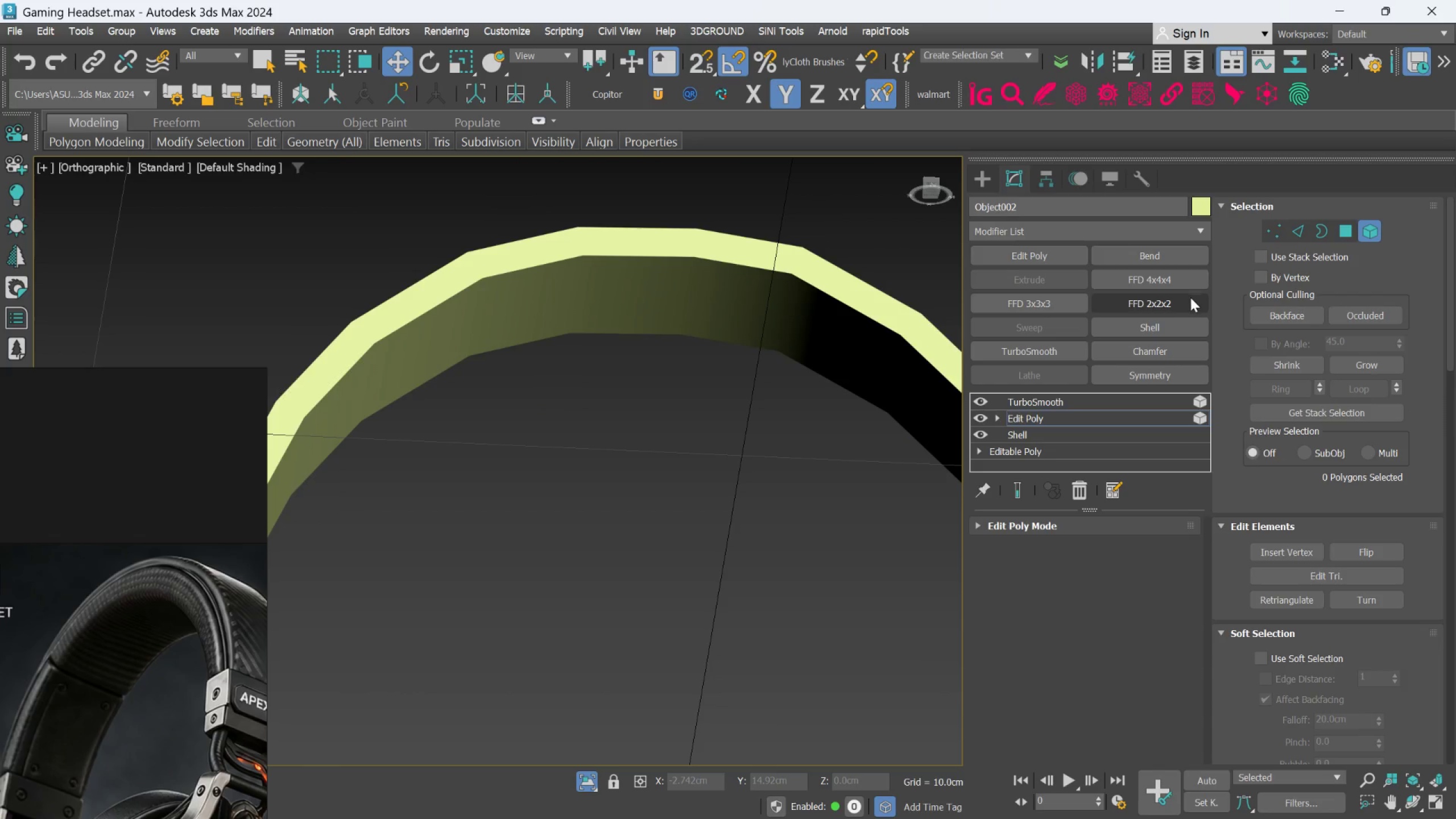 
key(F4)
 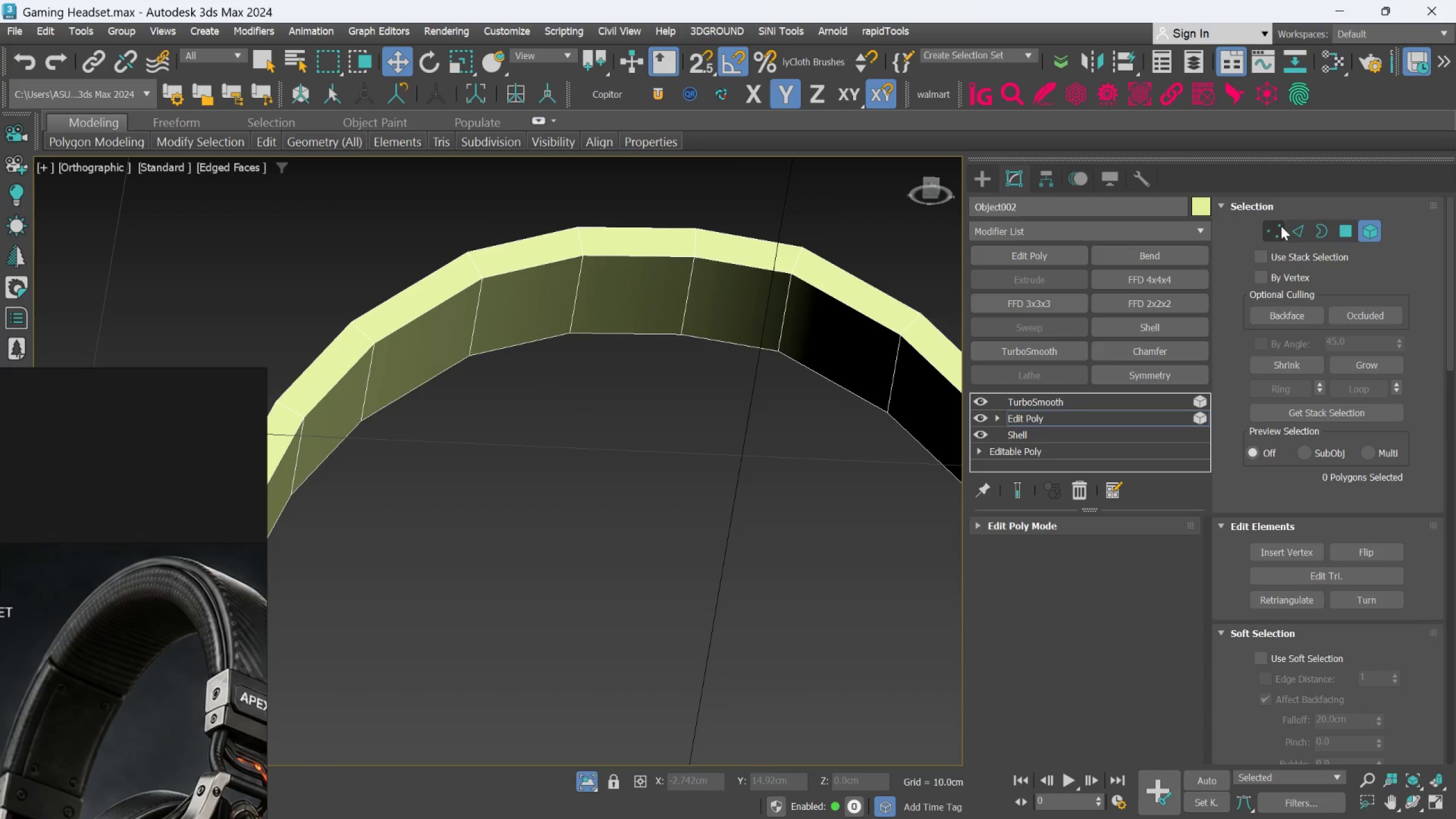 
left_click([1285, 226])
 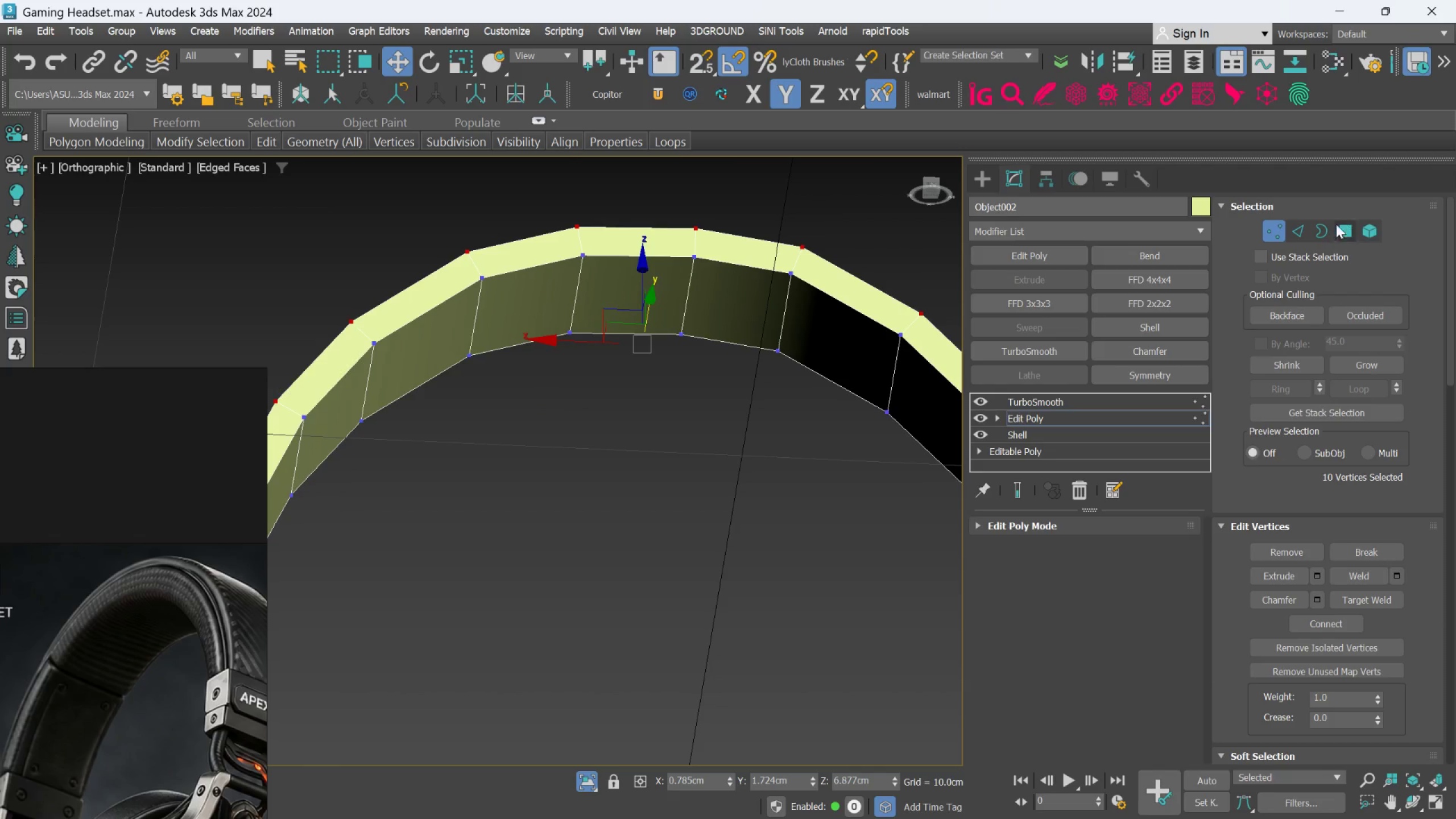 
left_click([1301, 228])
 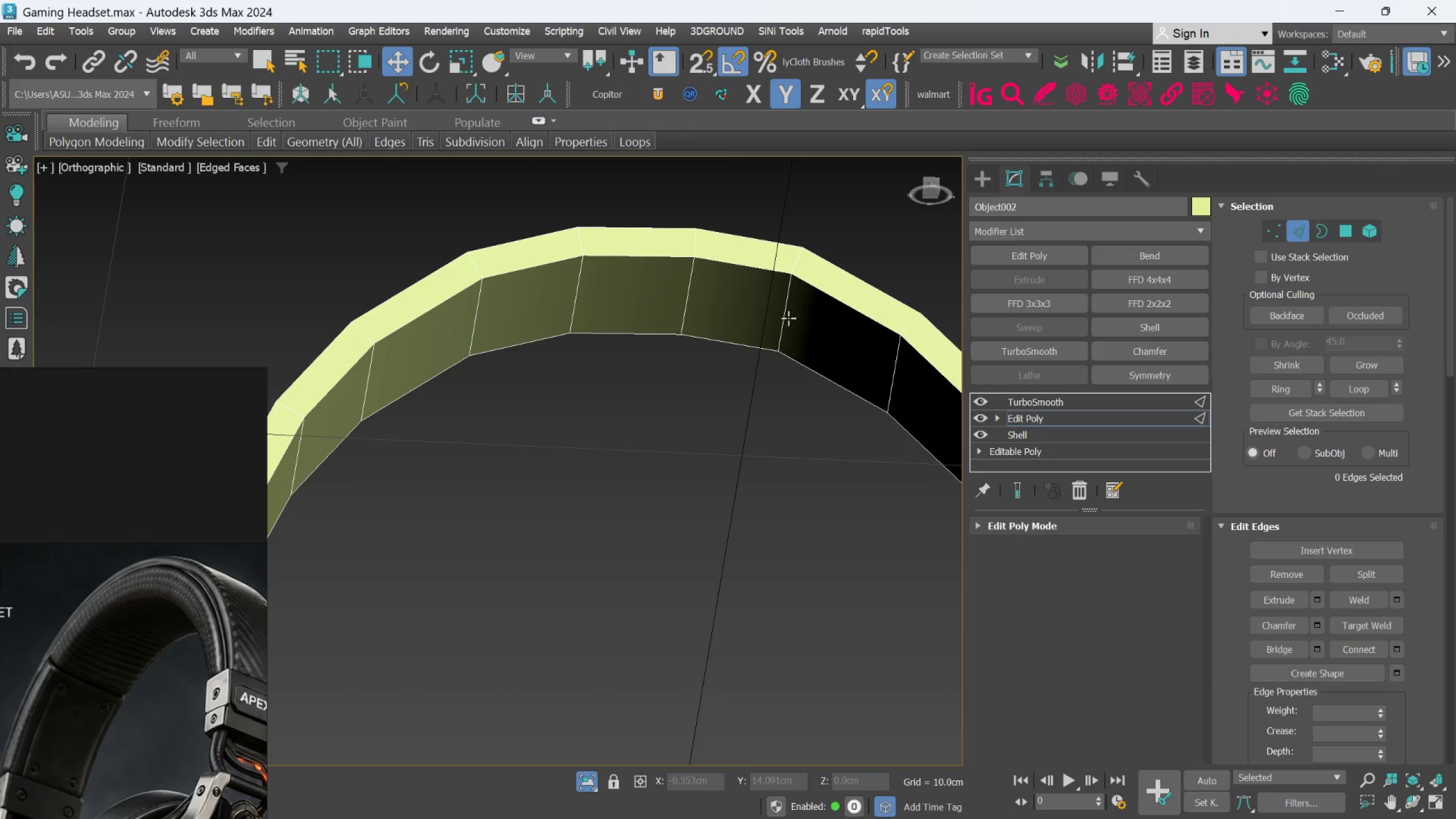 
left_click([787, 317])
 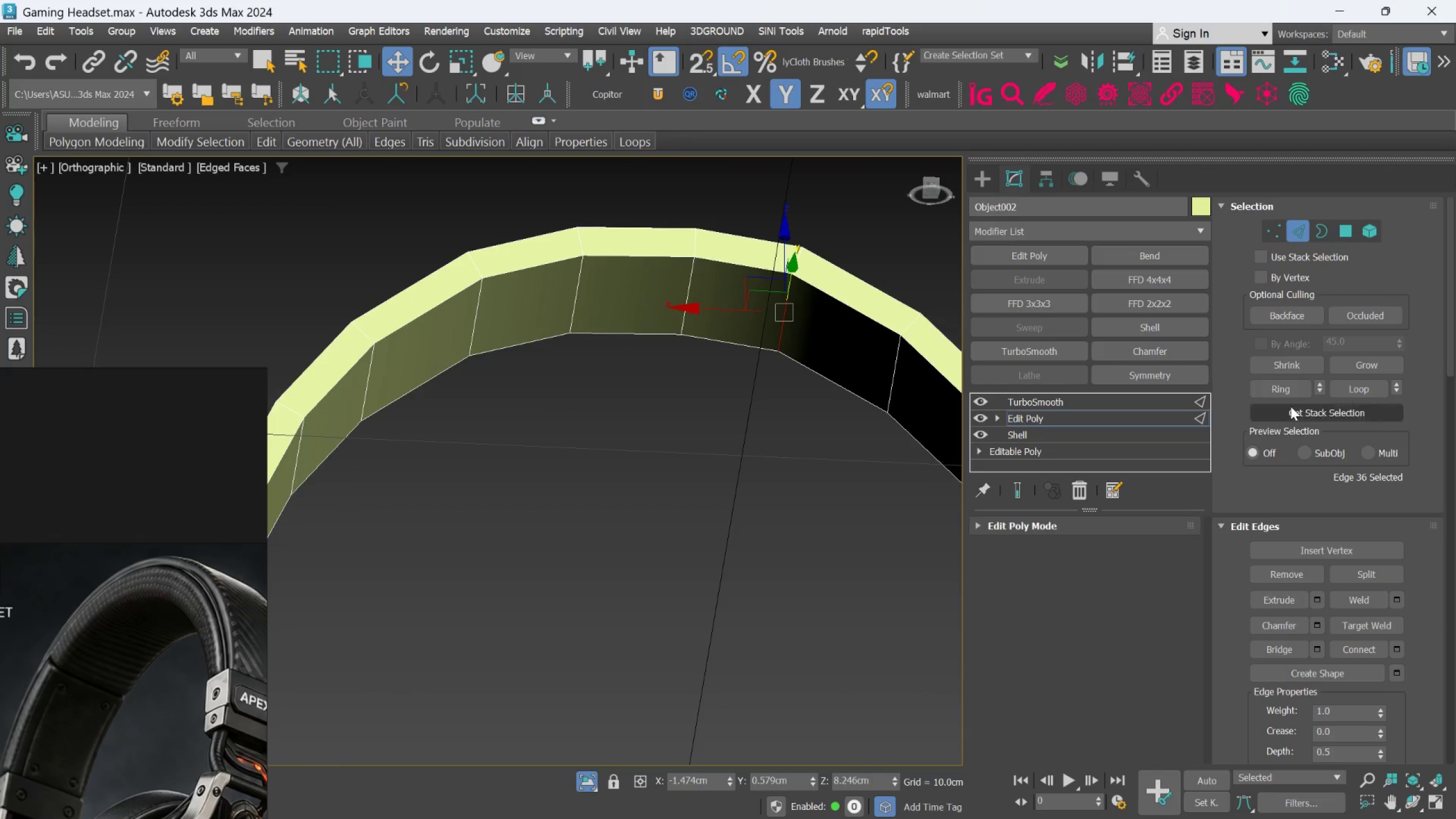 
left_click([1288, 391])
 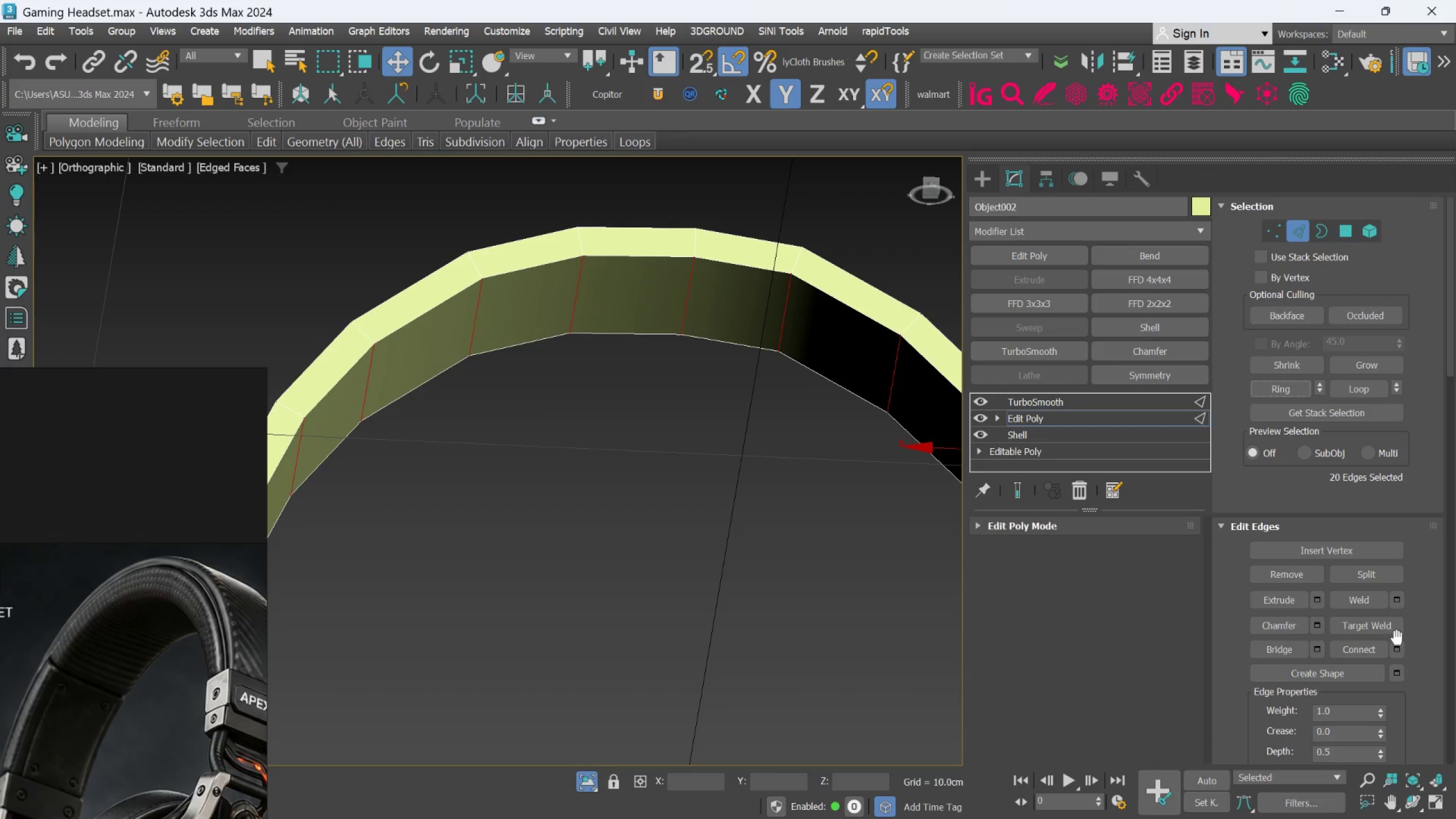 
left_click([1399, 651])
 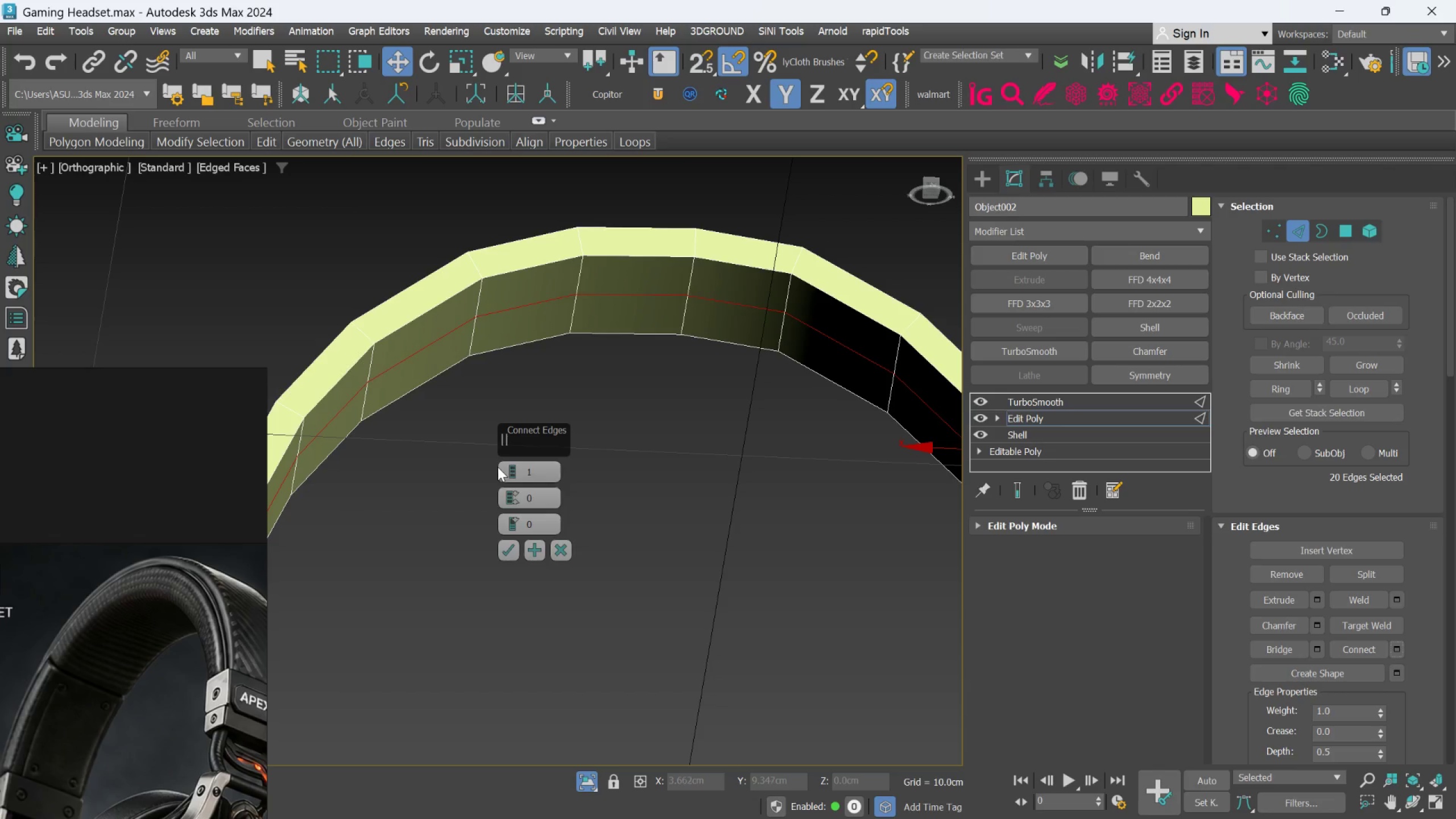 
left_click([506, 467])
 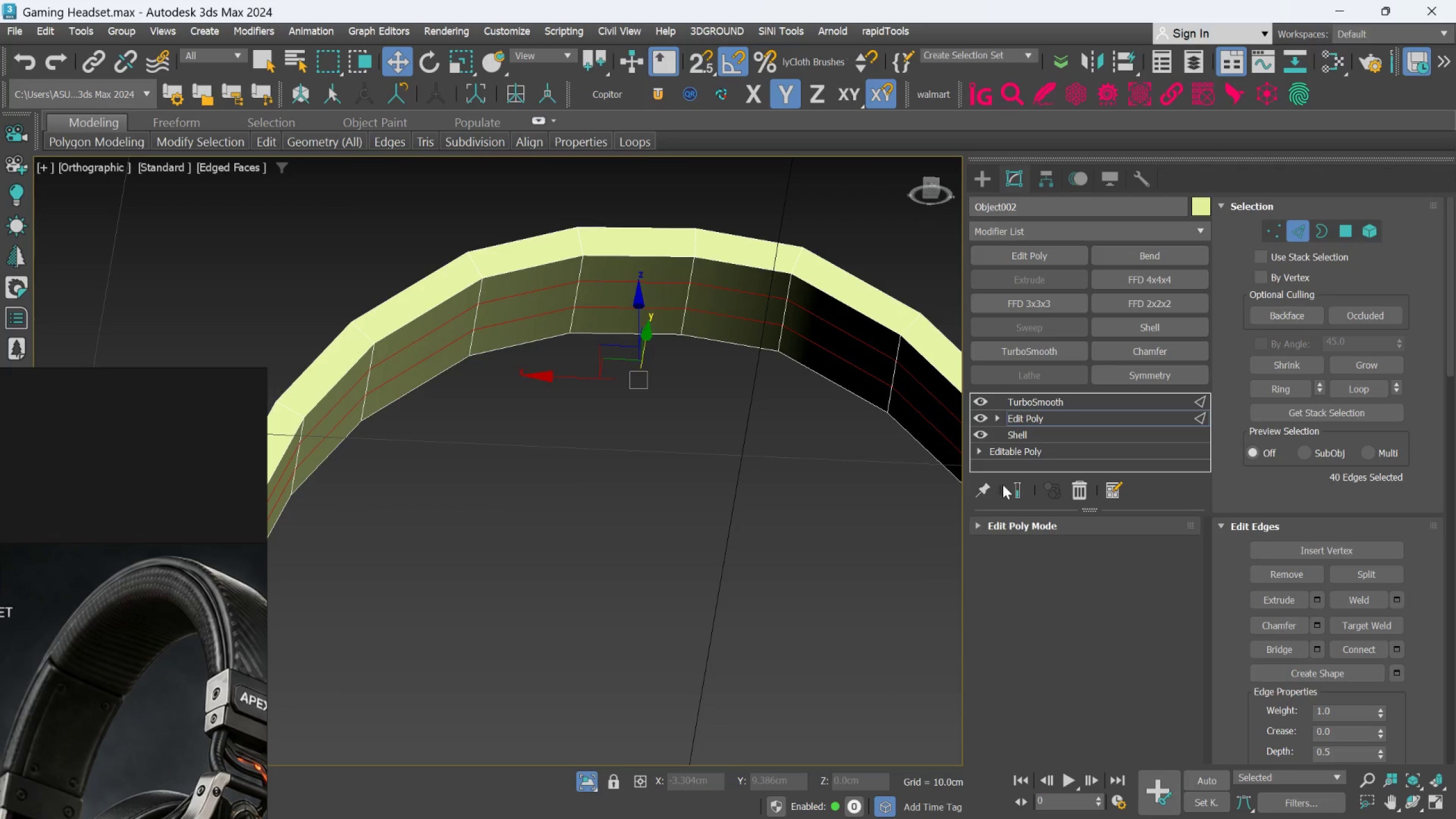 
scroll: coordinate [595, 329], scroll_direction: down, amount: 1.0
 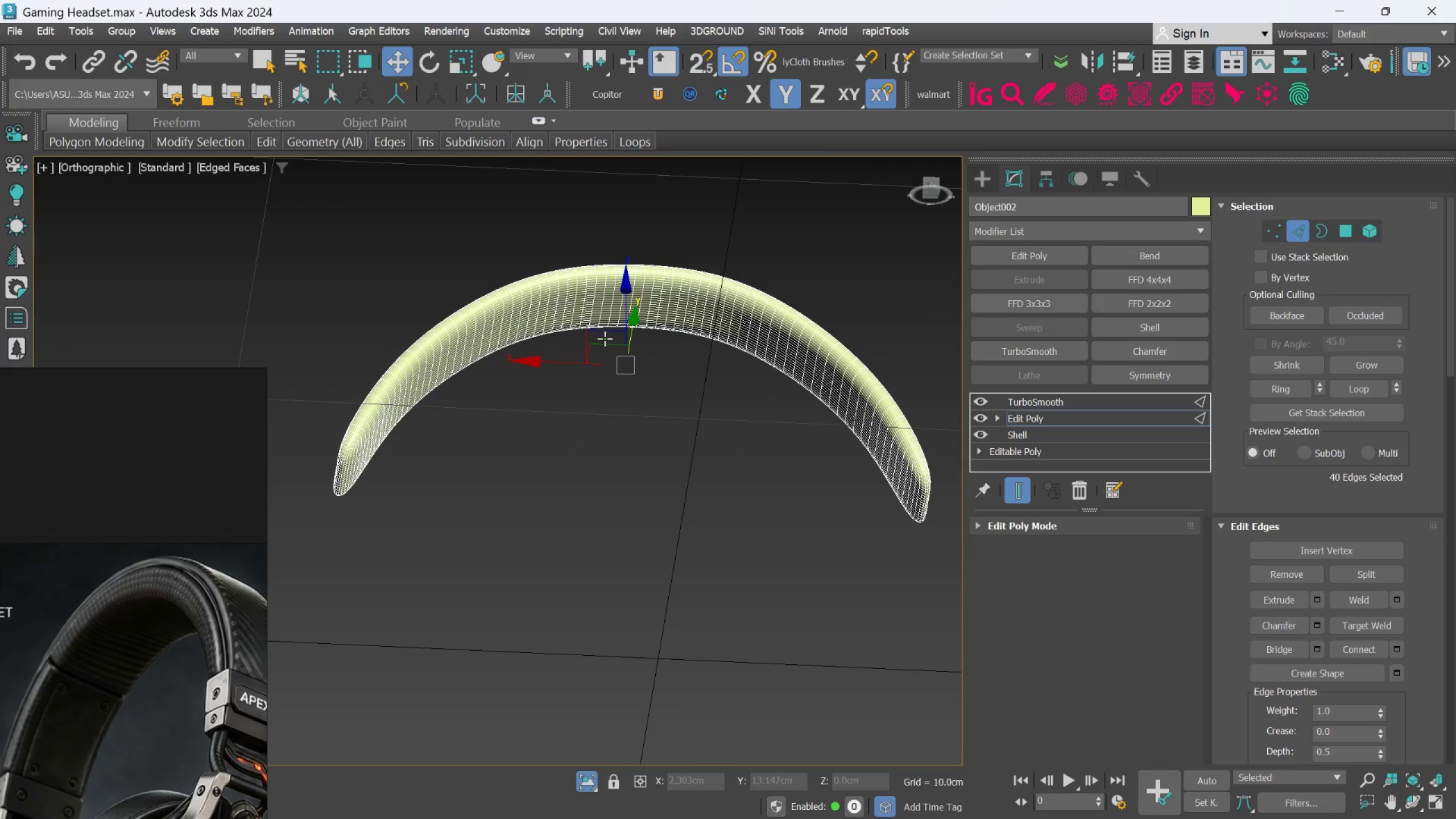 
hold_key(key=AltLeft, duration=1.51)
 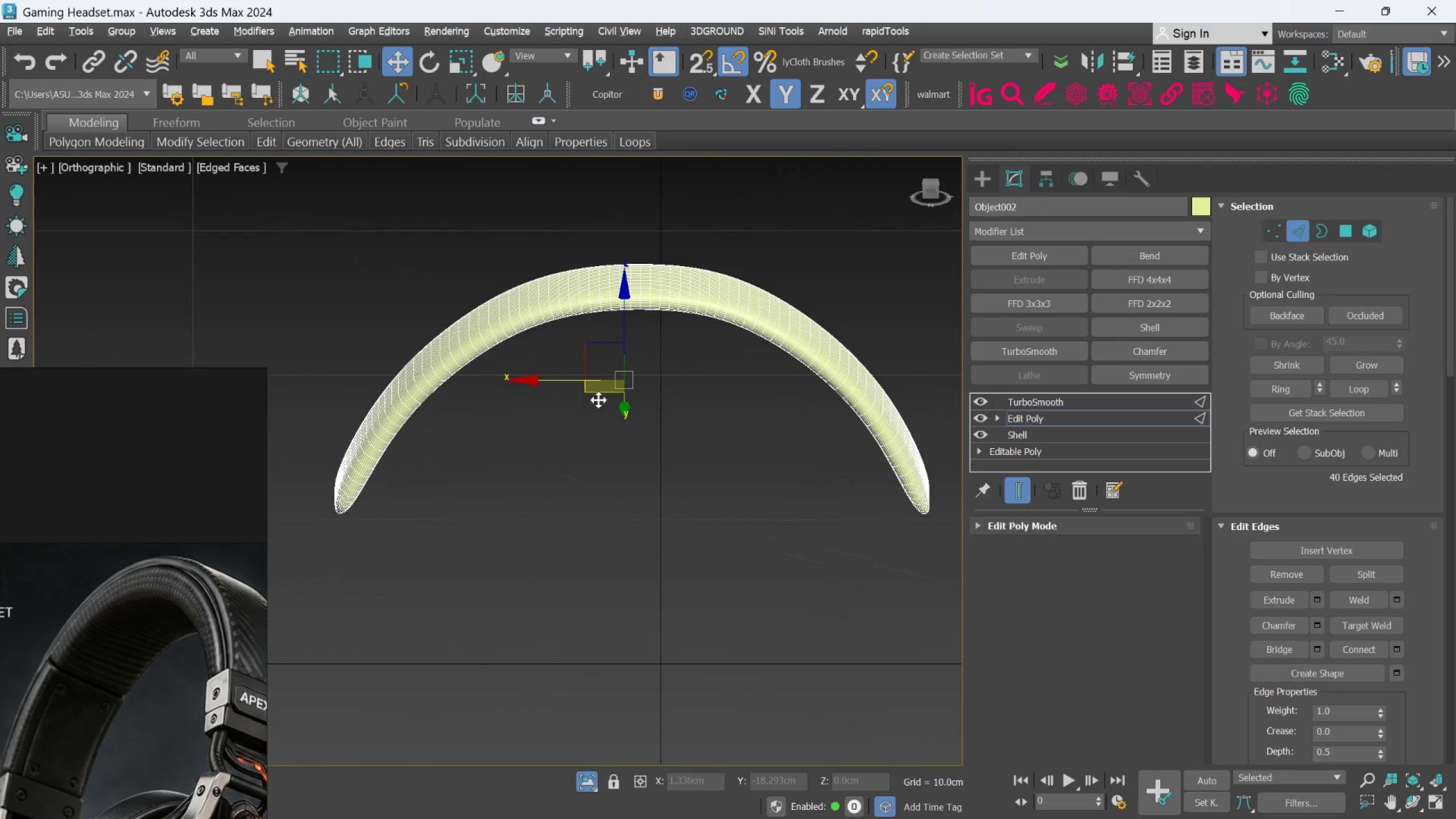 
hold_key(key=AltLeft, duration=0.56)
 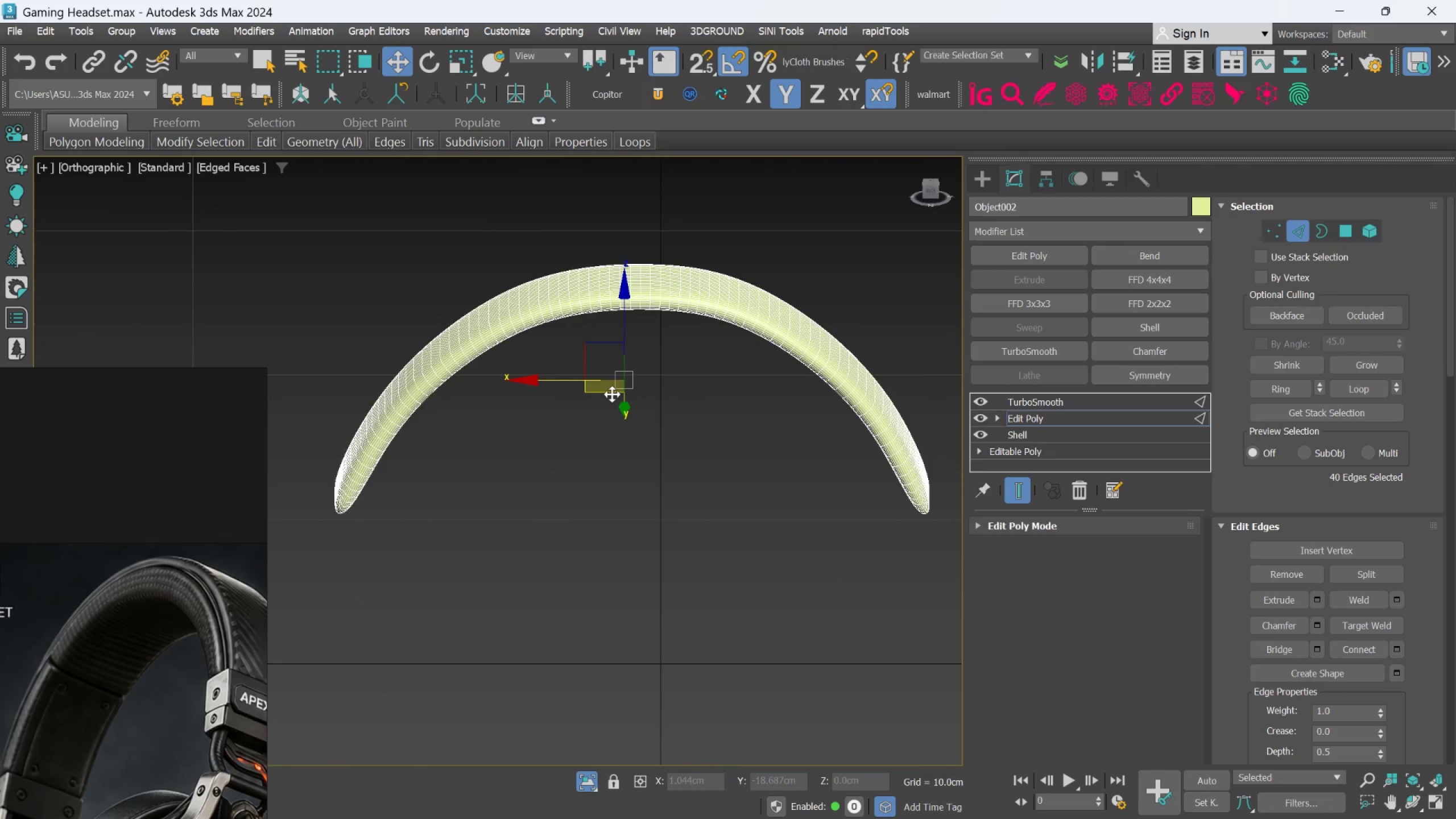 
hold_key(key=AltLeft, duration=1.23)
 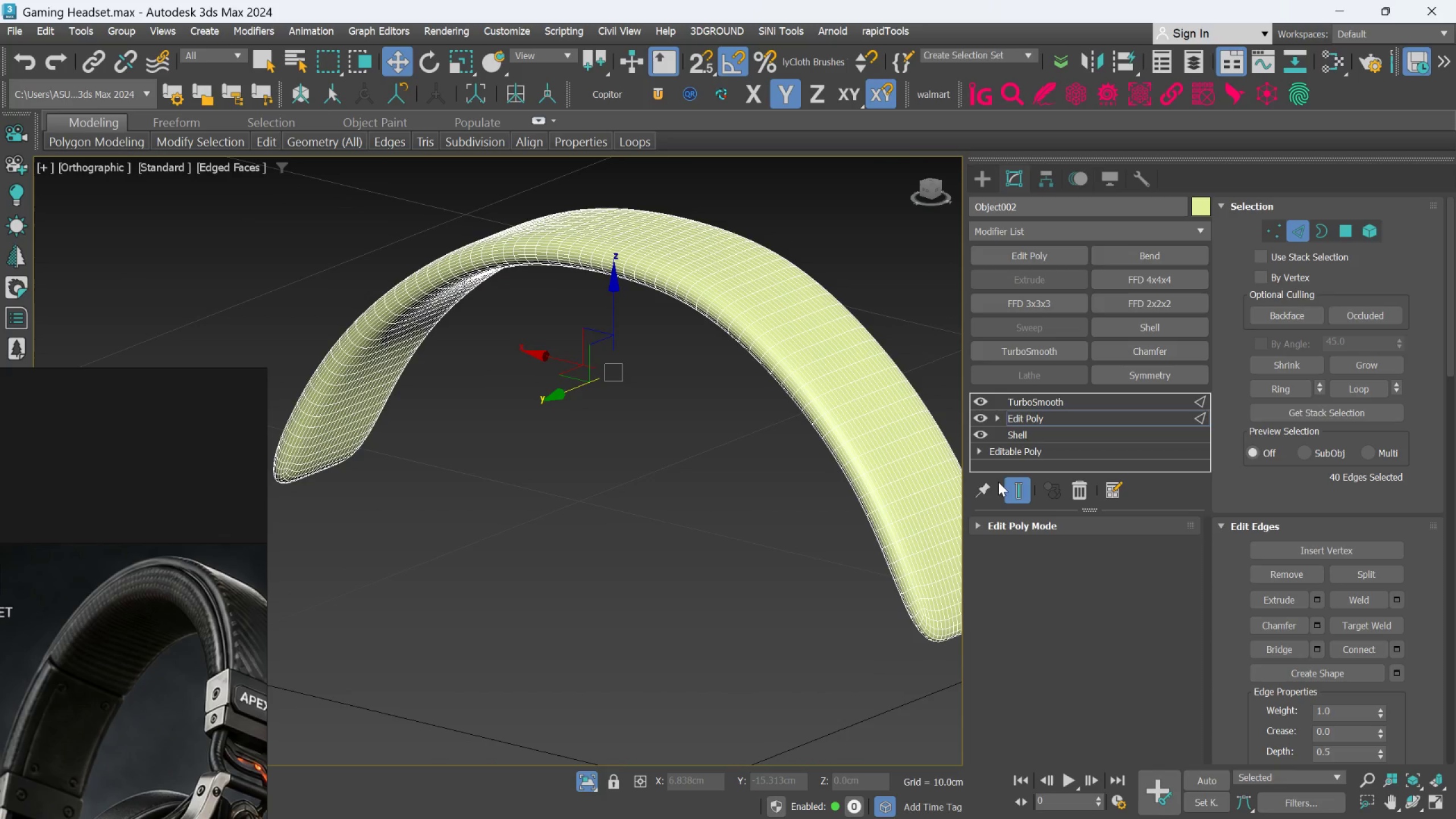 
scroll: coordinate [612, 394], scroll_direction: up, amount: 1.0
 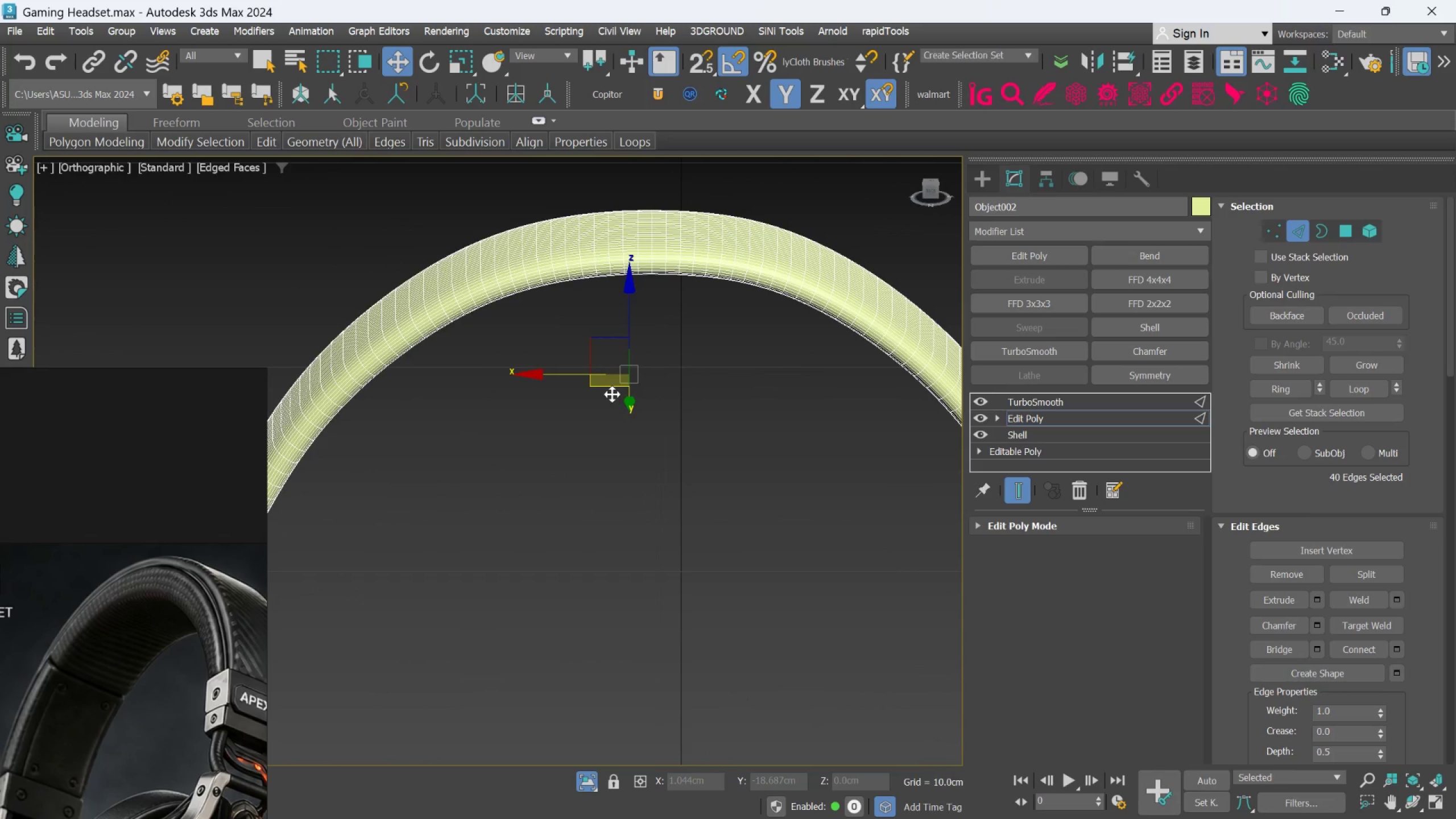 
left_click([1015, 486])
 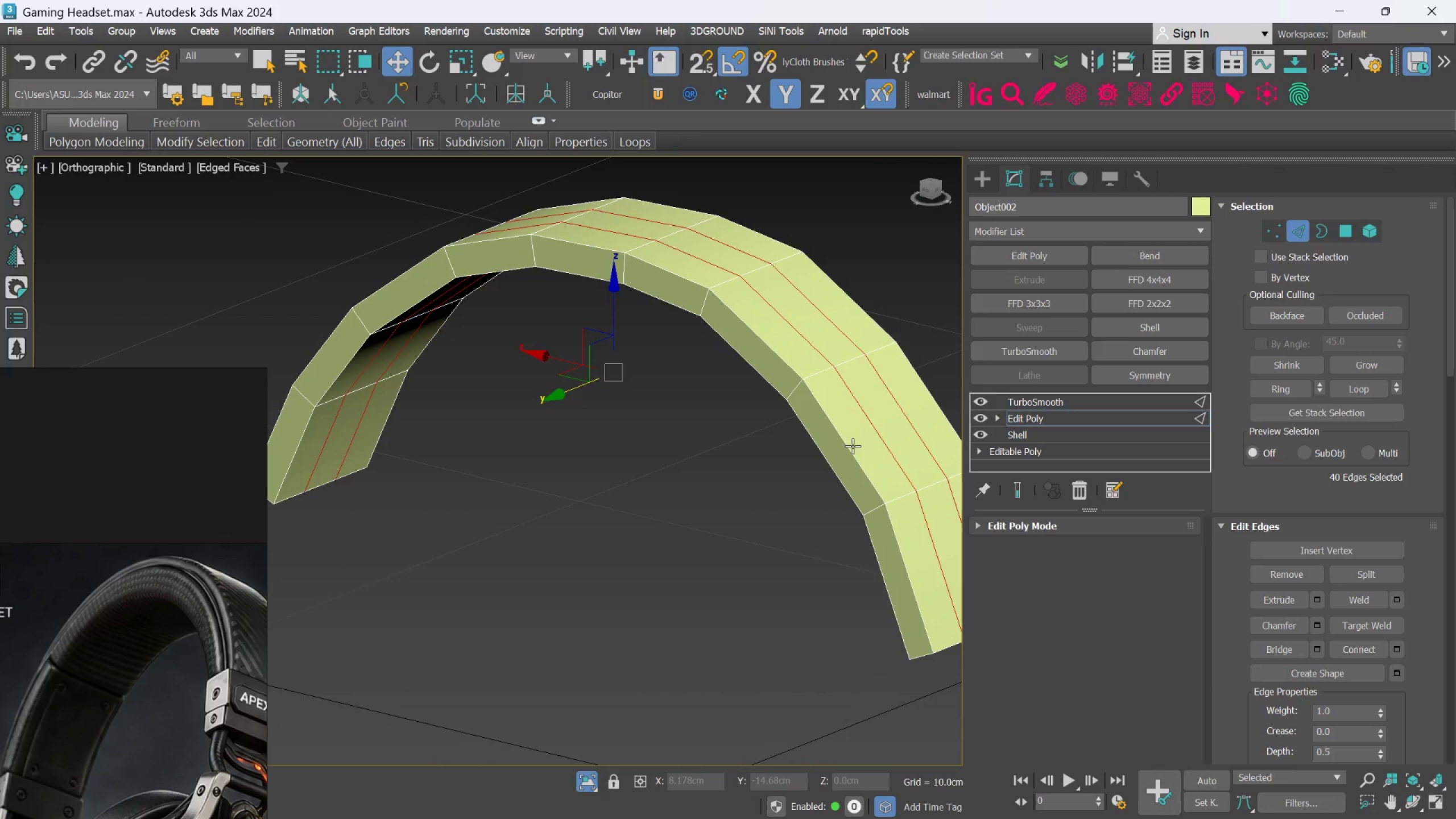 
hold_key(key=AltLeft, duration=0.31)
 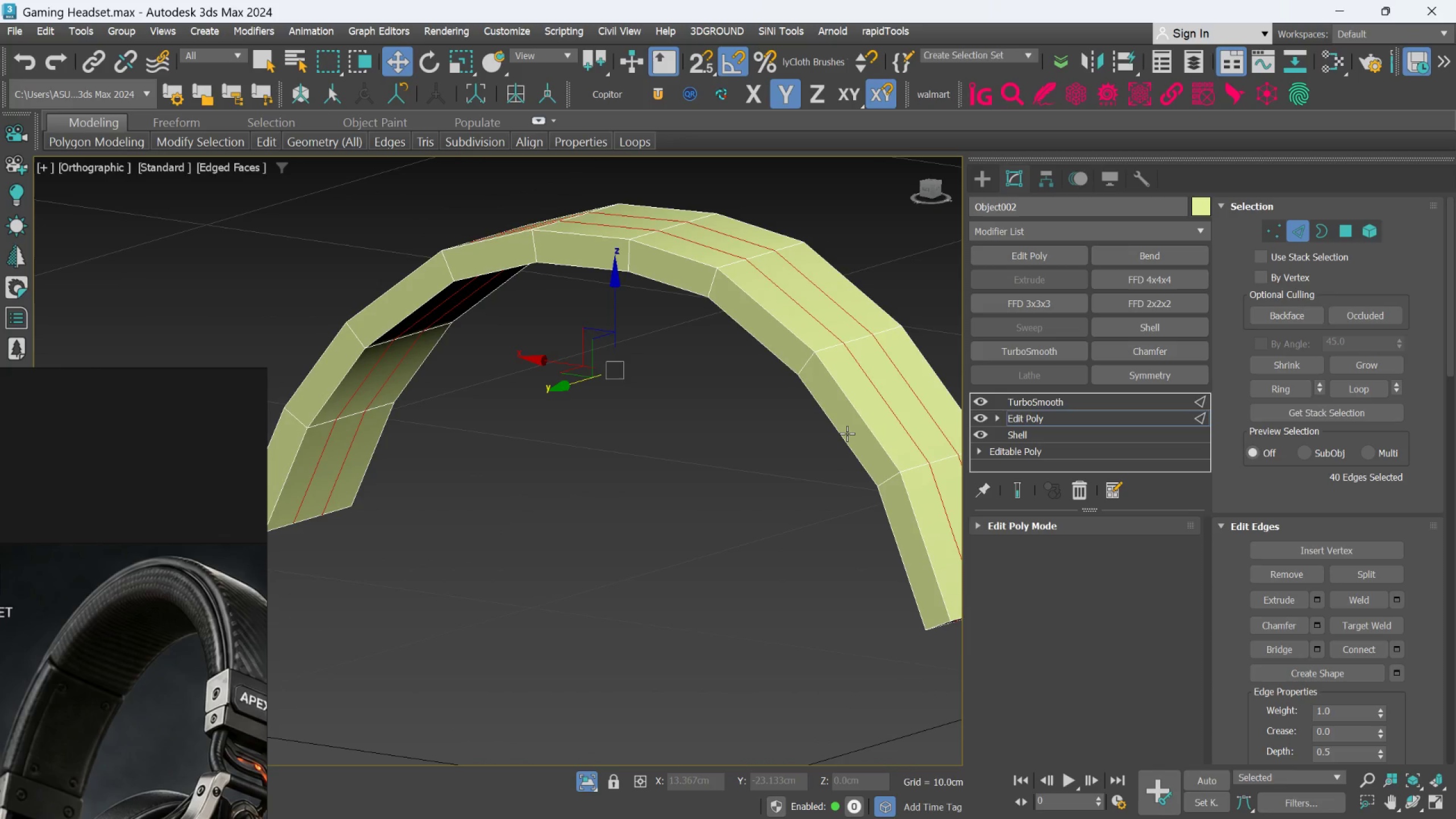 
key(Control+Z)
 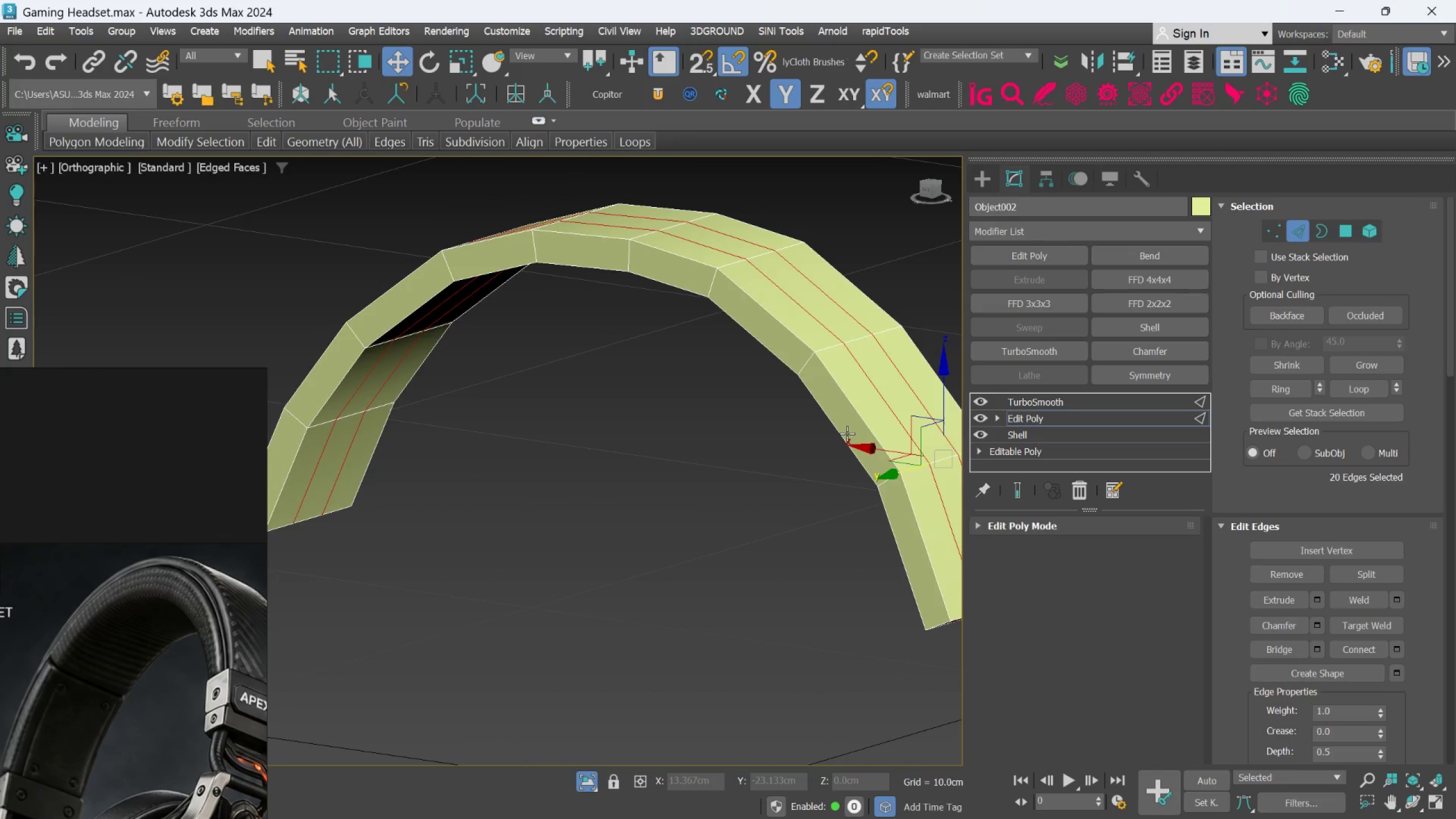 
key(Control+Z)
 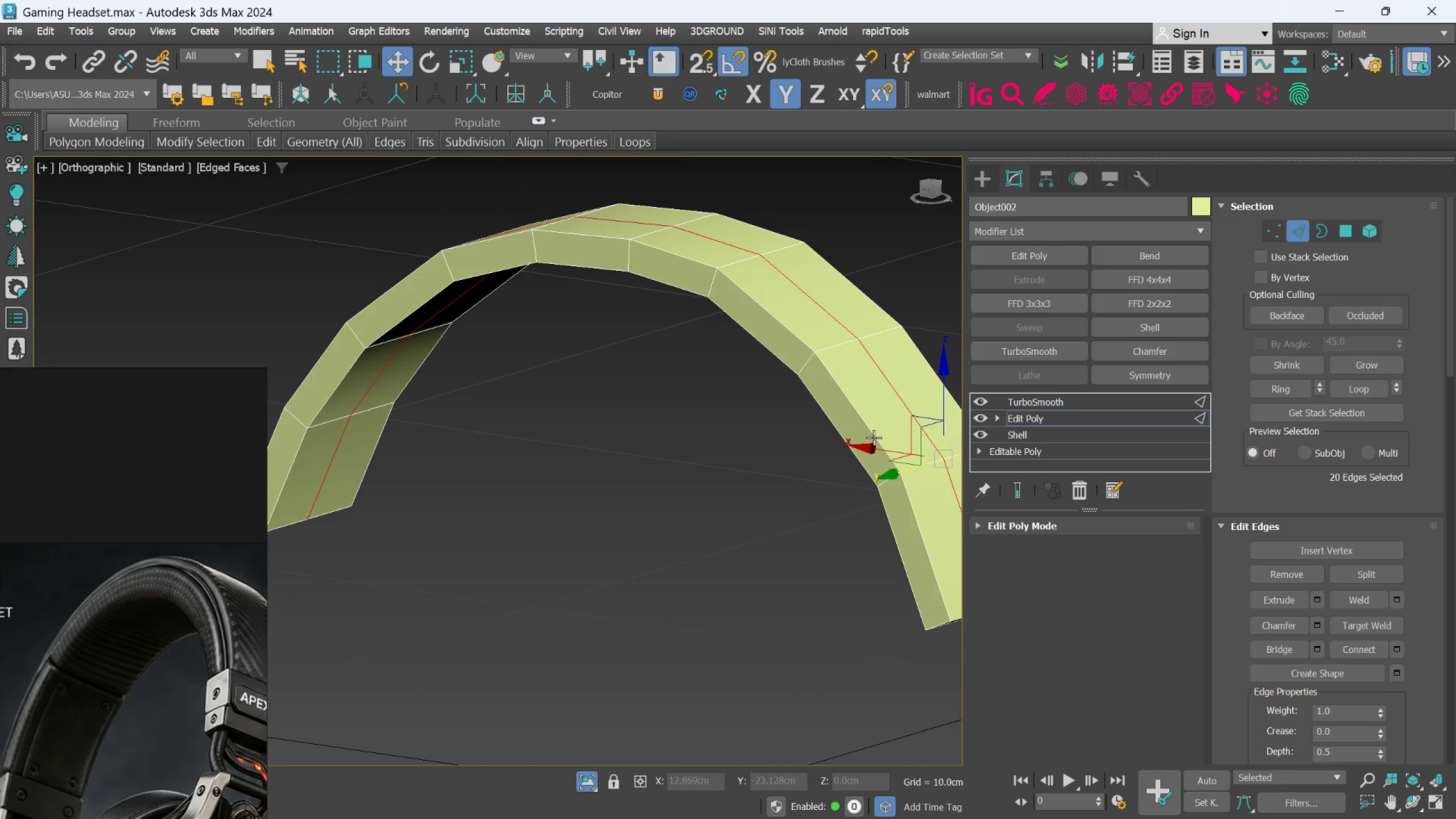 
key(Control+Z)
 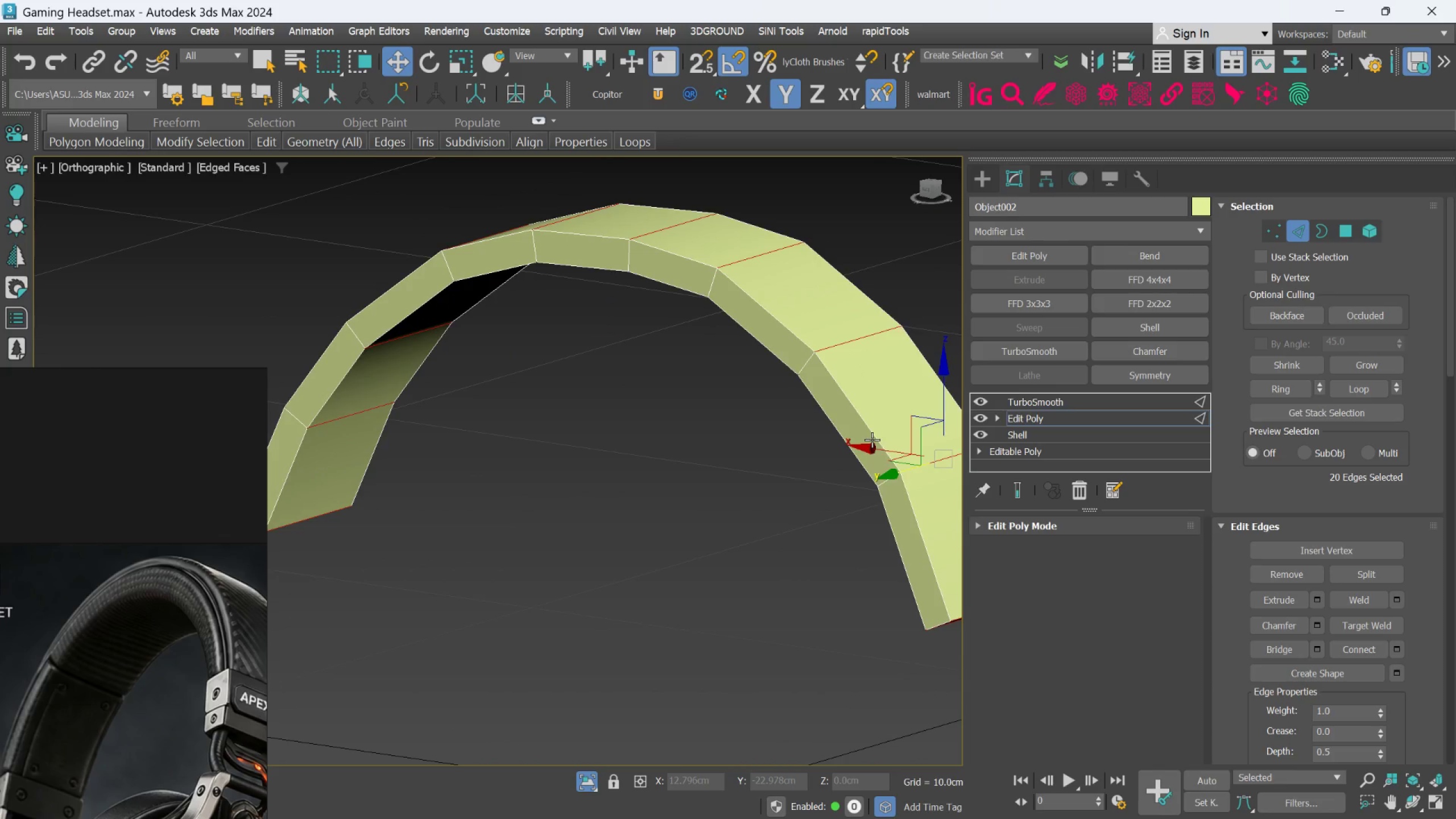 
hold_key(key=AltLeft, duration=0.48)
 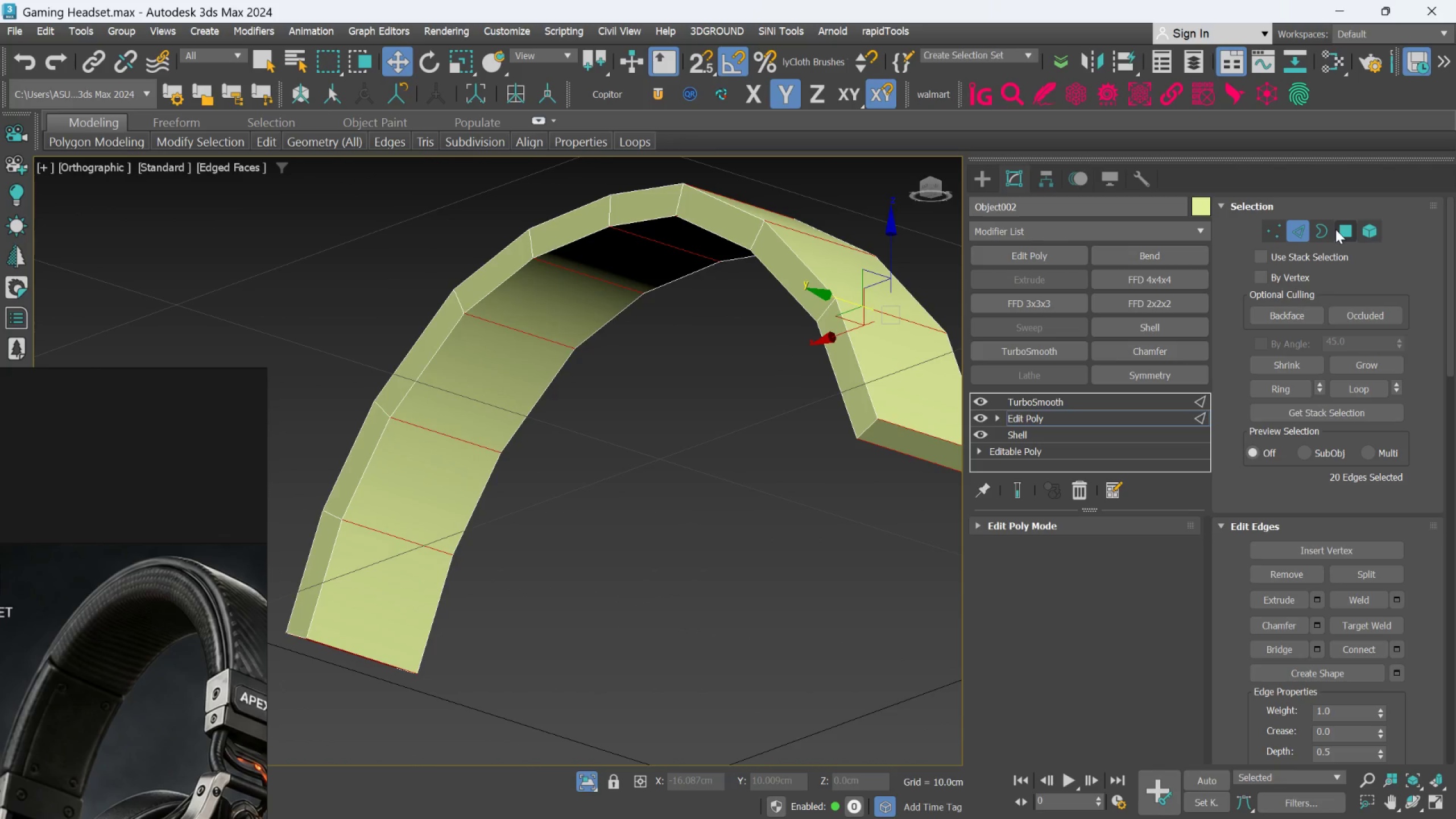 
left_click([1337, 228])
 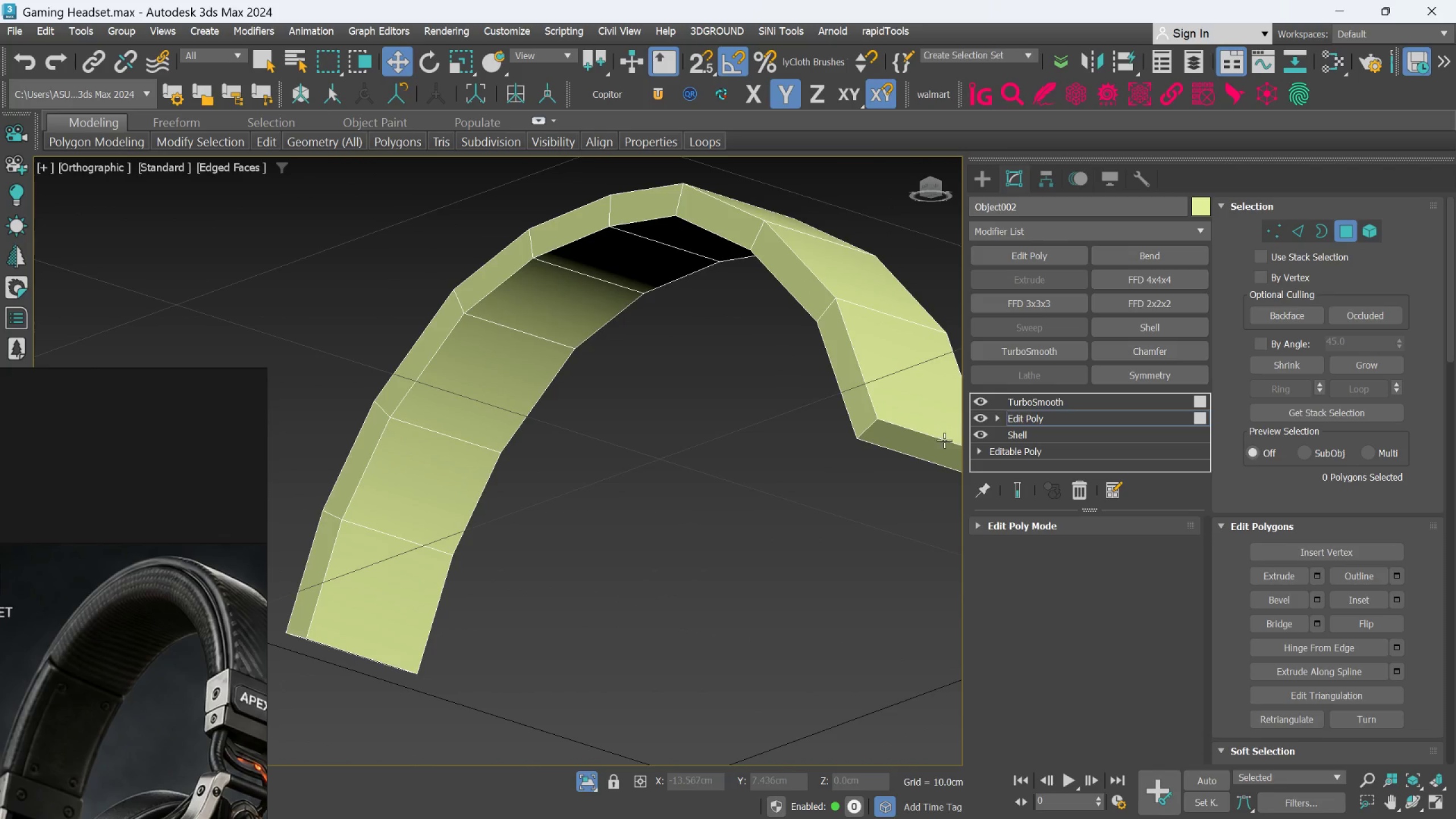 
left_click([931, 448])
 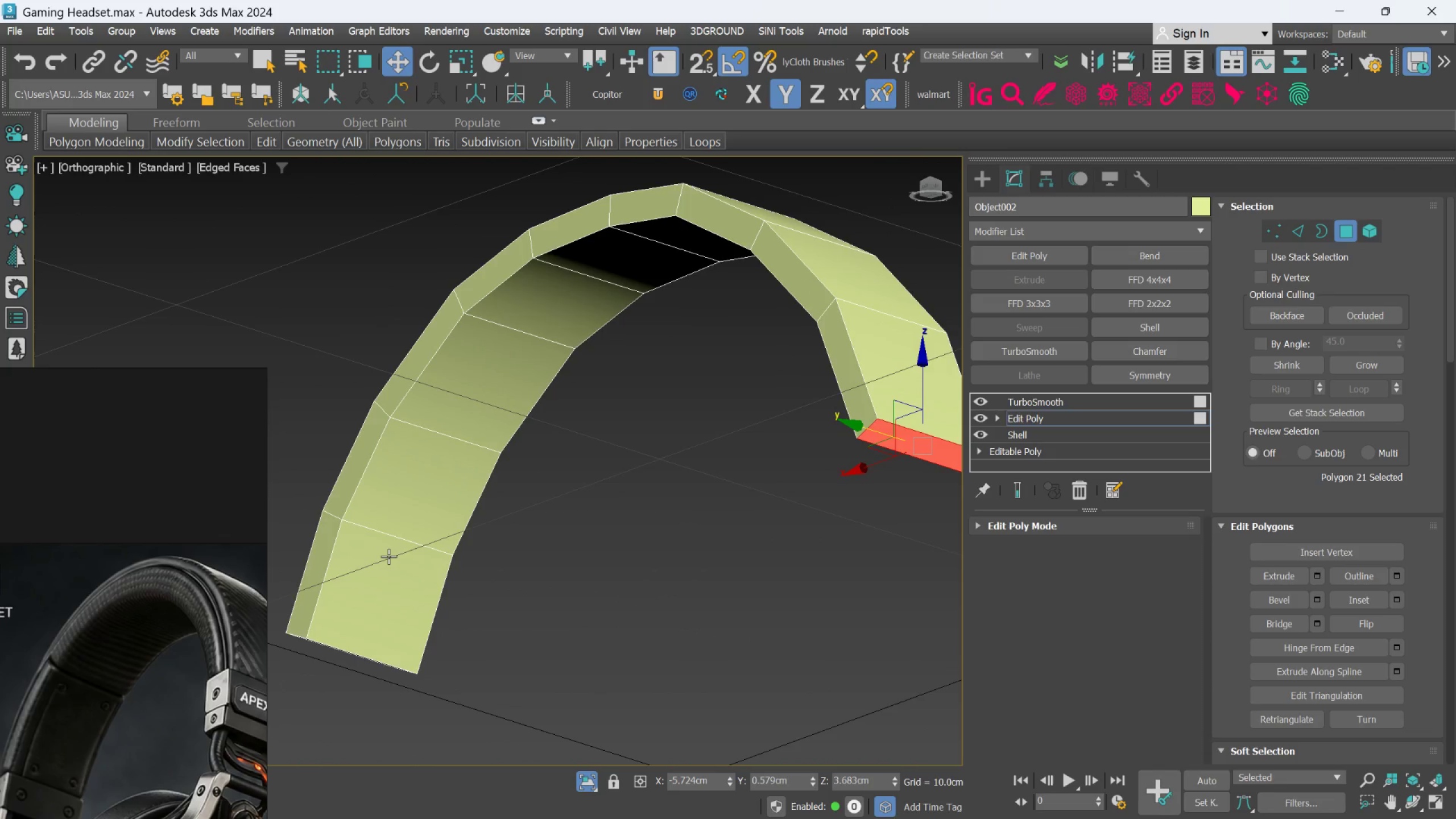 
hold_key(key=AltLeft, duration=0.48)
 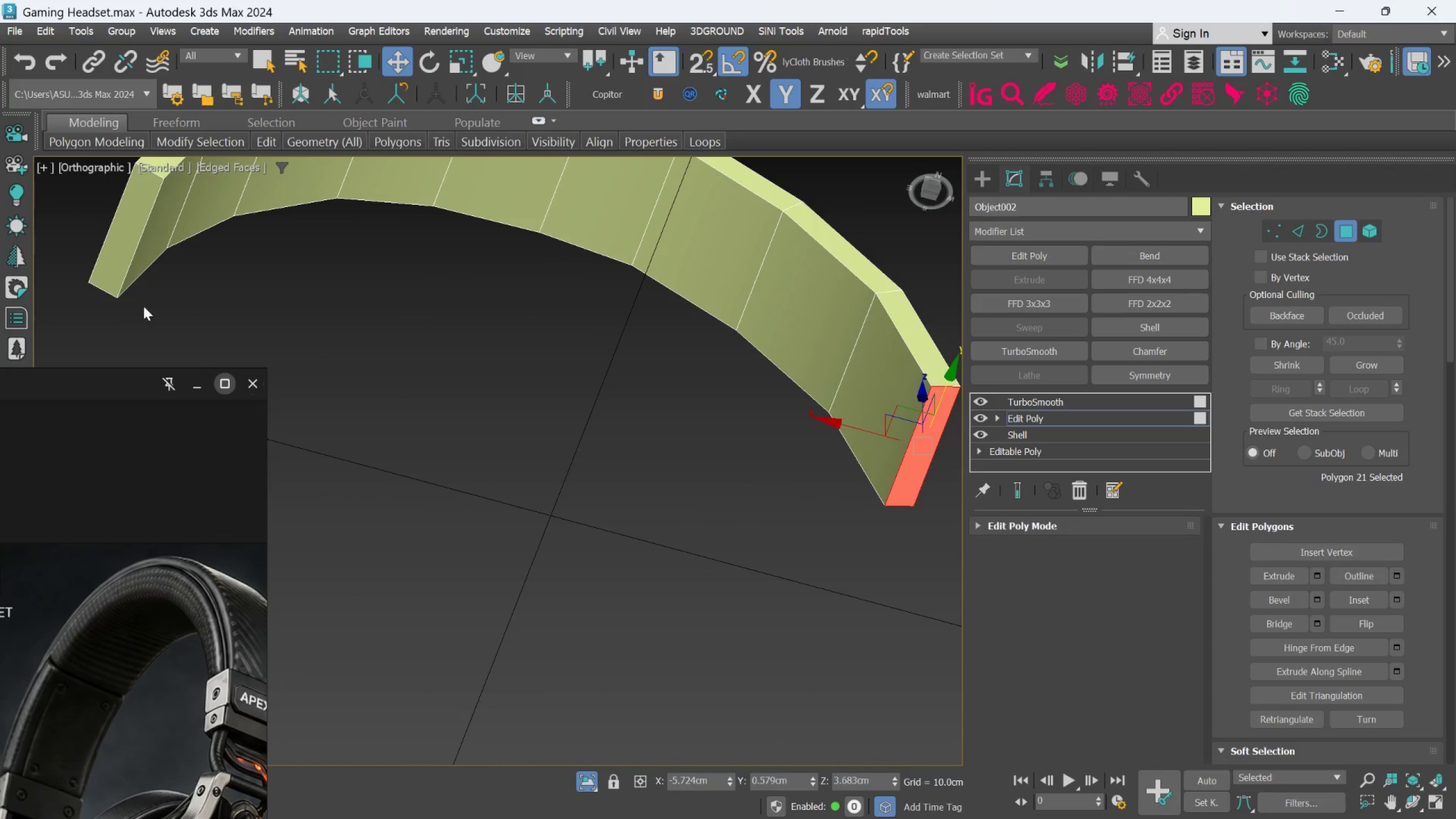 
hold_key(key=ControlLeft, duration=0.58)
left_click([121, 238])
 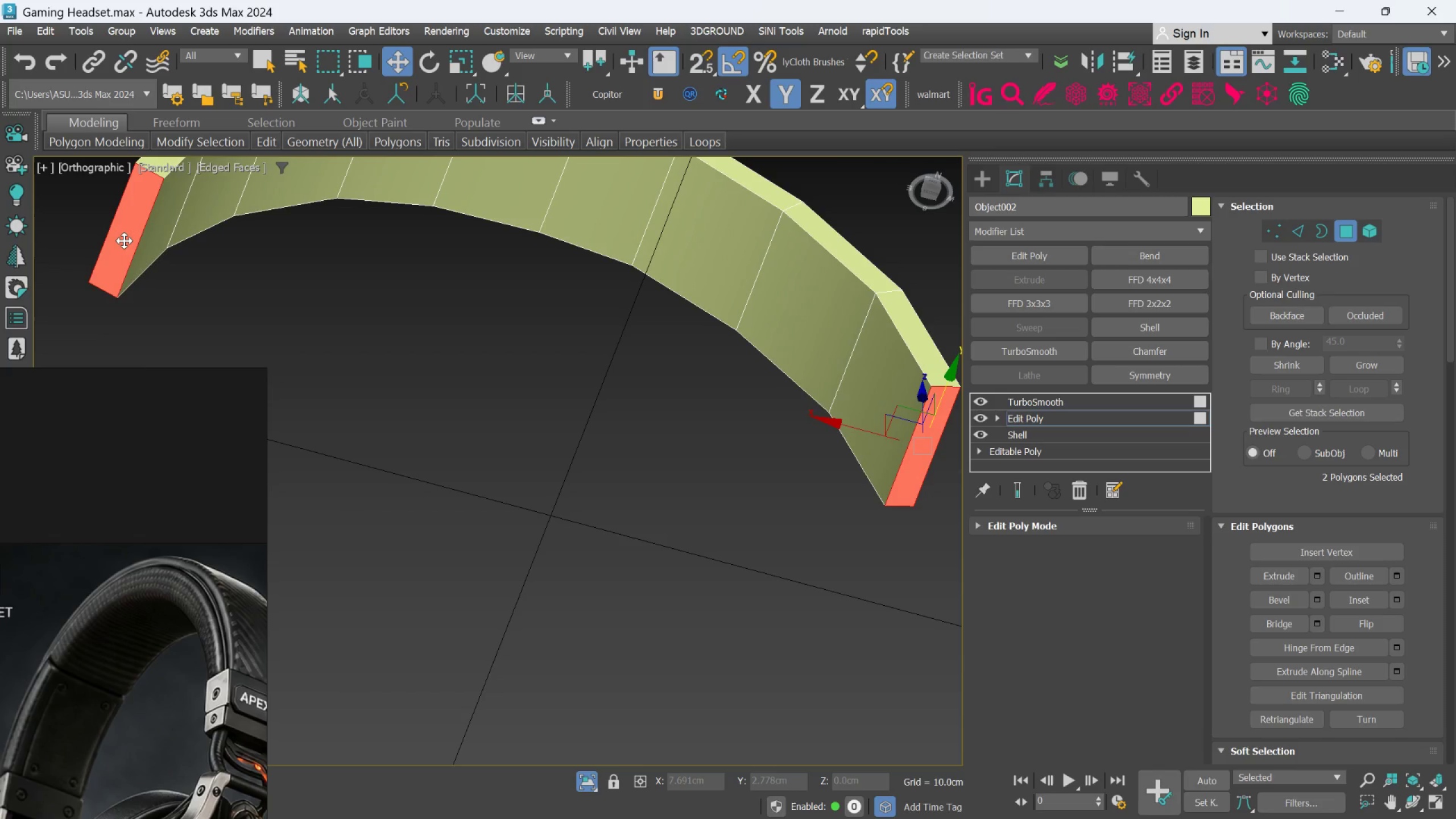 
key(Delete)
 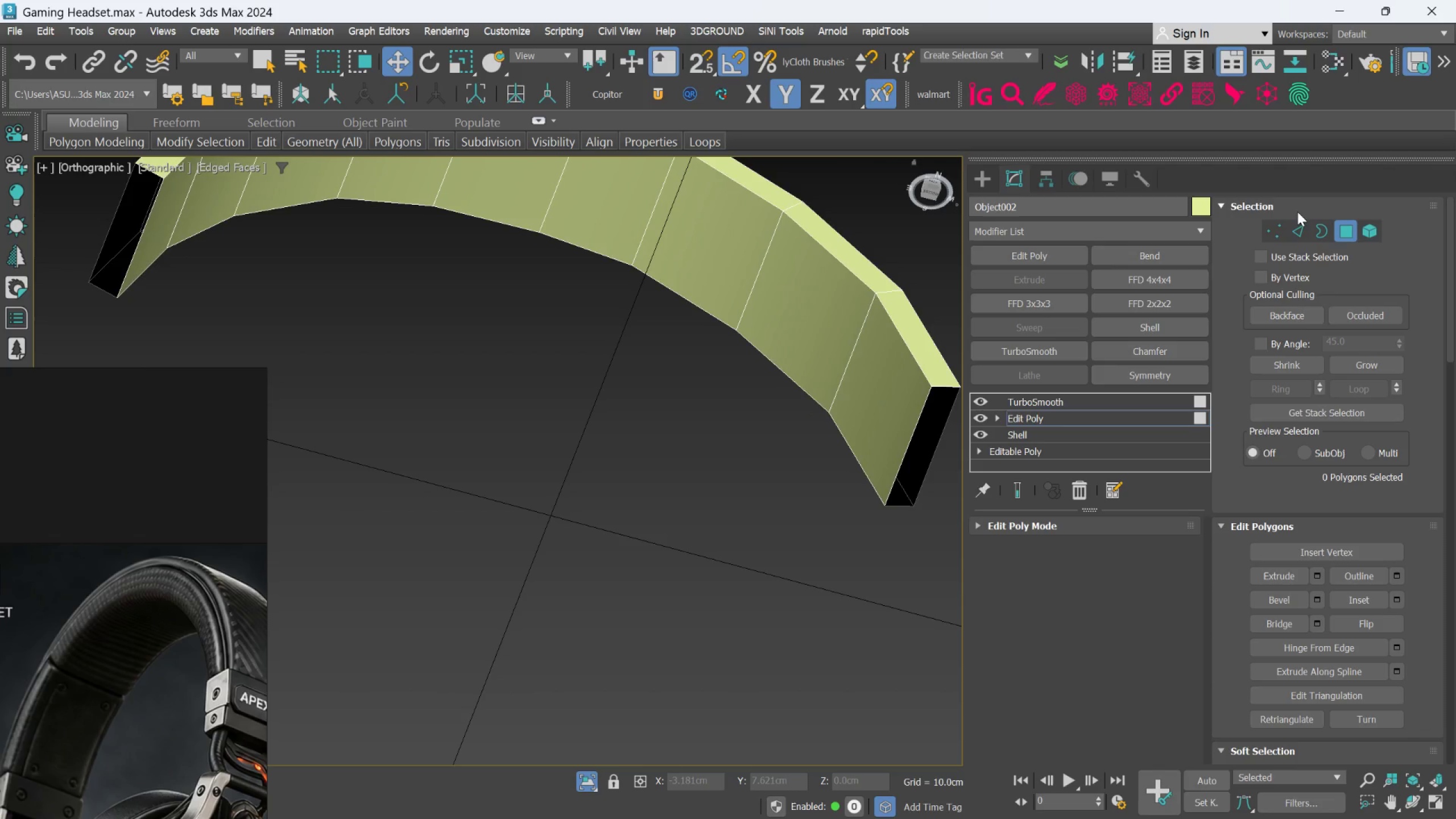 
left_click([1298, 217])
 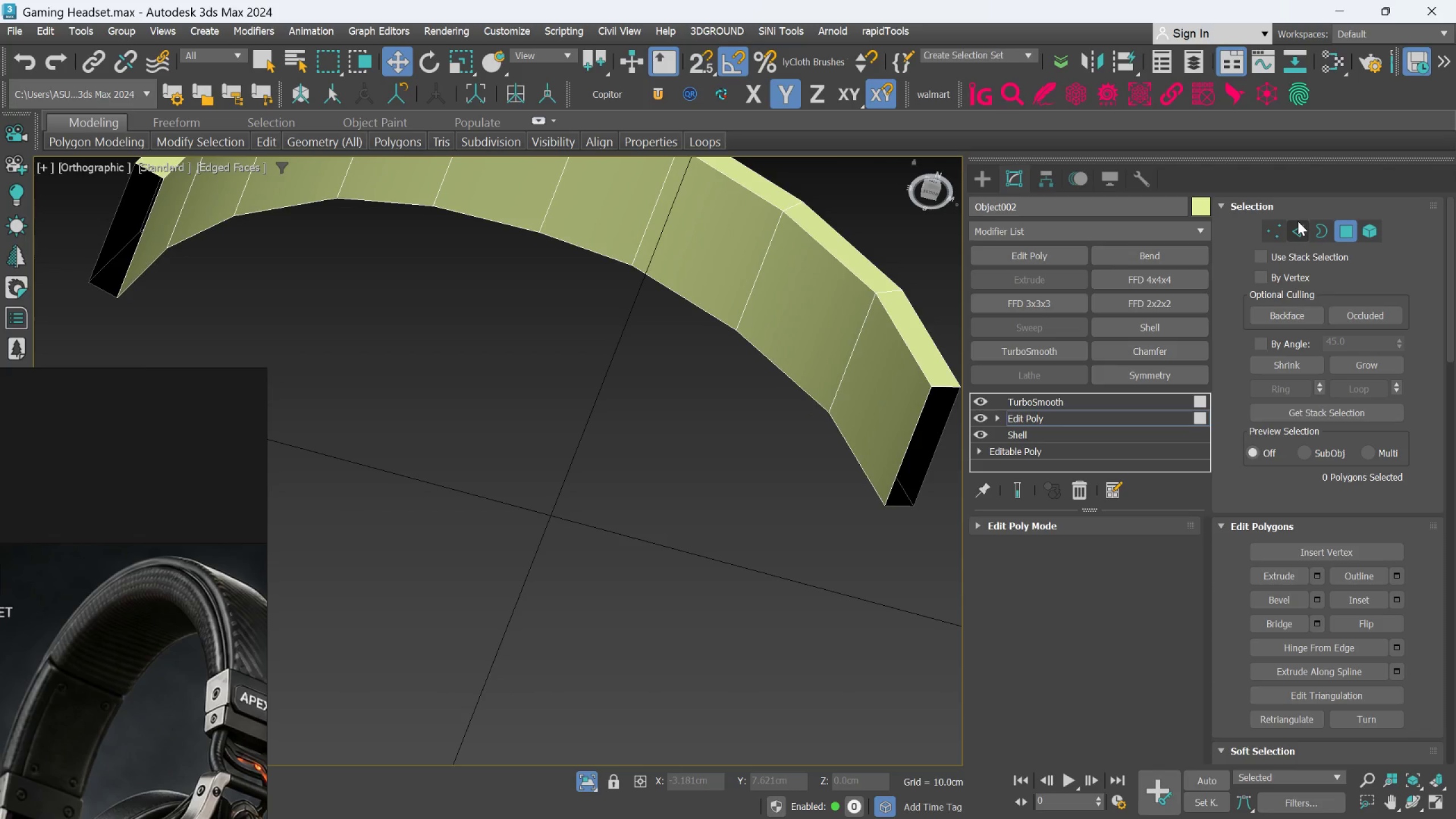 
left_click([1298, 221])
 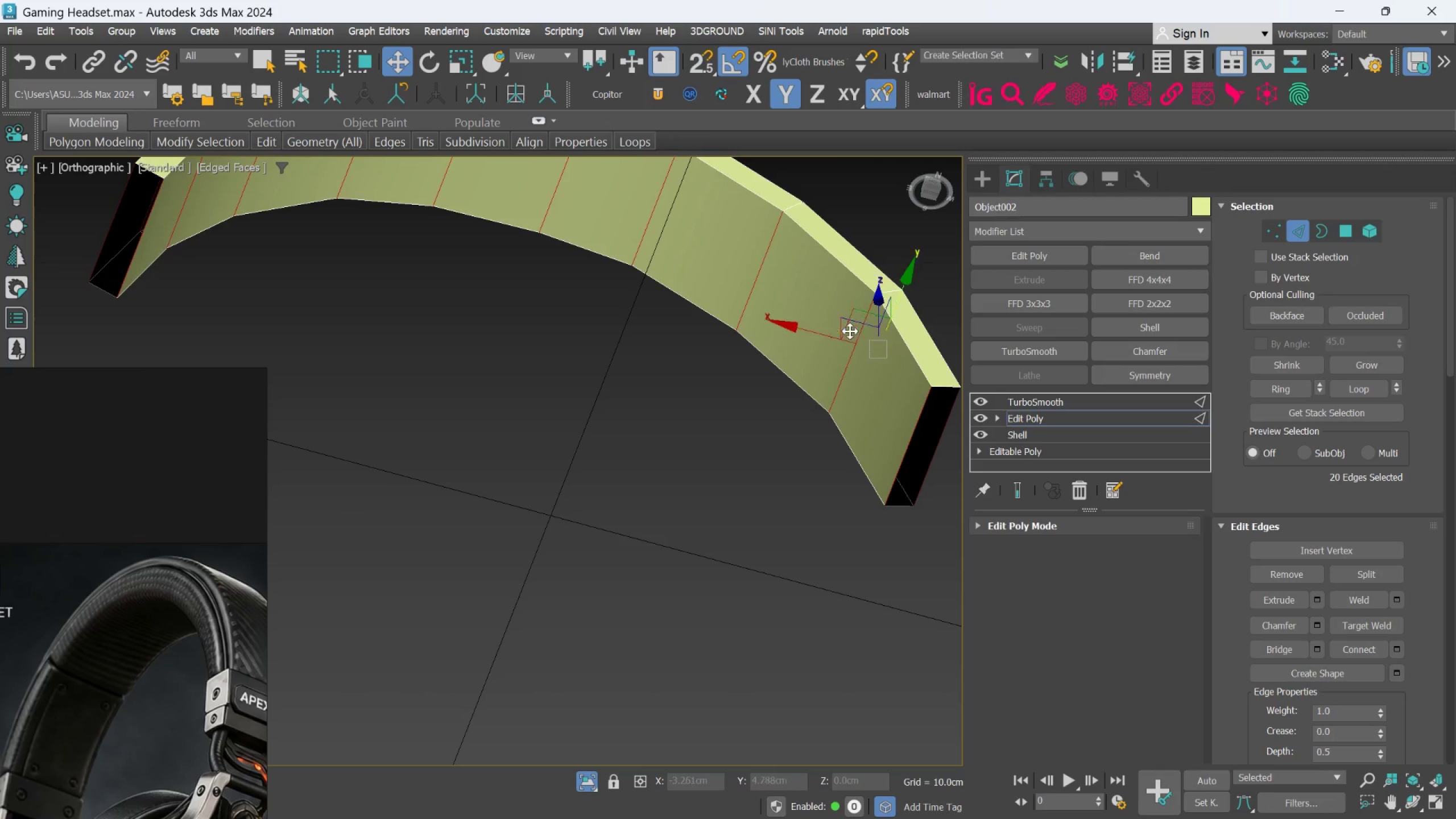 
left_click_drag(start_coordinate=[799, 402], to_coordinate=[803, 402])
 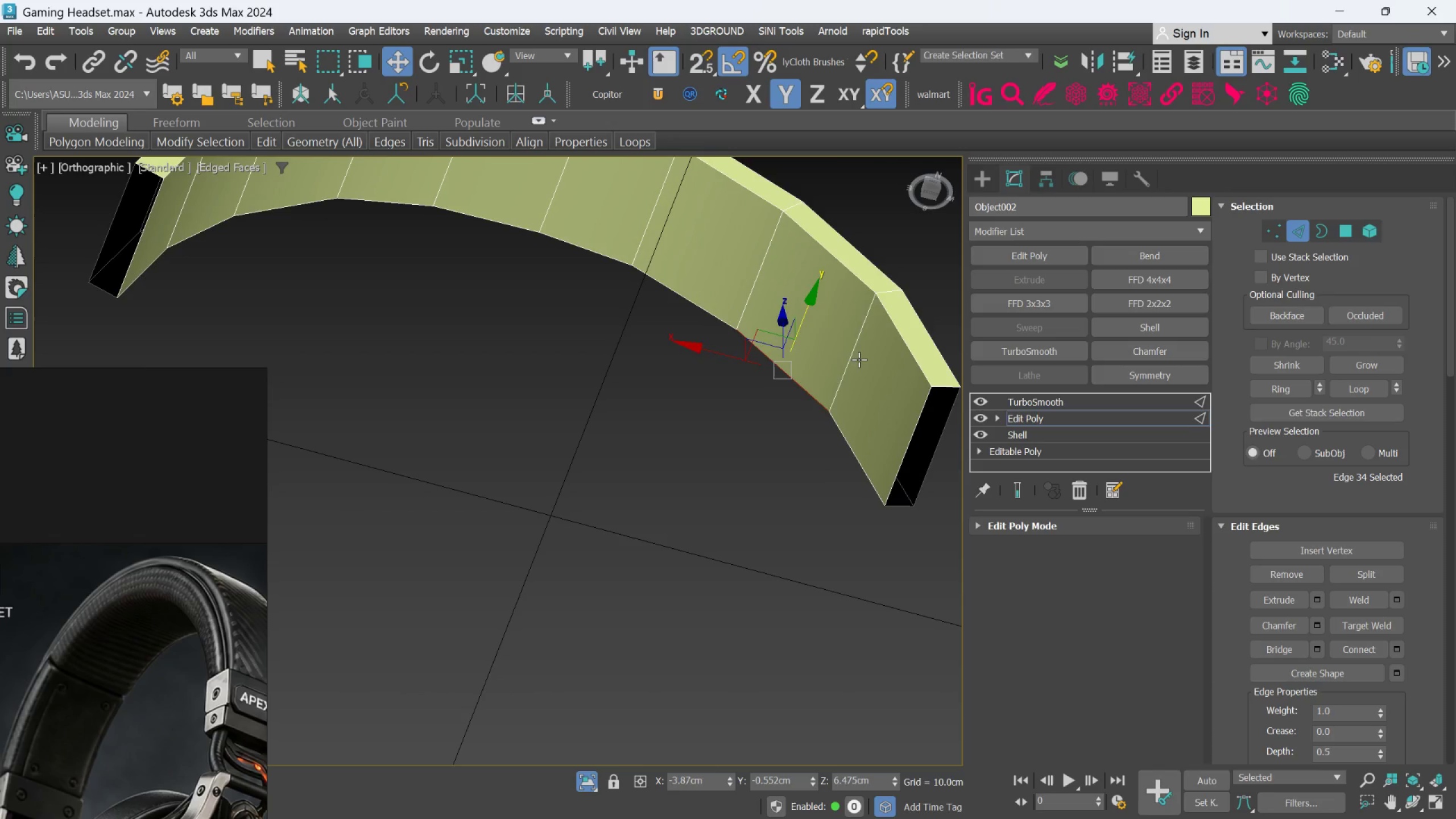 
double_click([859, 359])
 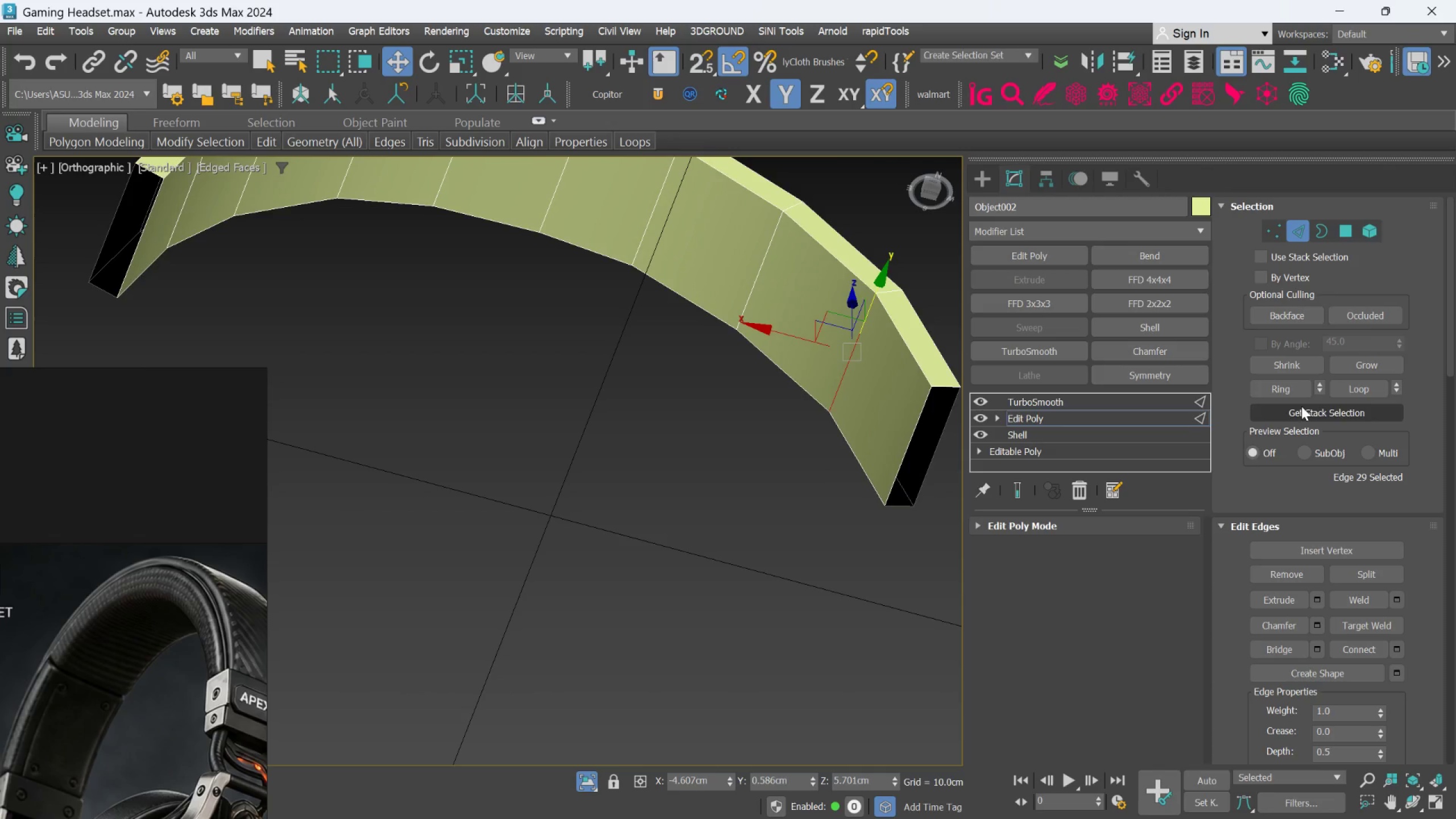 
left_click([1292, 392])
 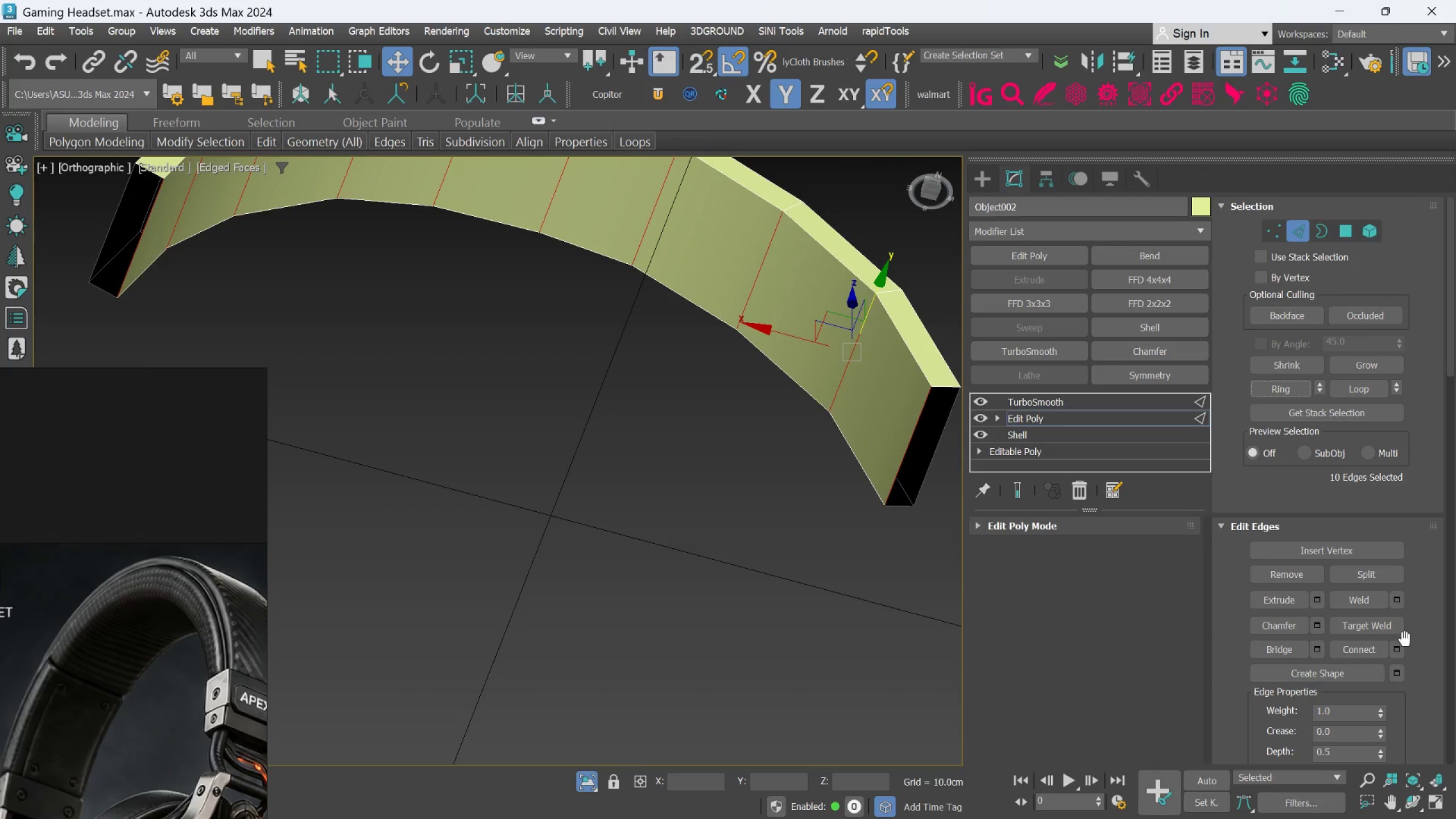 
left_click([1404, 647])
 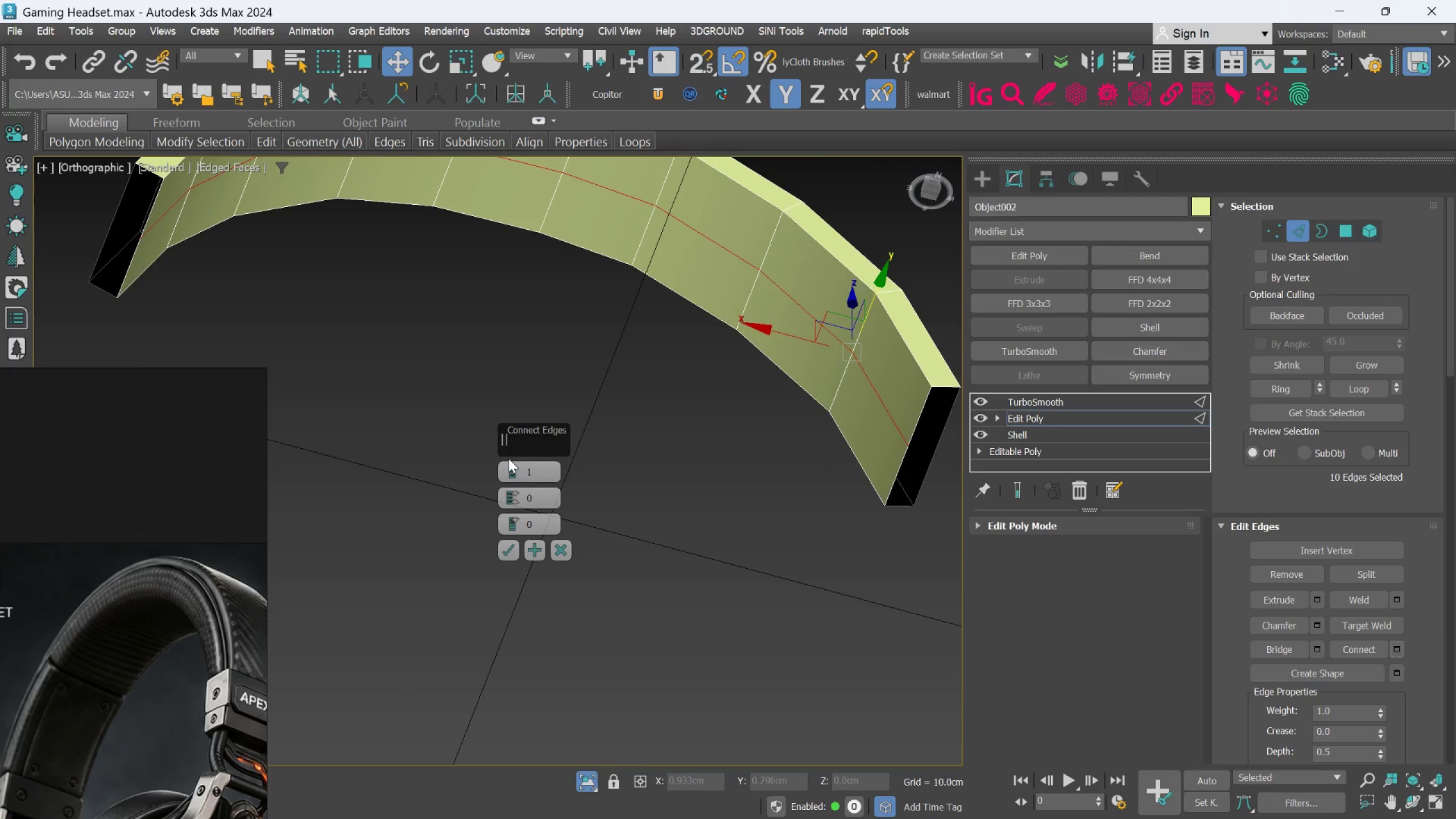 
left_click([511, 468])
 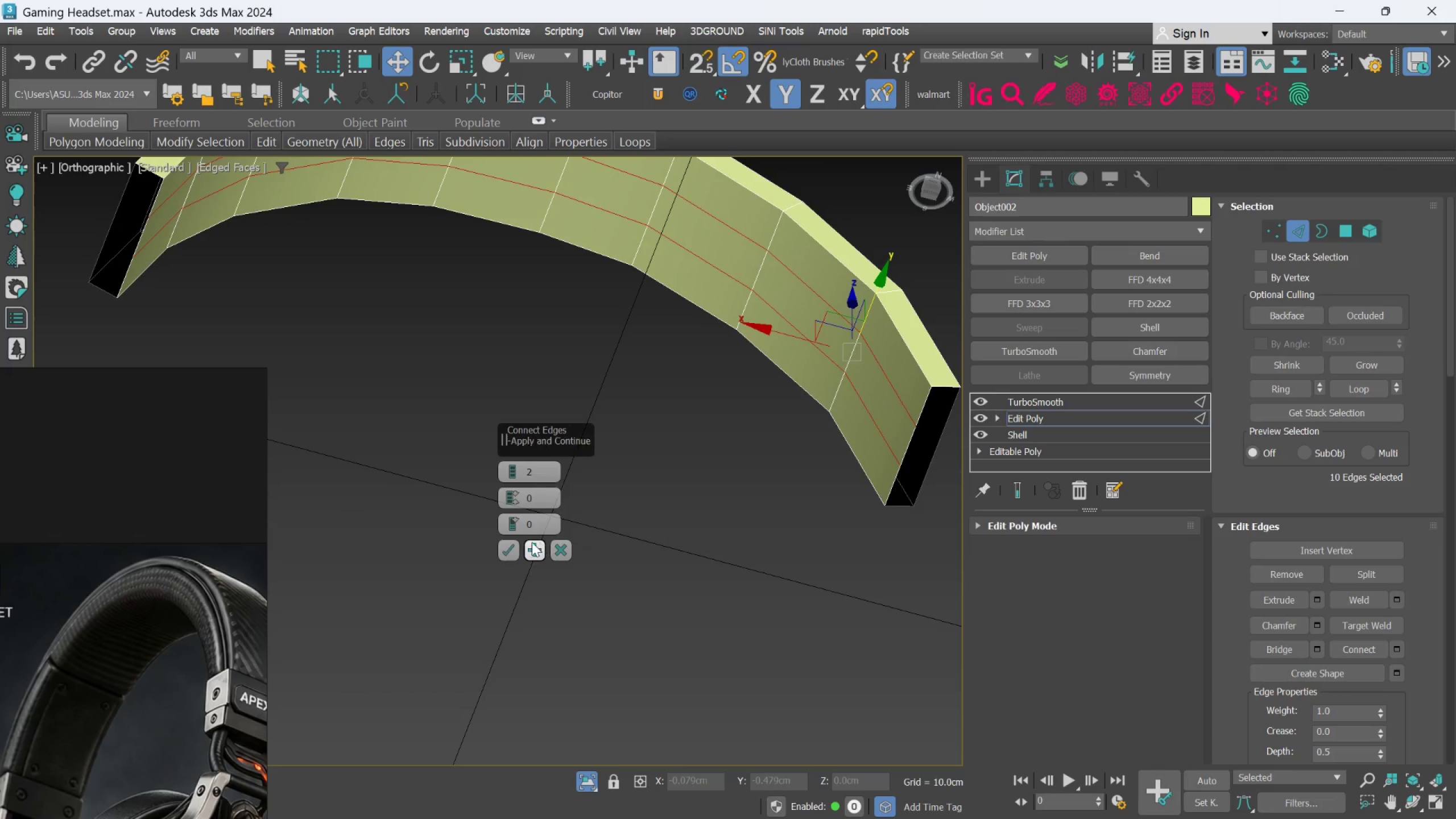 
left_click([506, 547])
 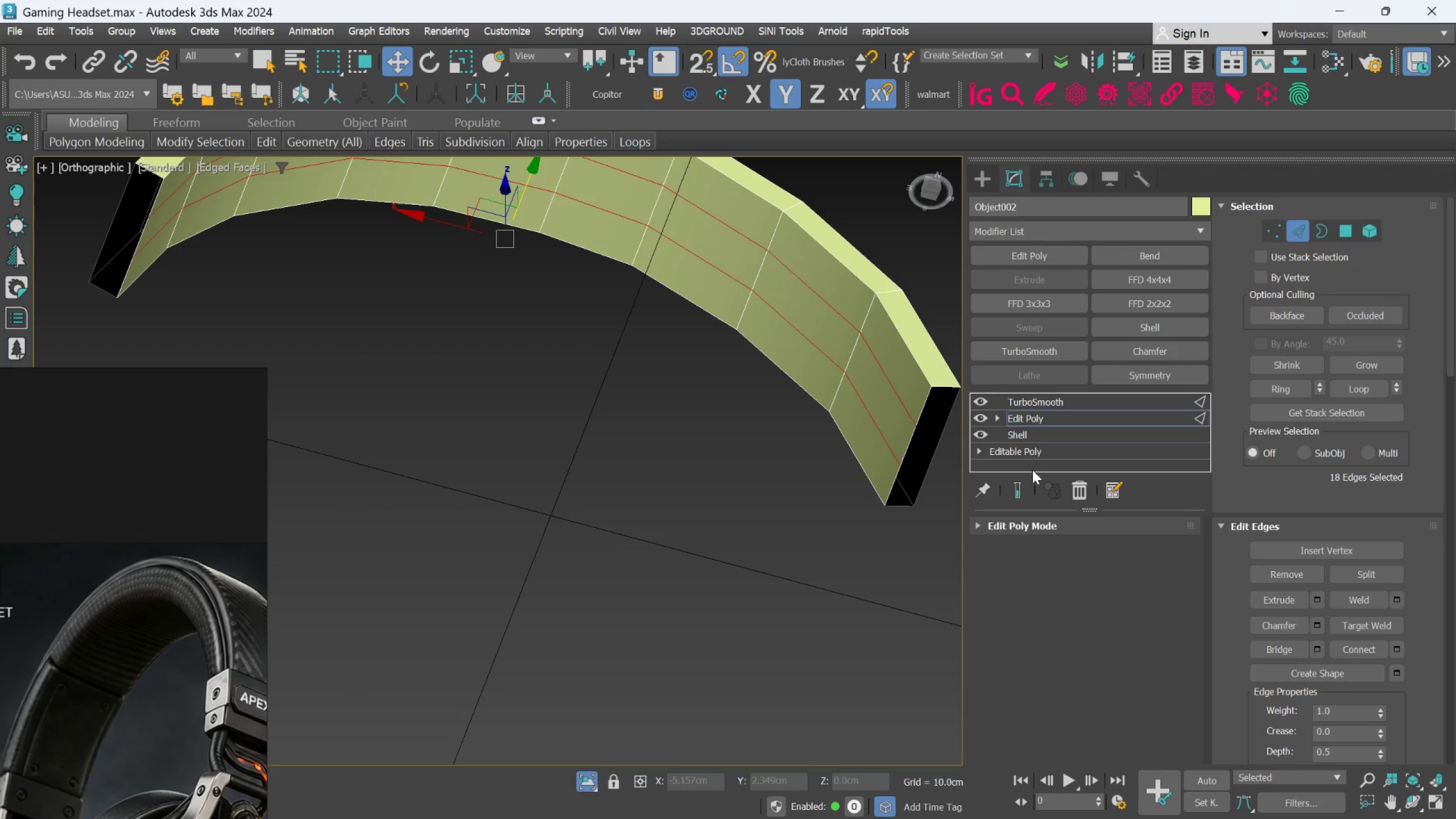 
left_click([1020, 485])
 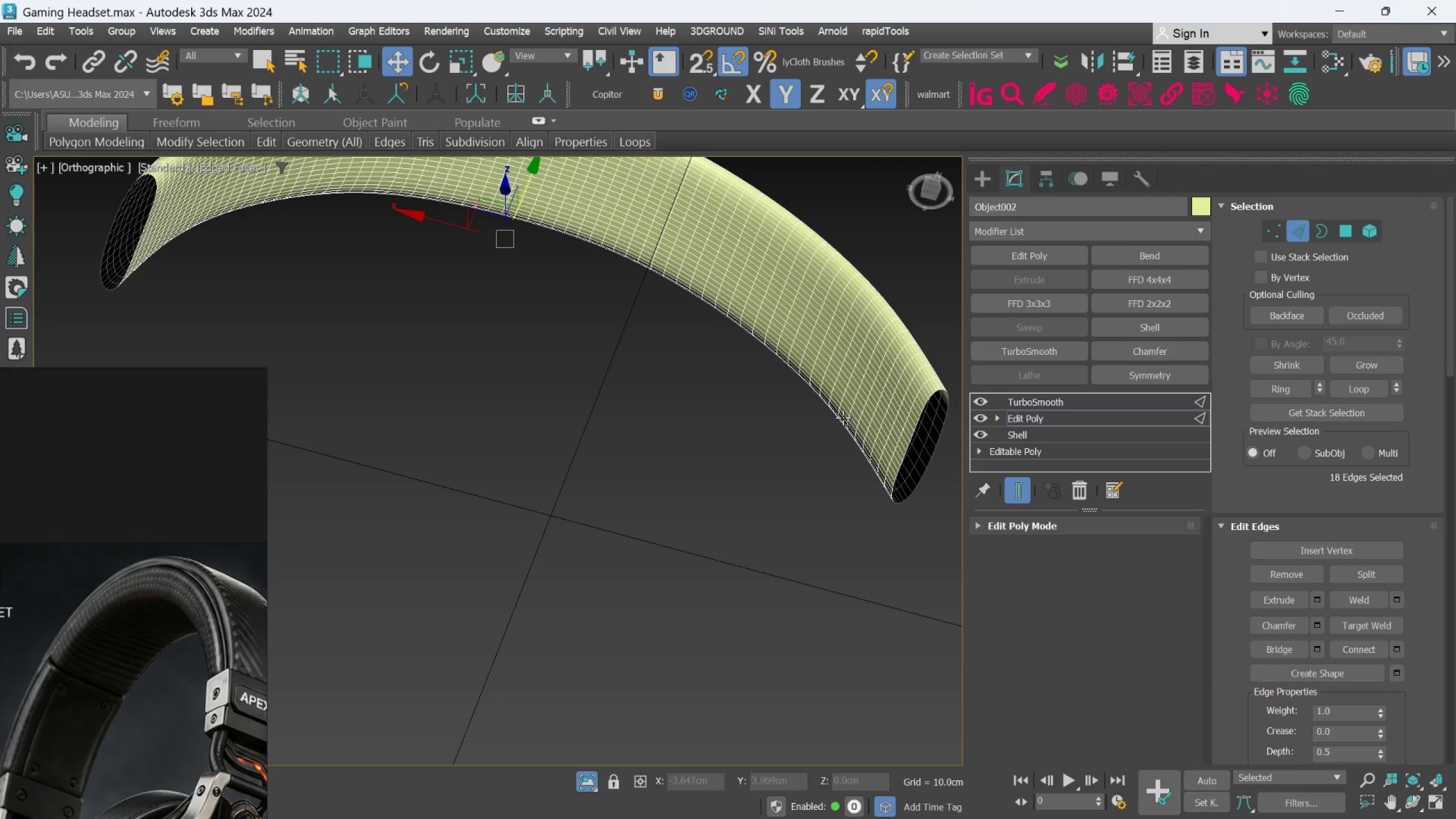 
hold_key(key=AltLeft, duration=0.58)
 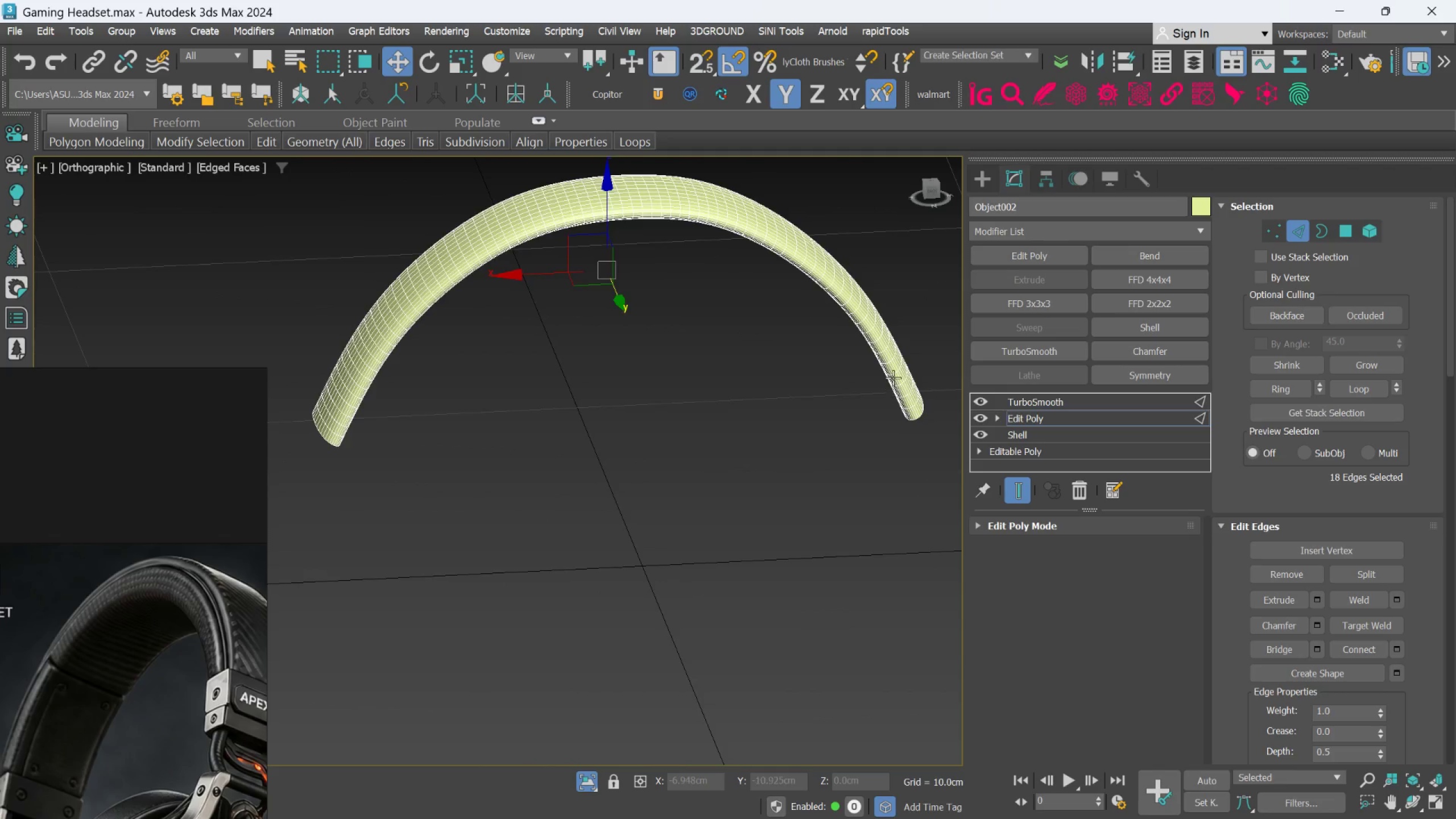 
scroll: coordinate [842, 415], scroll_direction: down, amount: 1.0
 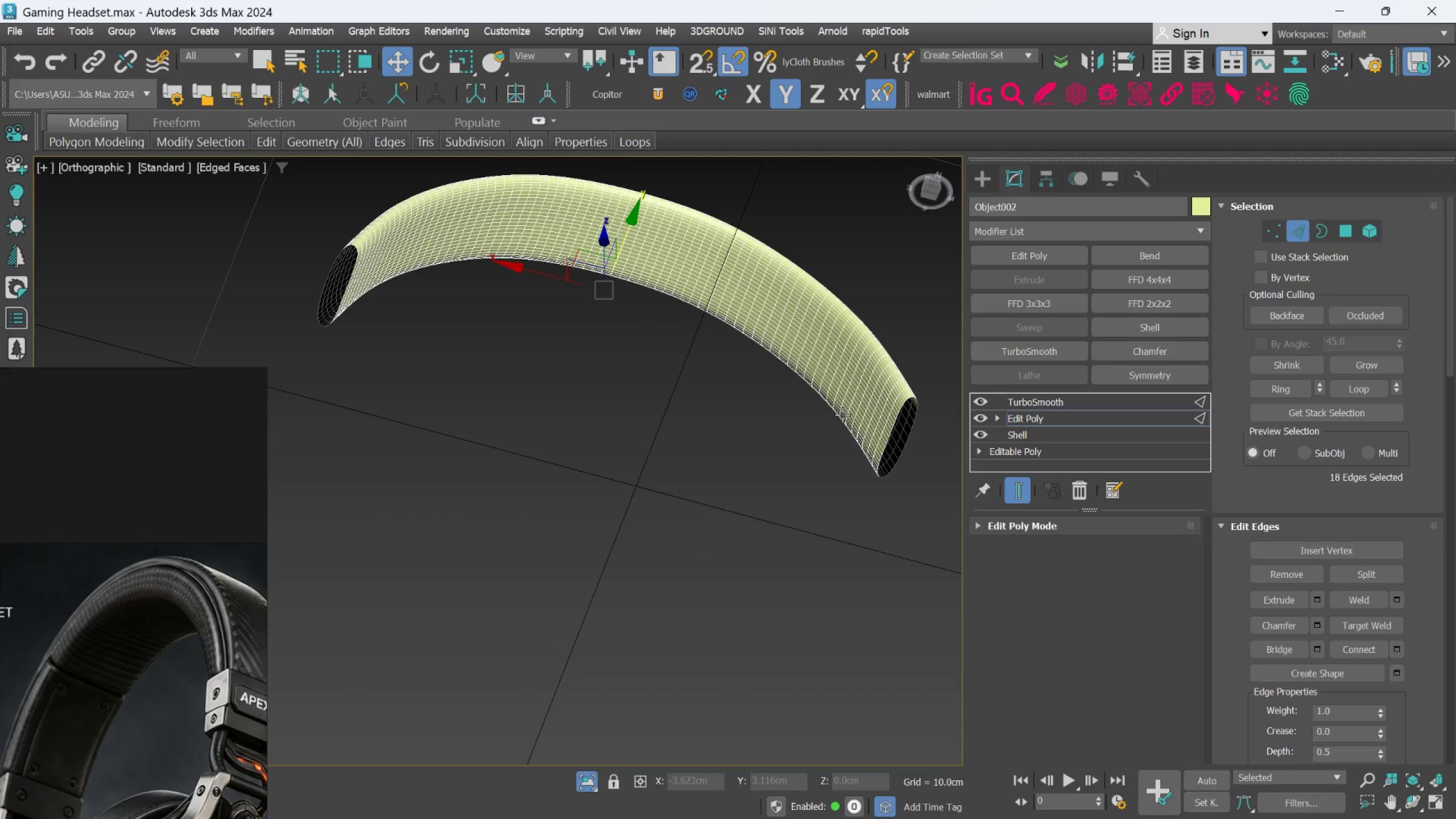 
hold_key(key=AltLeft, duration=0.67)
 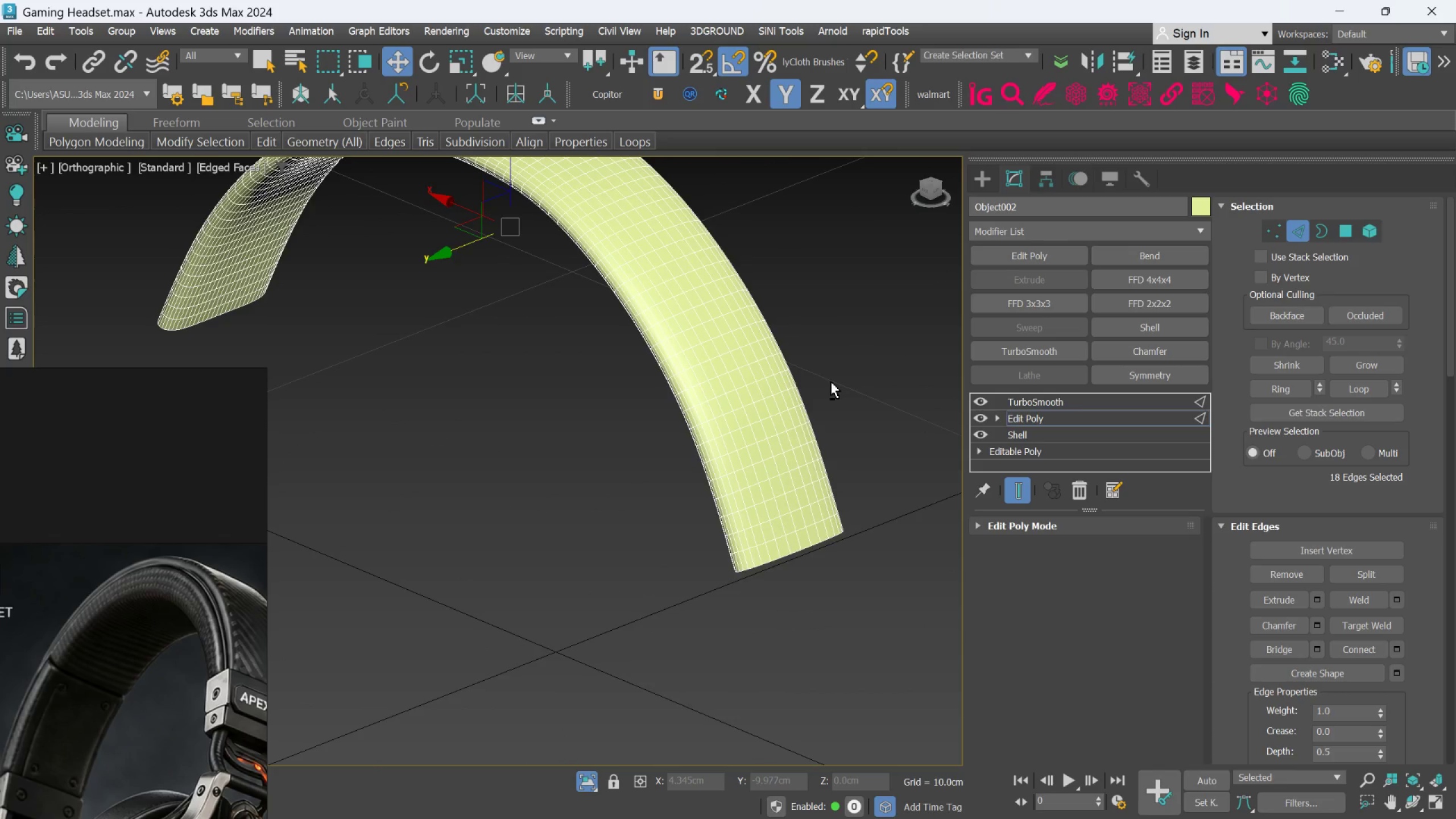 
scroll: coordinate [893, 378], scroll_direction: up, amount: 1.0
 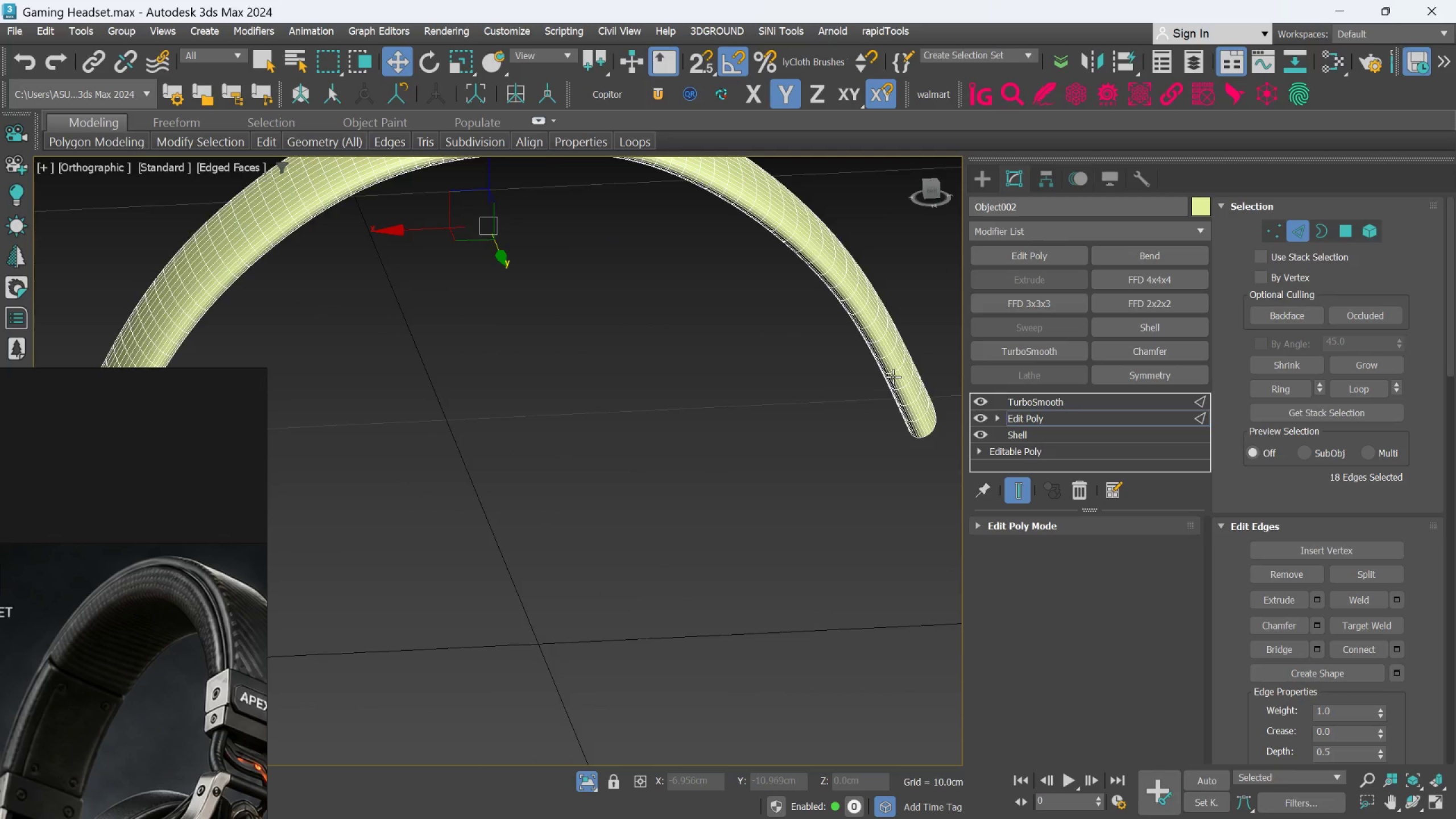 
scroll: coordinate [831, 382], scroll_direction: down, amount: 1.0
 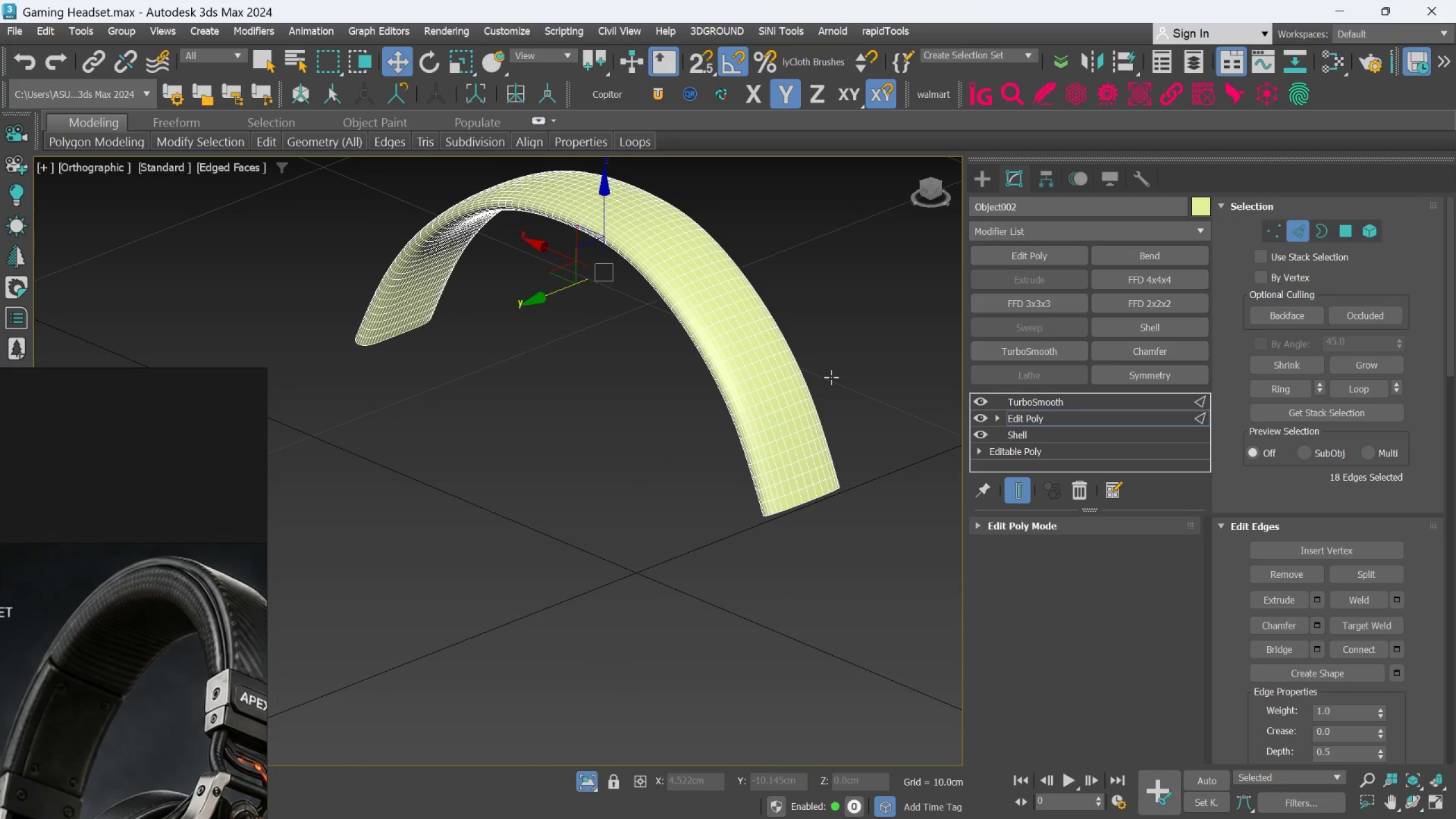 
key(F4)
 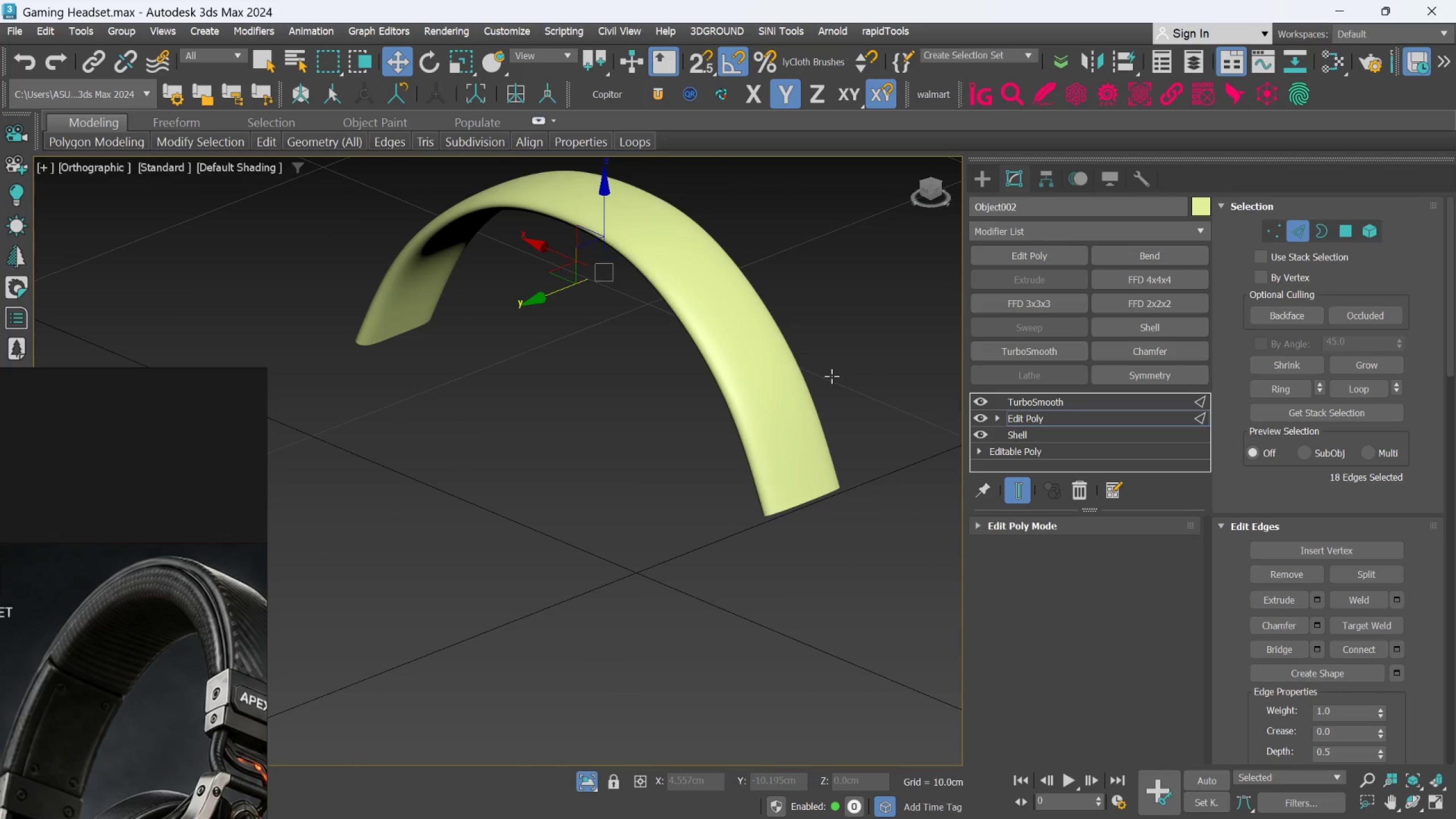 
scroll: coordinate [832, 376], scroll_direction: down, amount: 1.0
 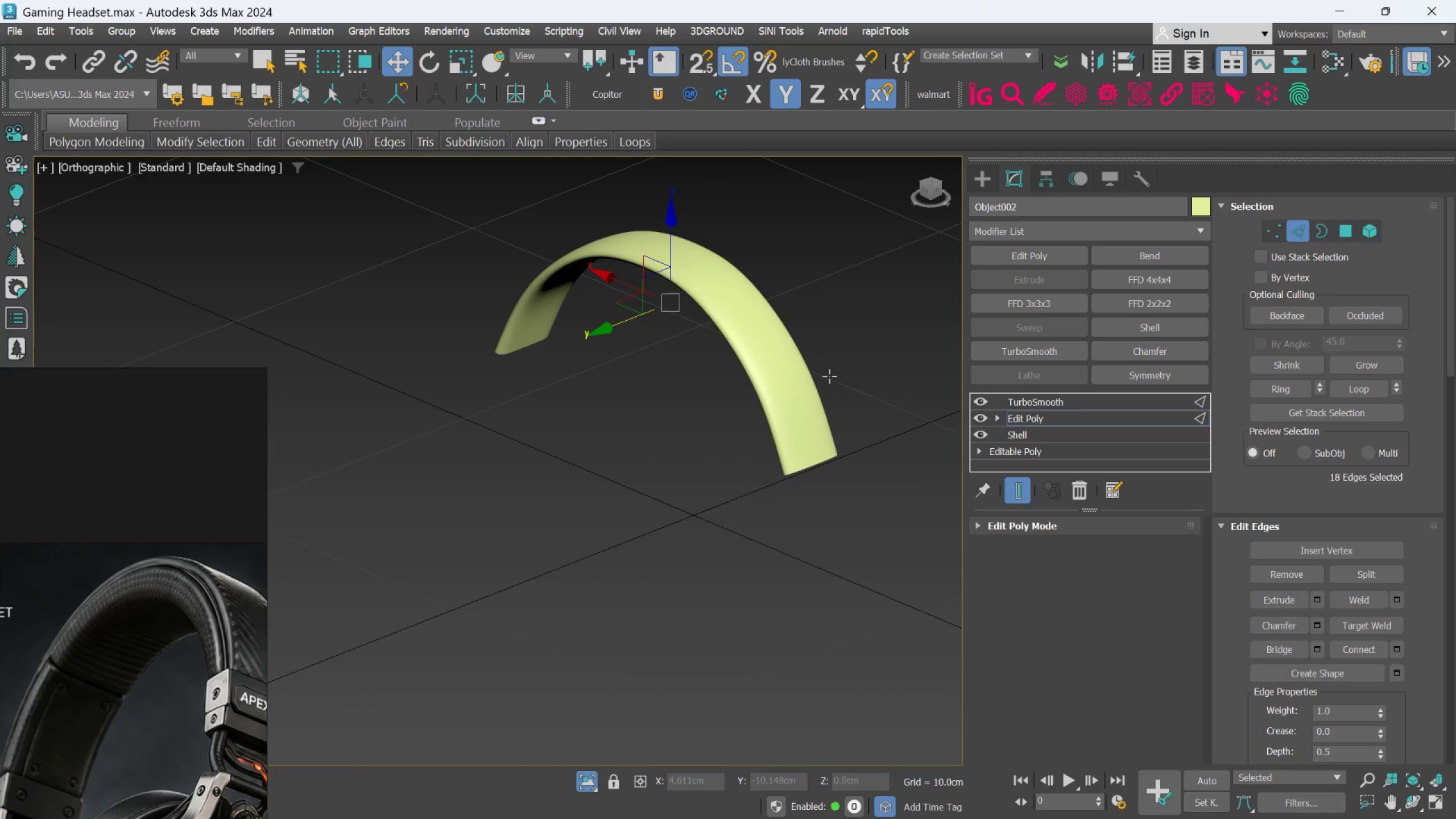 
hold_key(key=AltLeft, duration=1.5)
 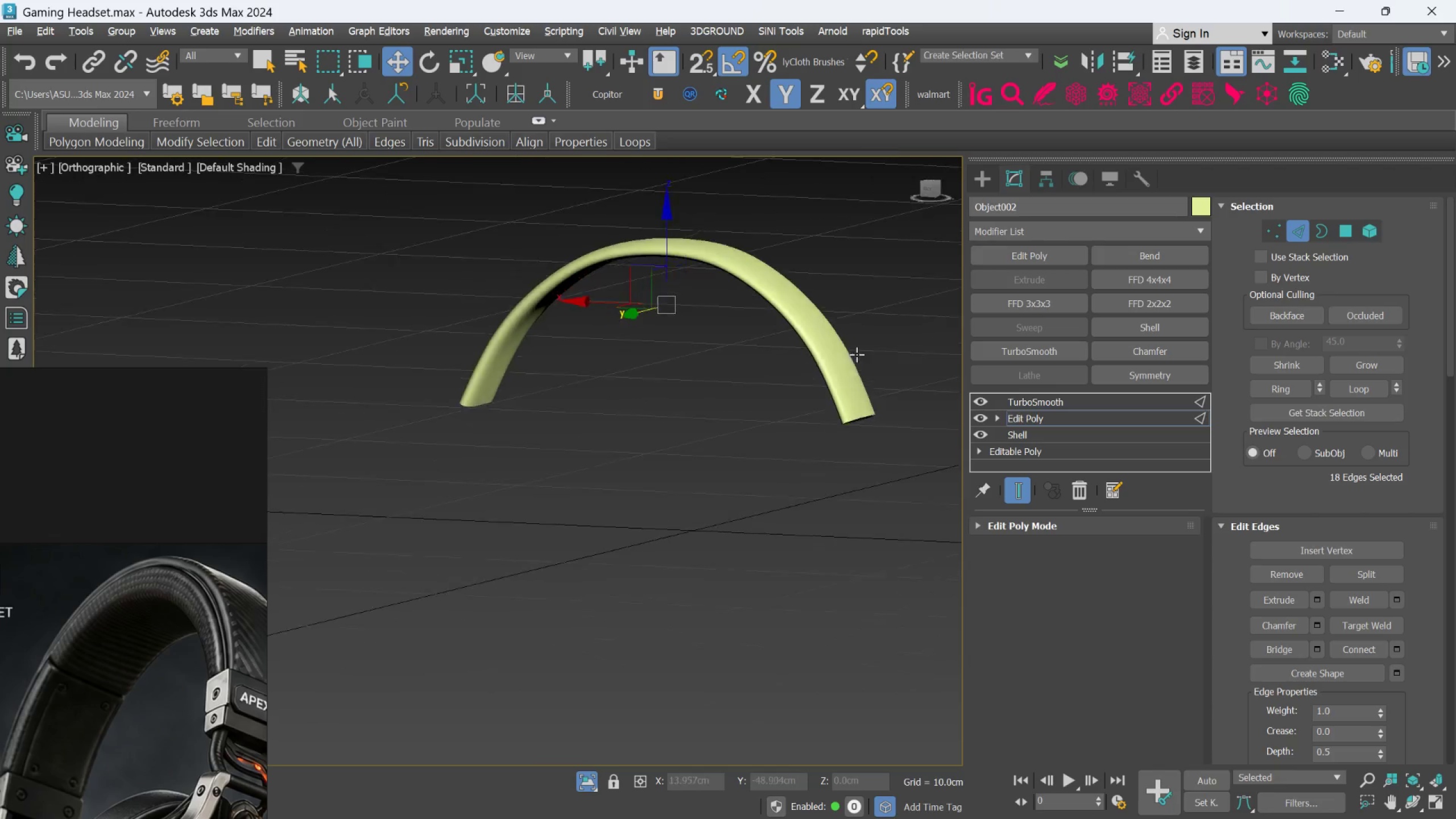 
hold_key(key=AltLeft, duration=1.41)
 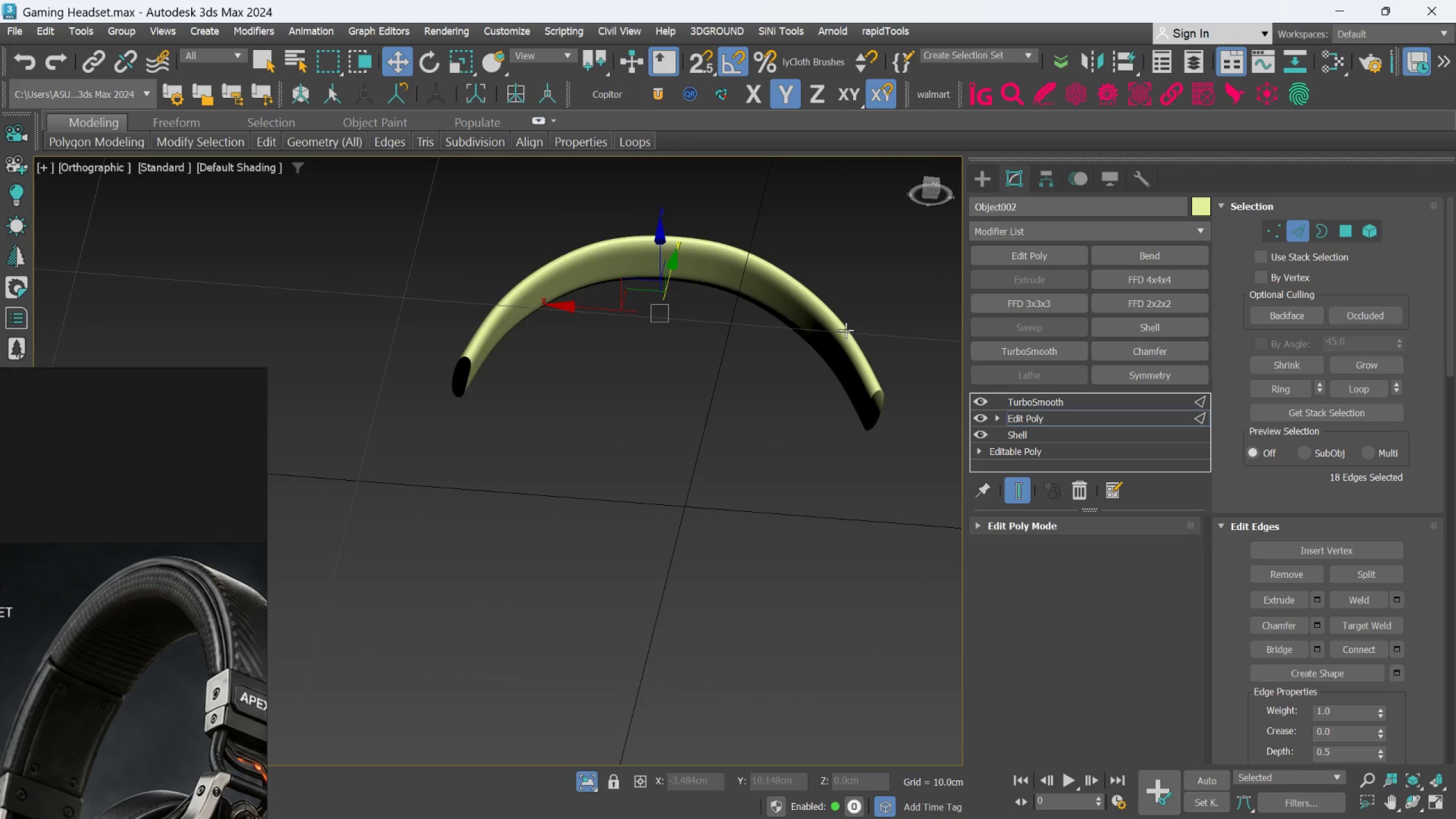 
hold_key(key=AltLeft, duration=1.5)
 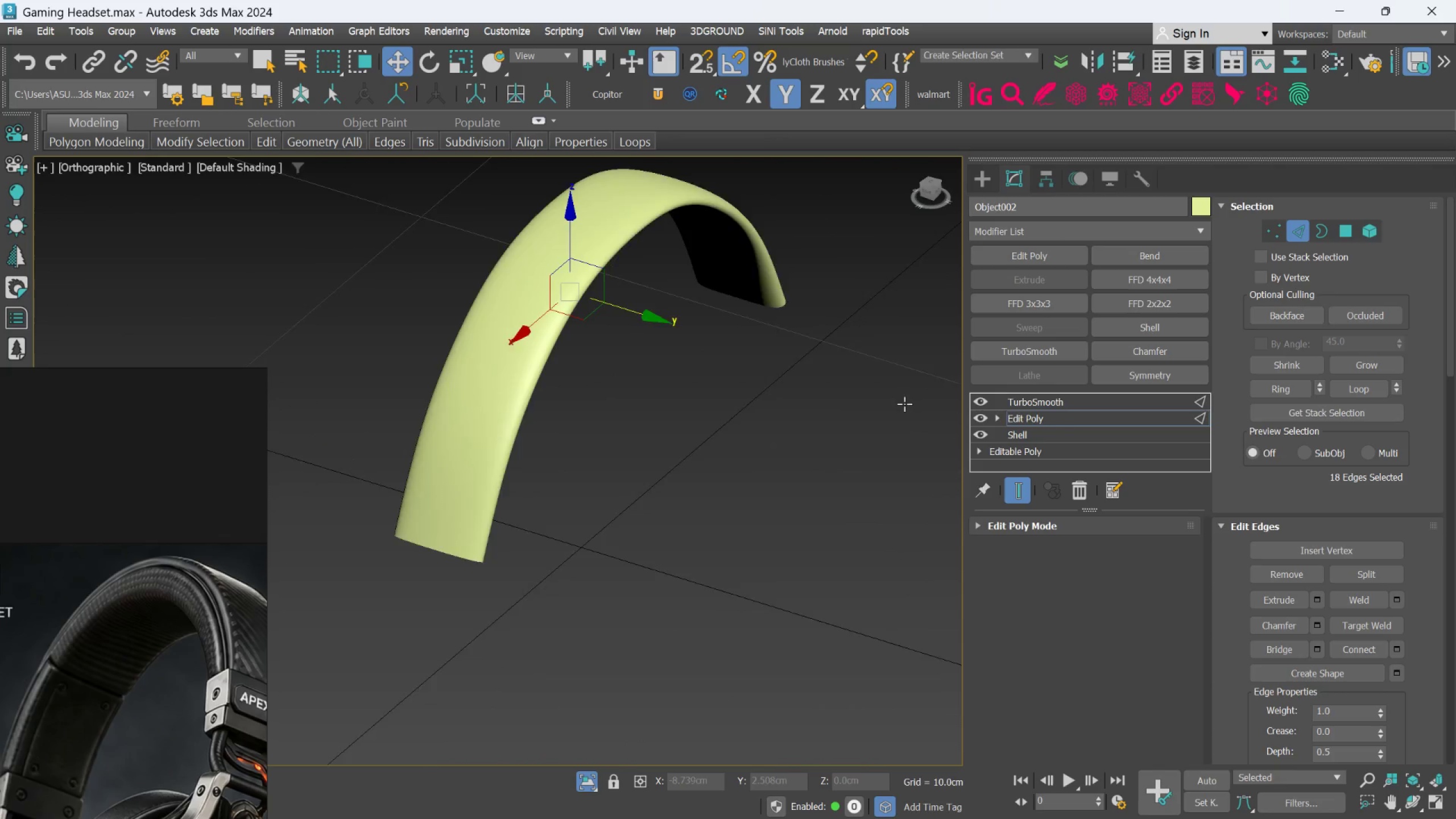 
scroll: coordinate [846, 330], scroll_direction: up, amount: 1.0
 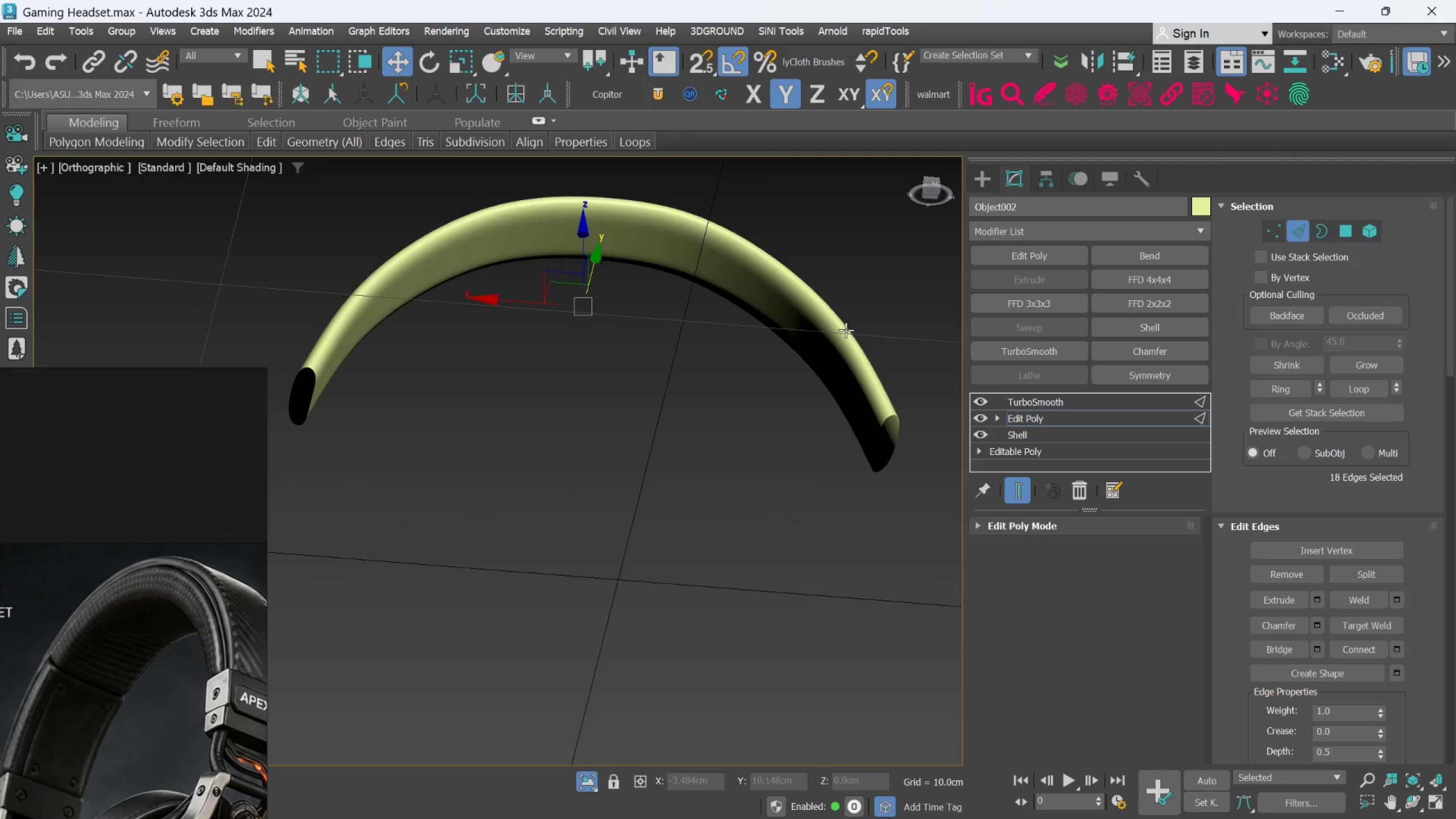 
hold_key(key=AltLeft, duration=1.52)
 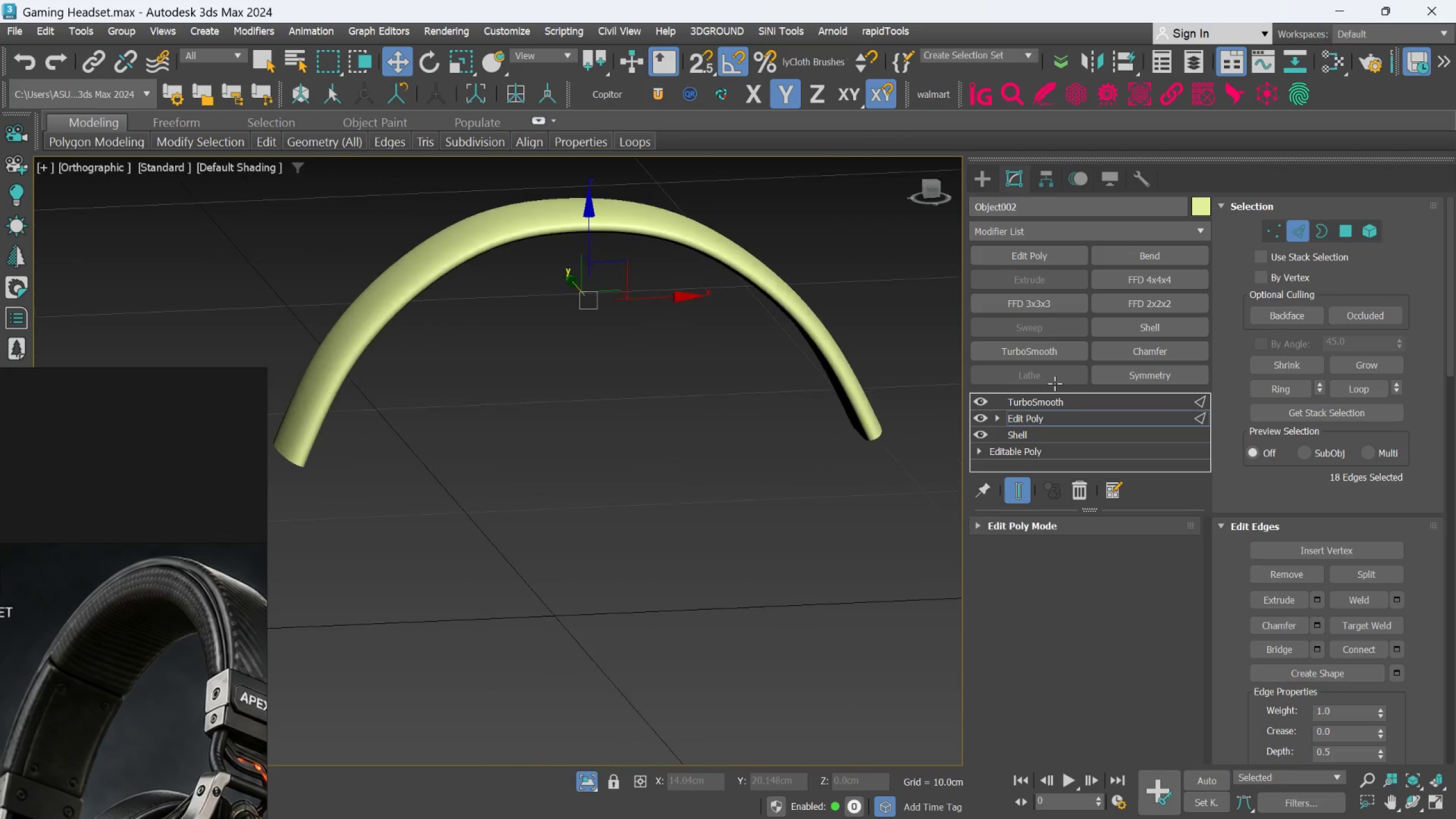 
hold_key(key=AltLeft, duration=0.7)
 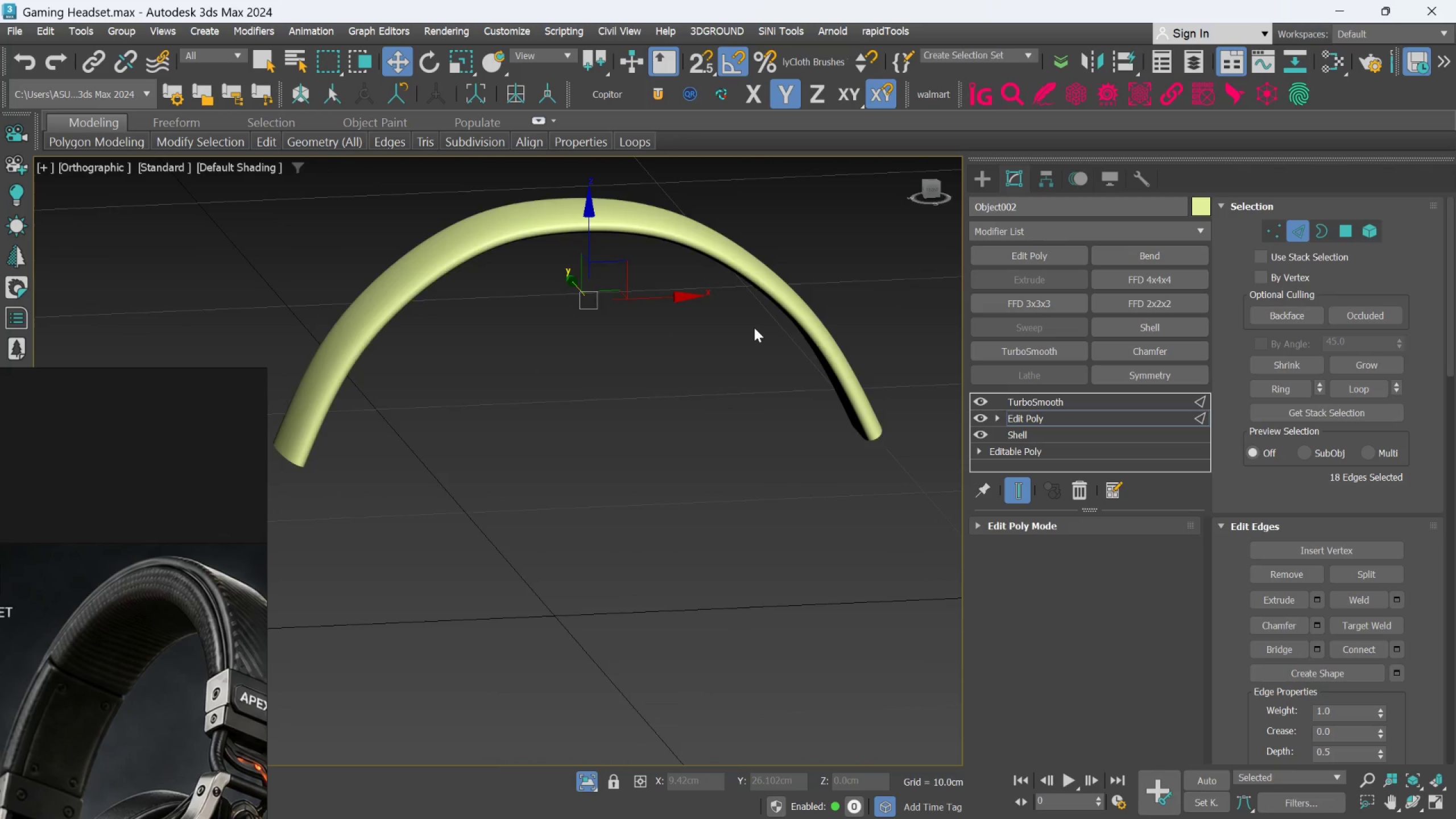 
hold_key(key=AltLeft, duration=1.51)
scroll: coordinate [756, 327], scroll_direction: up, amount: 2.0
 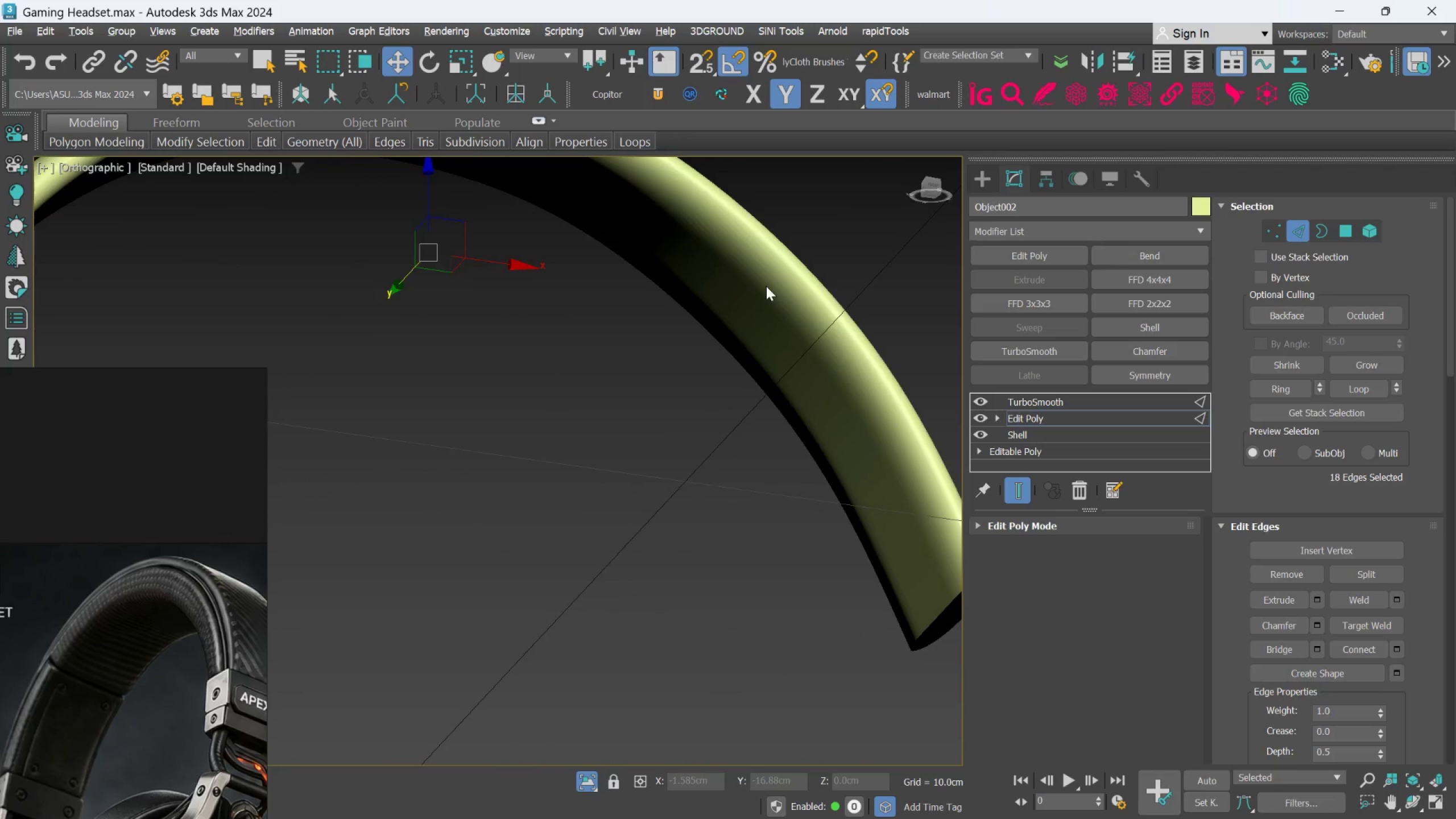 
hold_key(key=AltLeft, duration=0.62)
 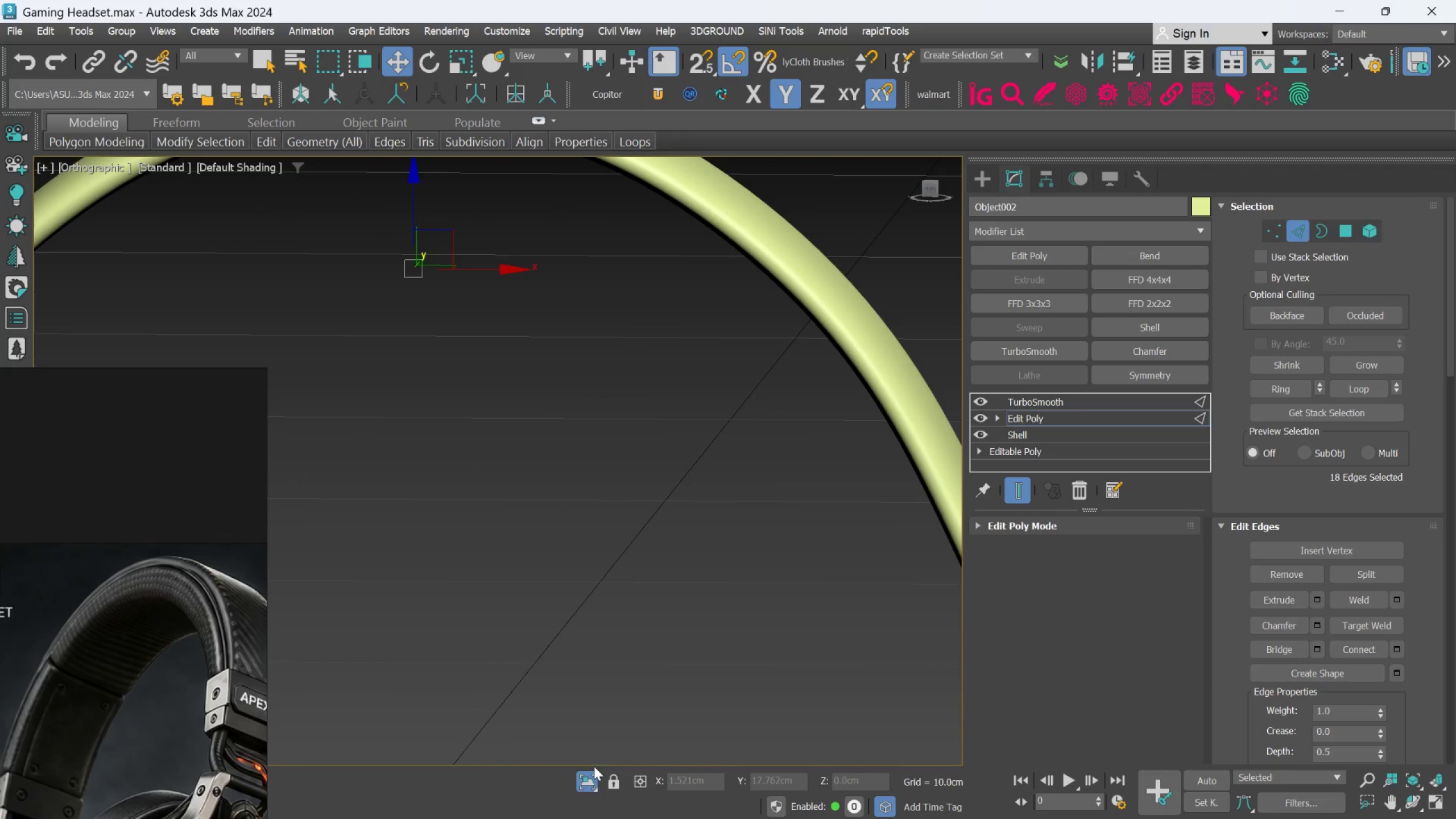 
left_click([590, 776])
 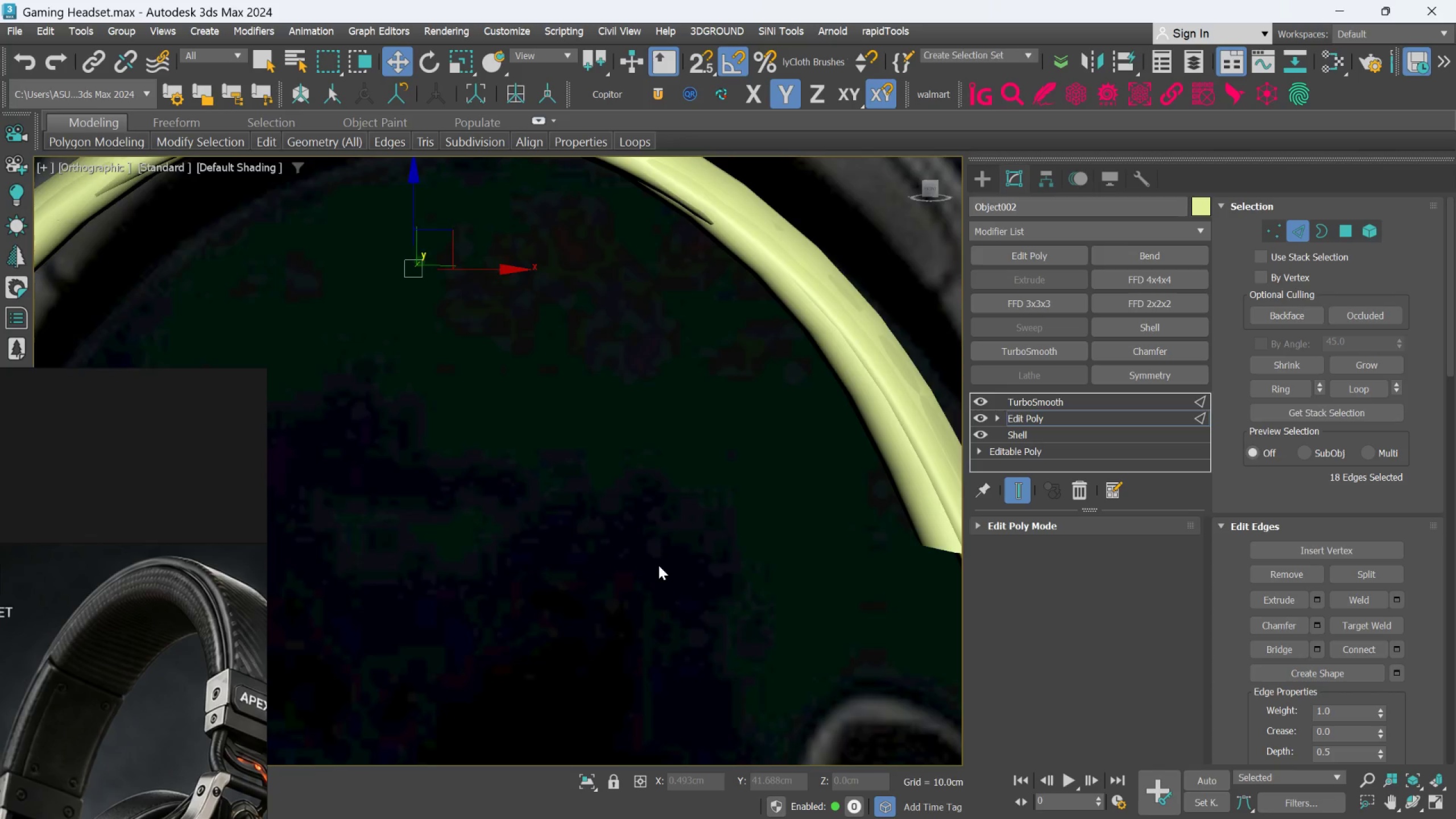 
hold_key(key=AltLeft, duration=0.86)
 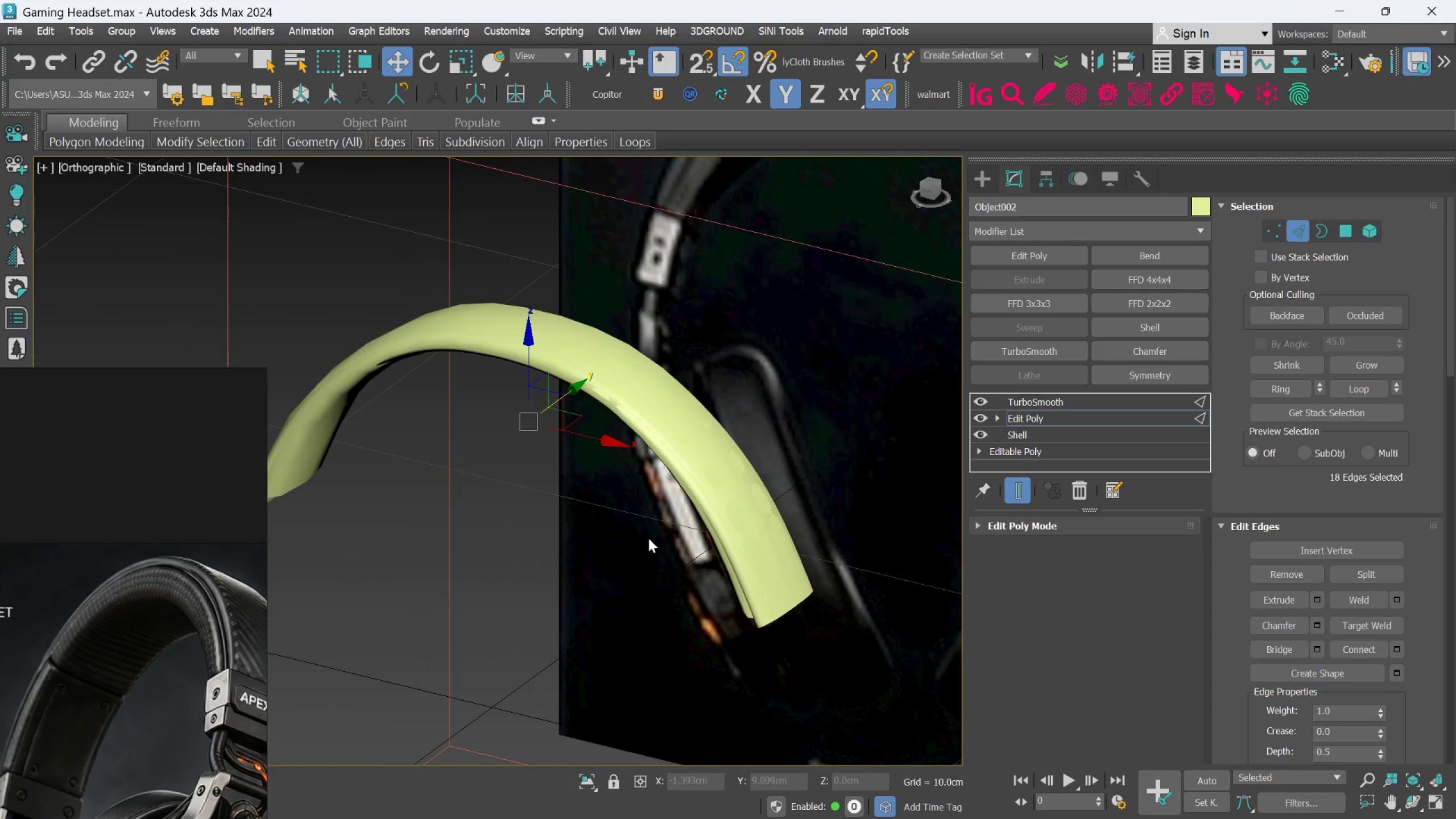 
scroll: coordinate [659, 565], scroll_direction: down, amount: 2.0
 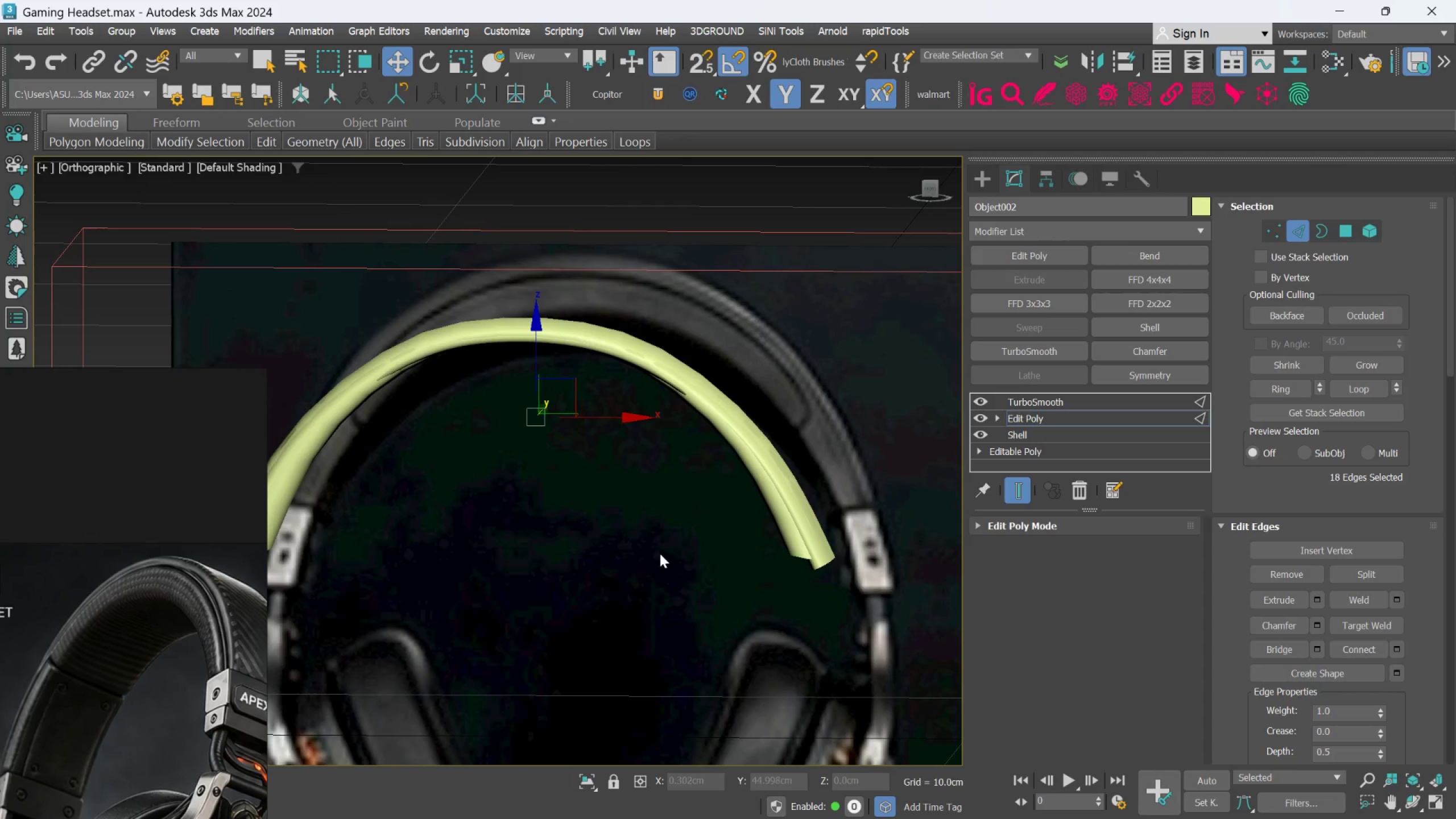 
hold_key(key=AltLeft, duration=1.05)
 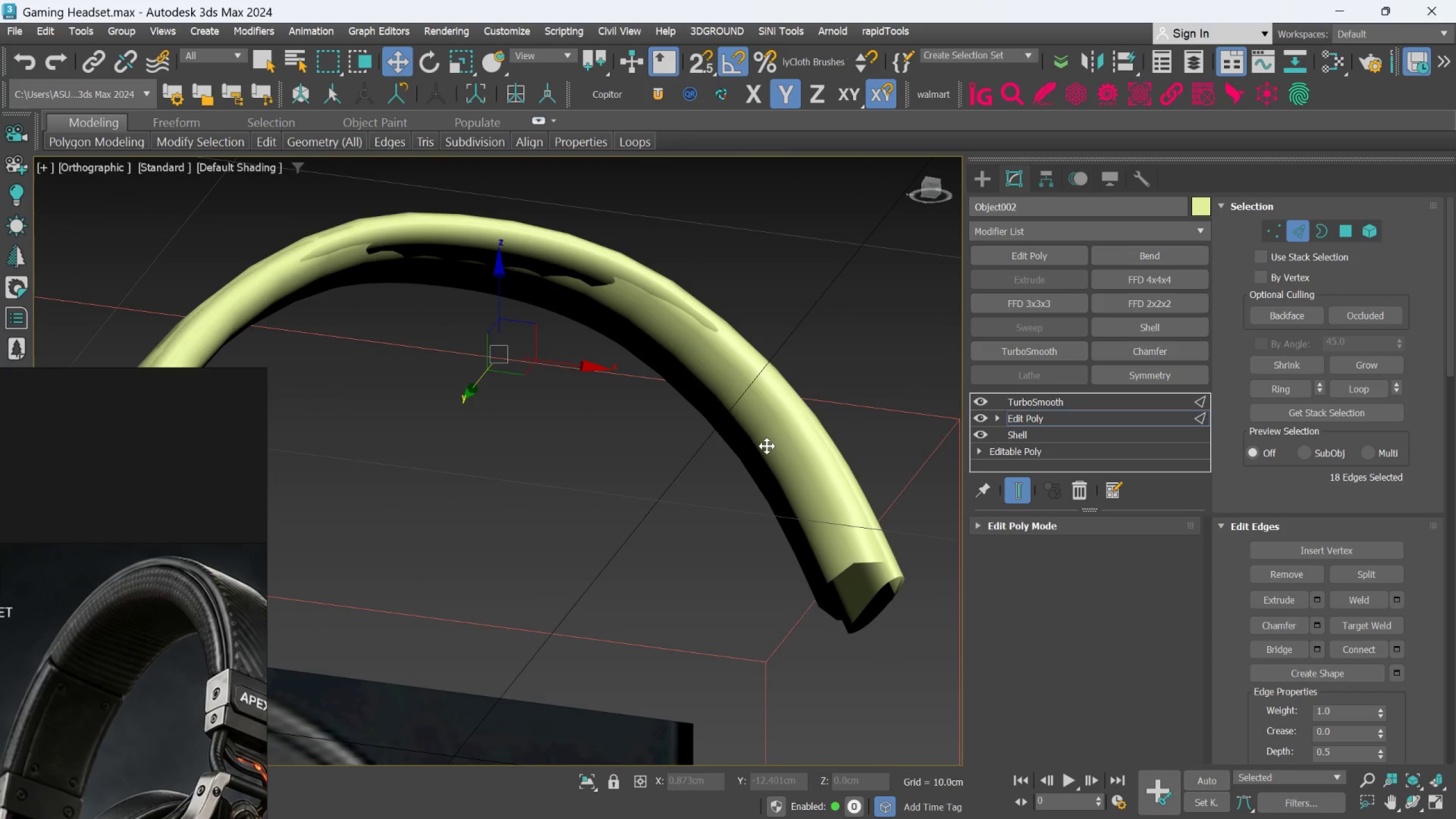 
scroll: coordinate [648, 538], scroll_direction: up, amount: 1.0
 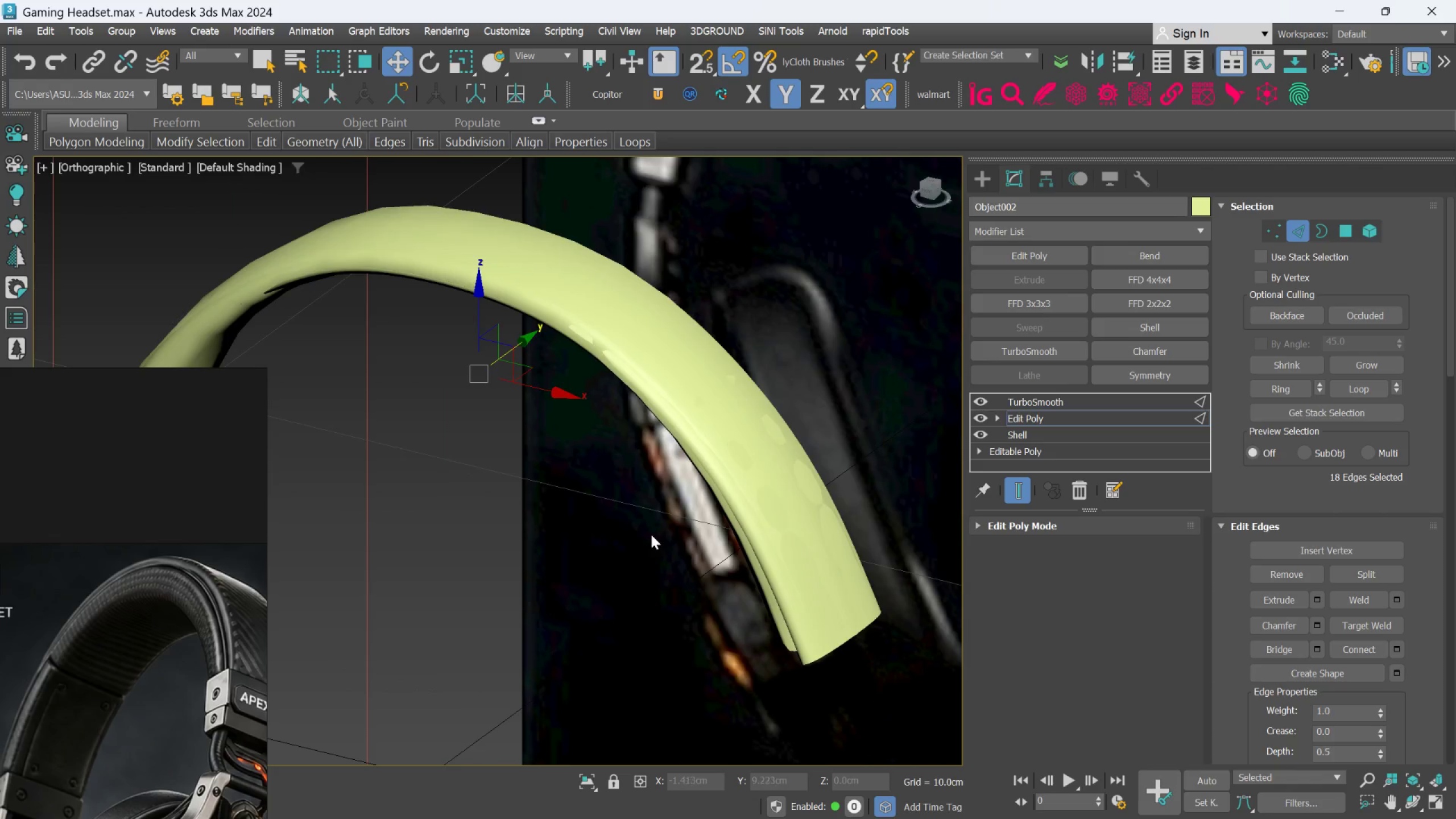 
hold_key(key=AltLeft, duration=0.66)
 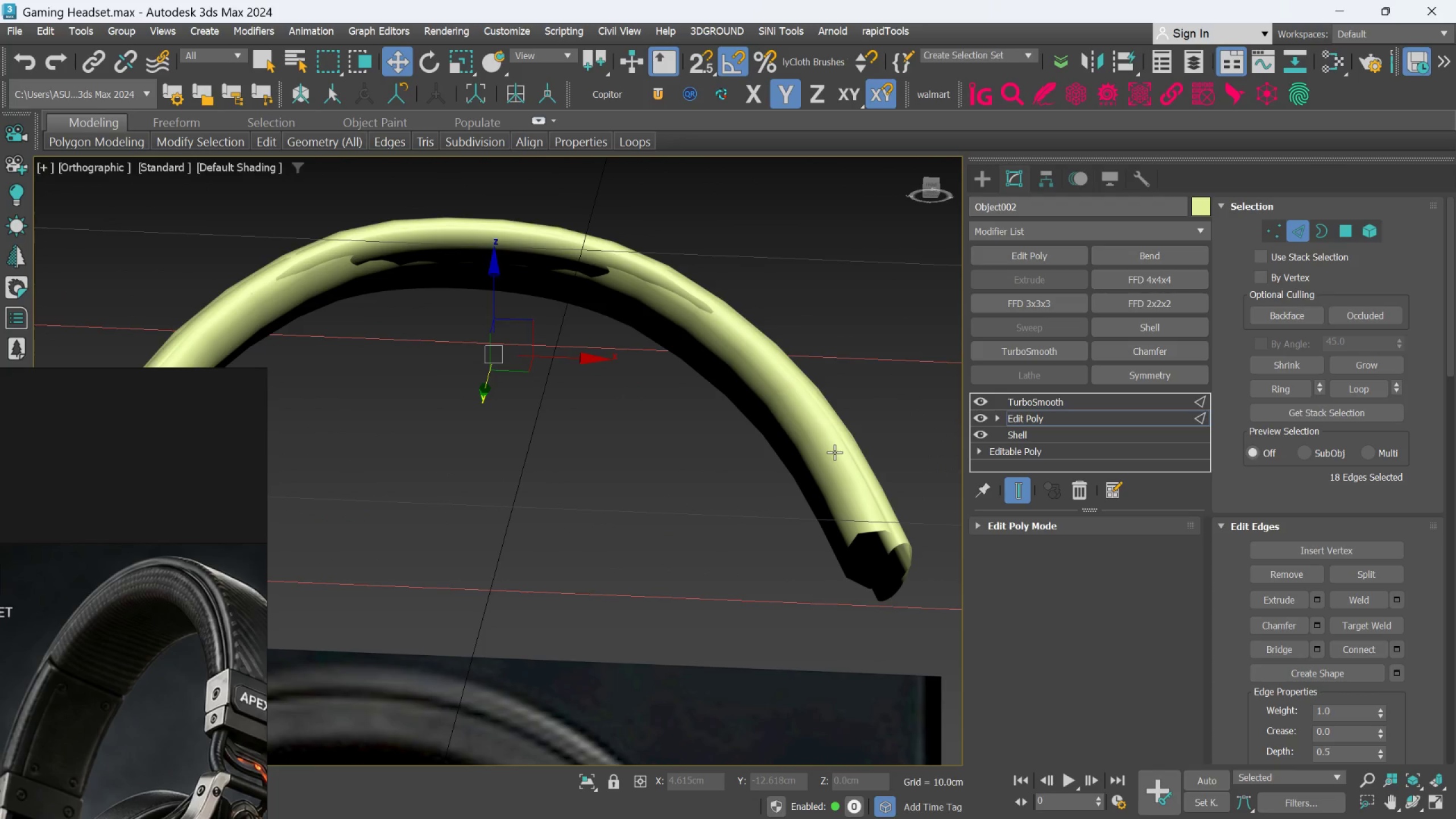 
wait(6.7)
 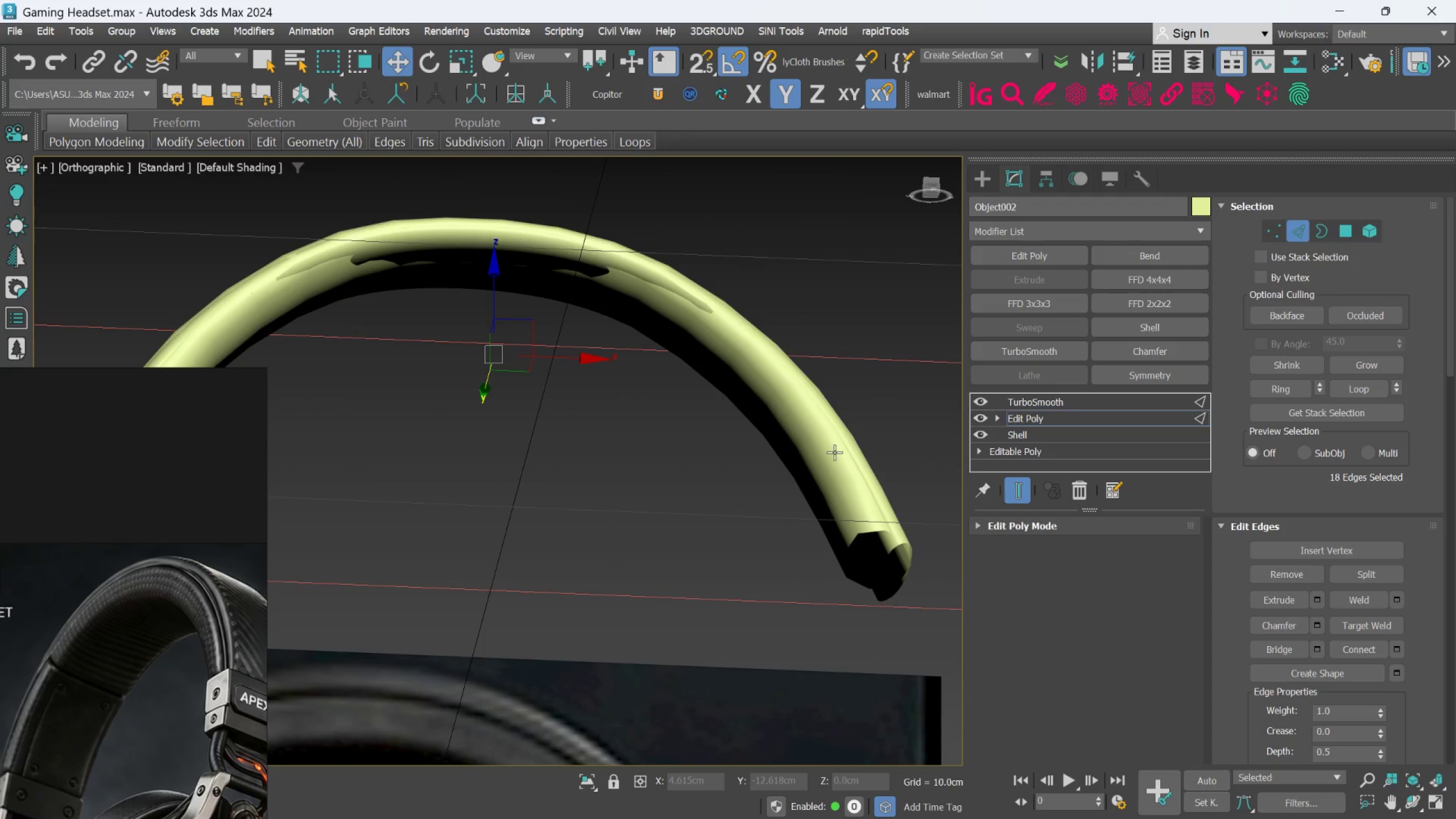 
scroll: coordinate [836, 451], scroll_direction: down, amount: 1.0
 